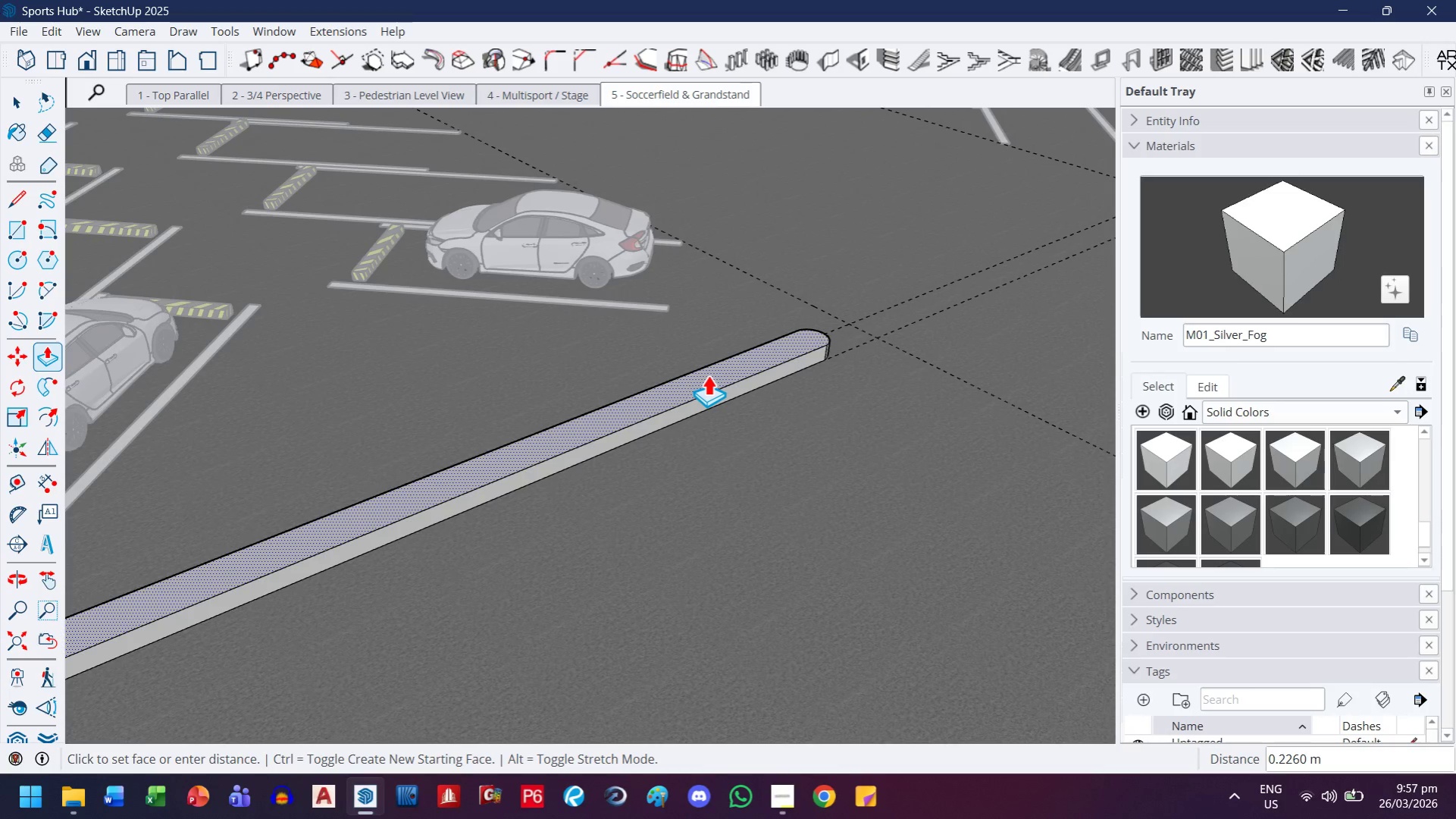 
key(Period)
 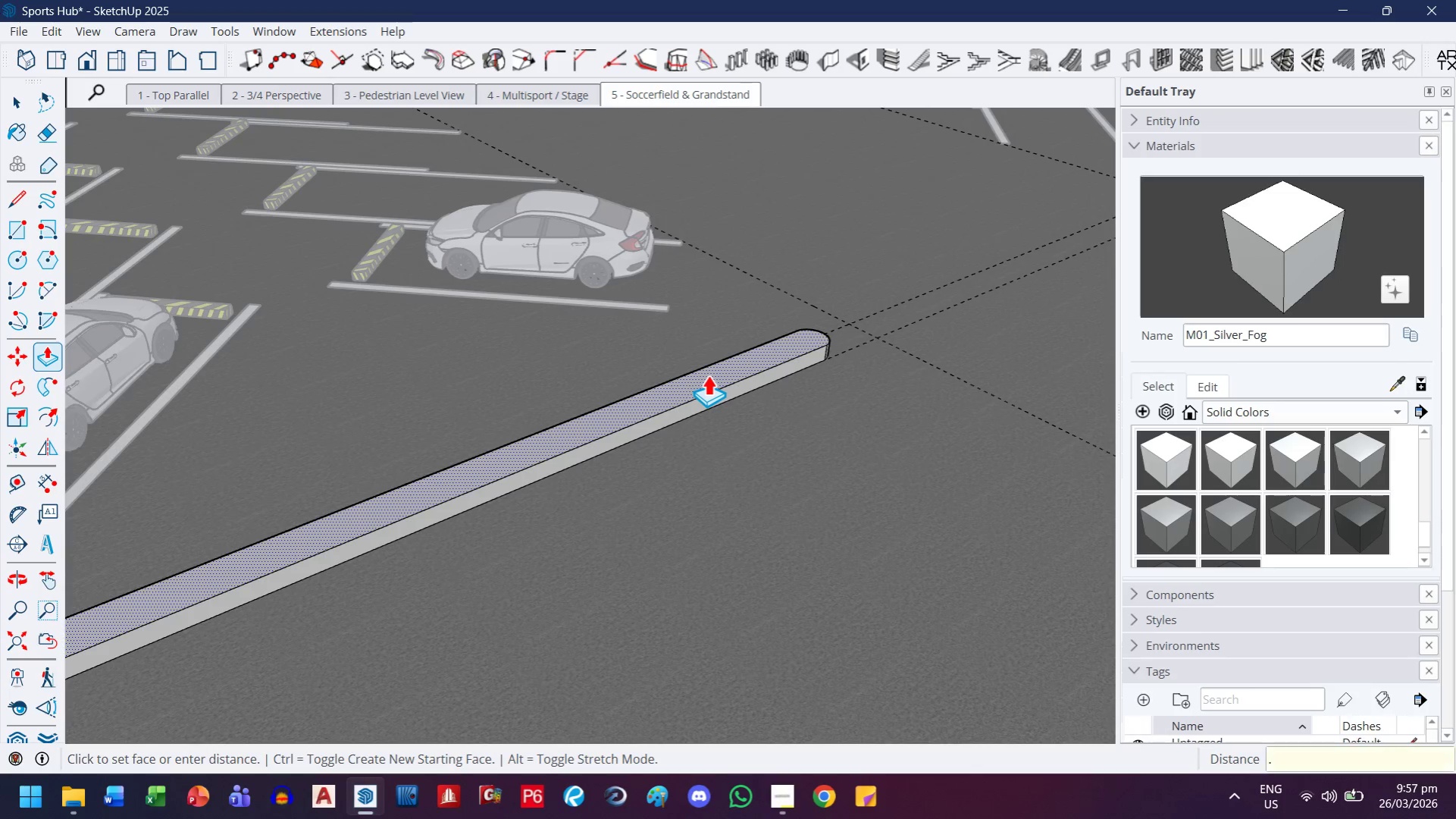 
key(5)
 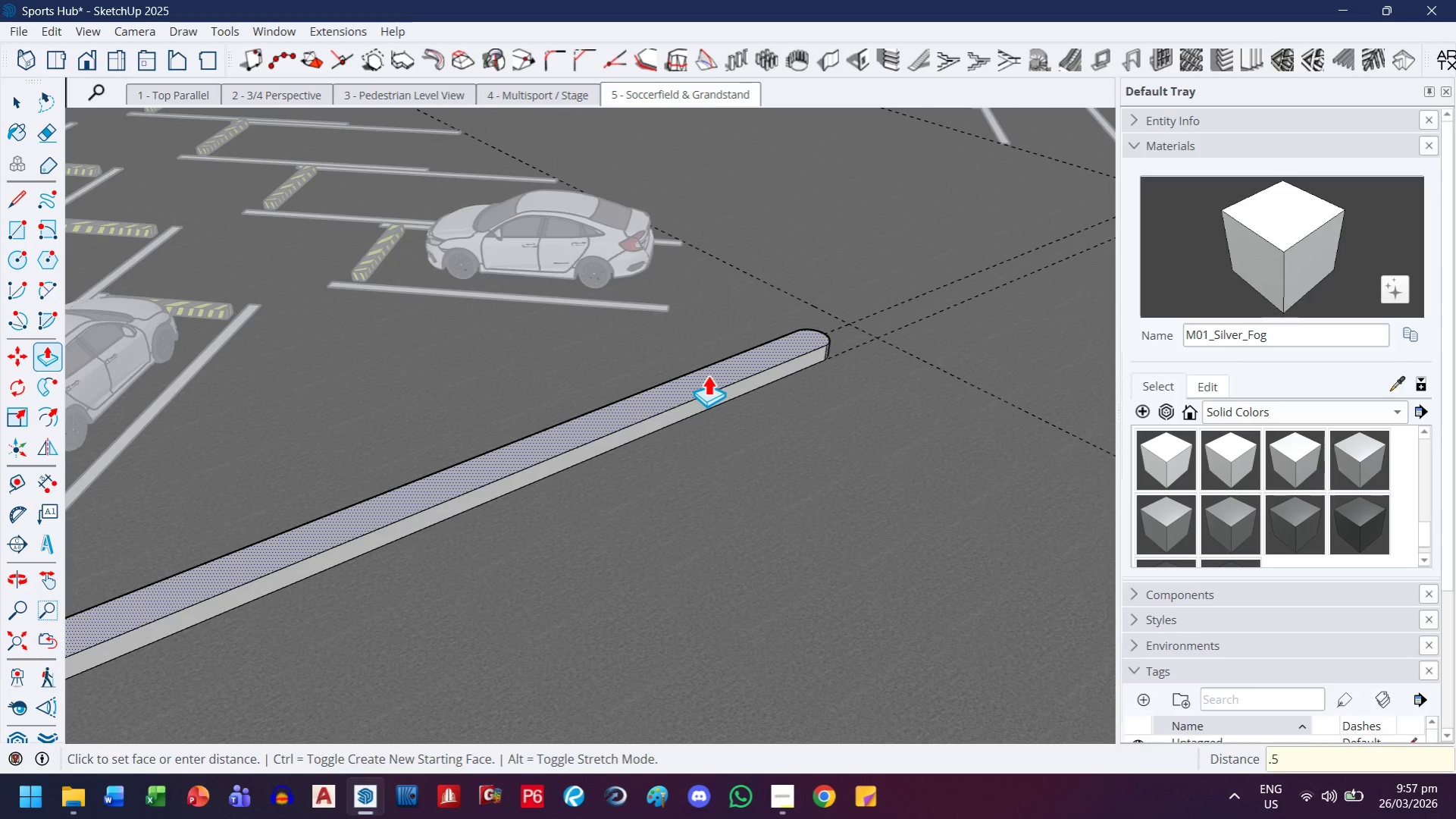 
key(Enter)
 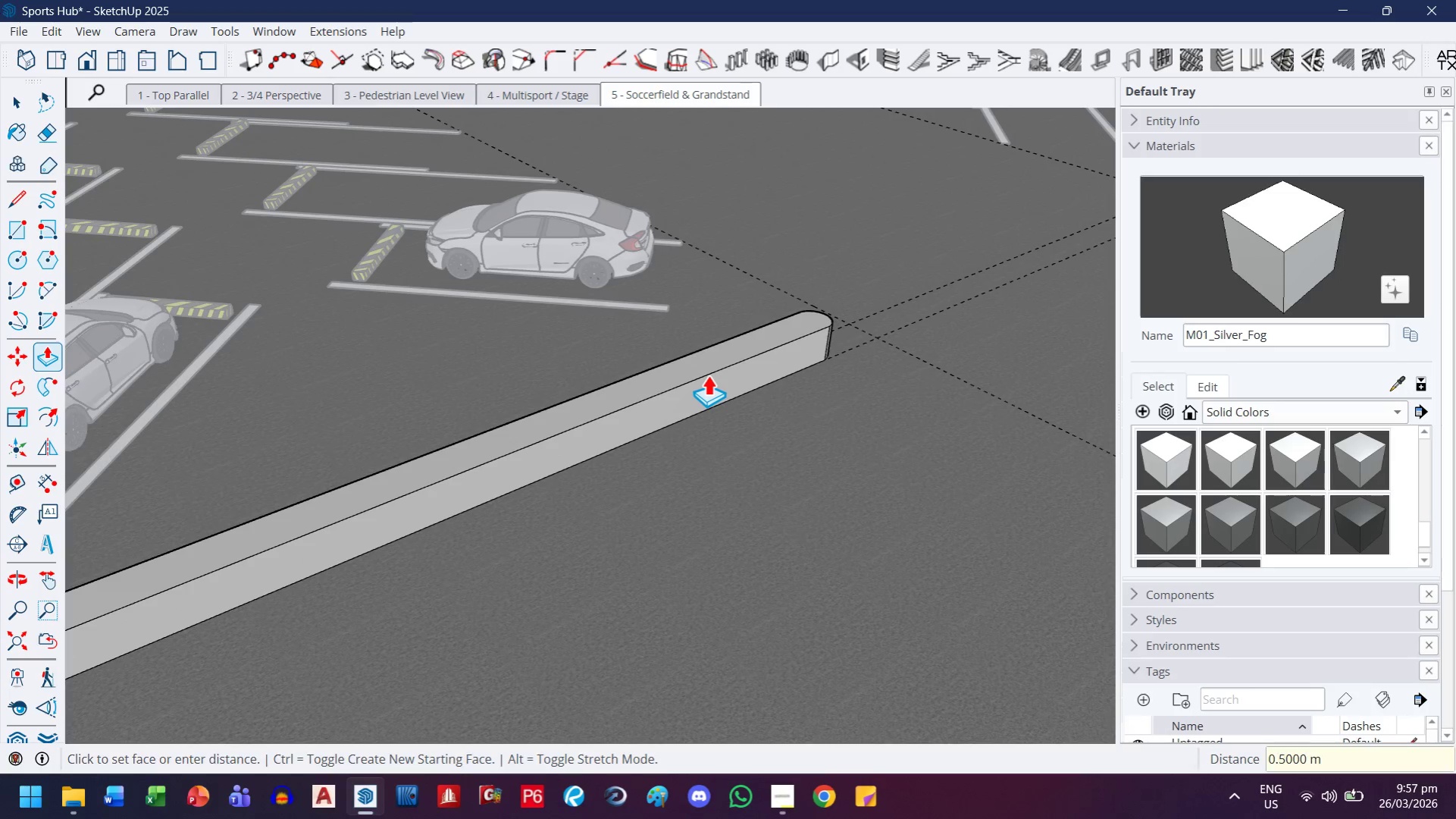 
key(H)
 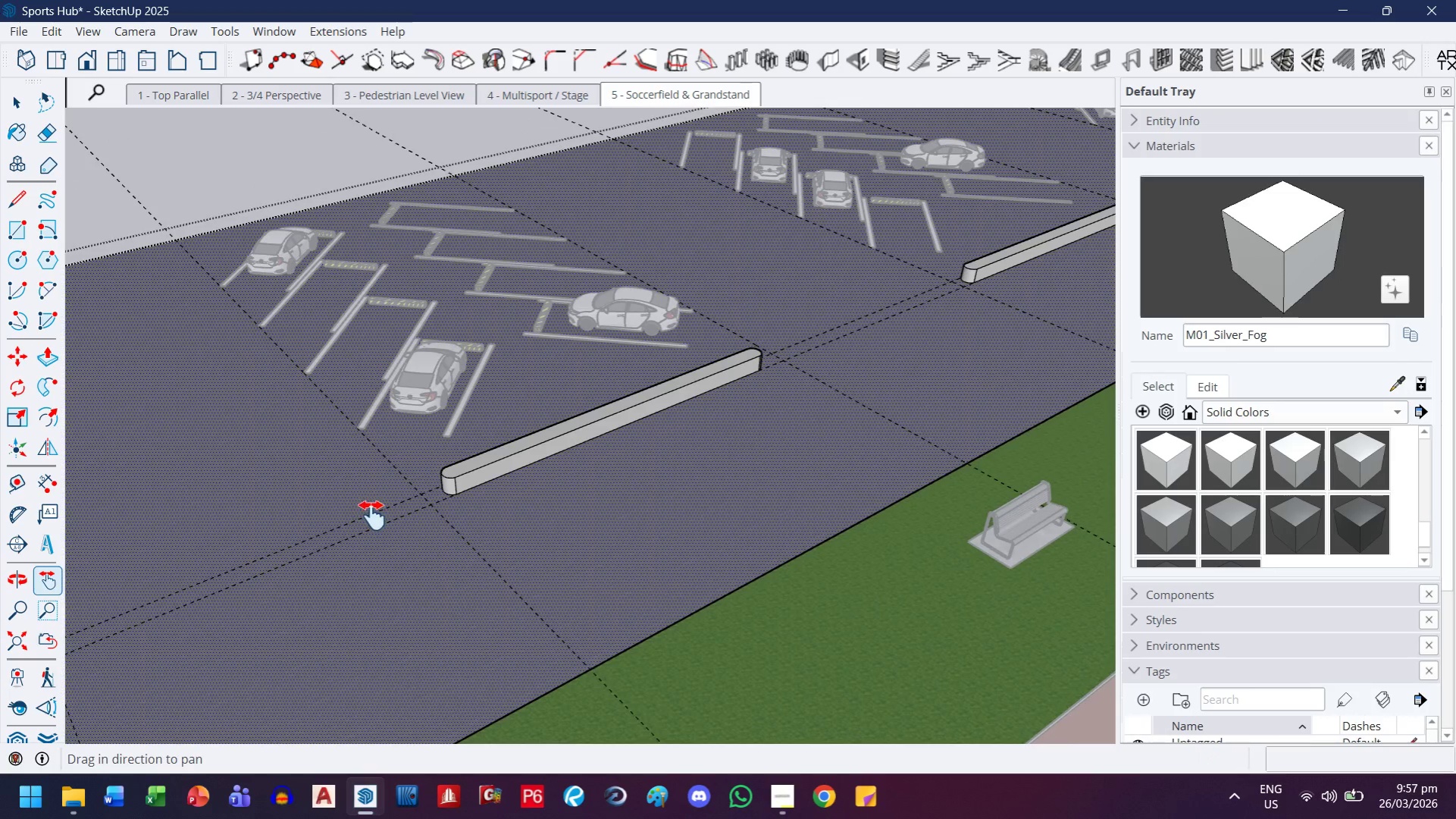 
left_click_drag(start_coordinate=[372, 516], to_coordinate=[830, 327])
 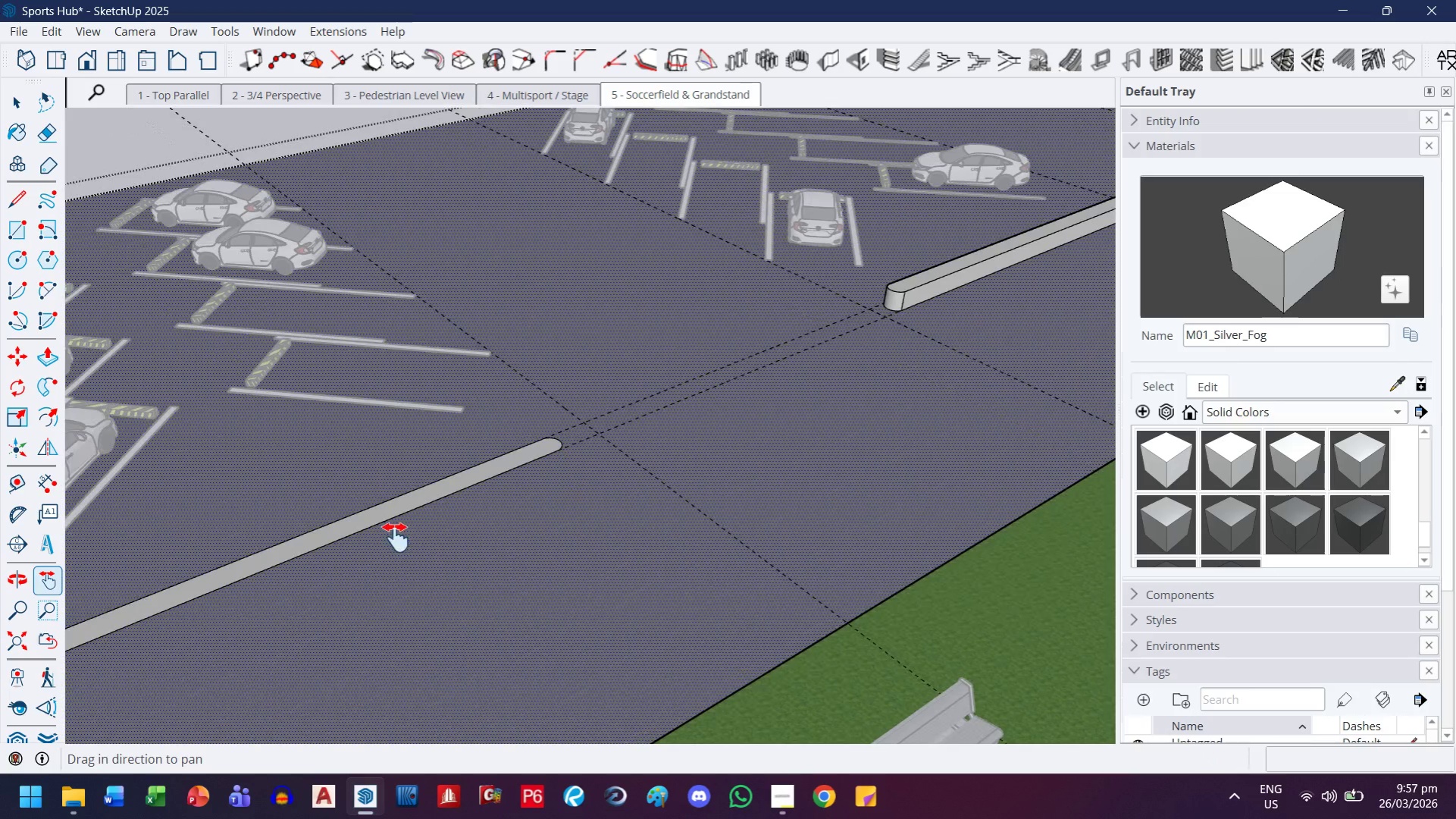 
scroll: coordinate [681, 401], scroll_direction: down, amount: 10.0
 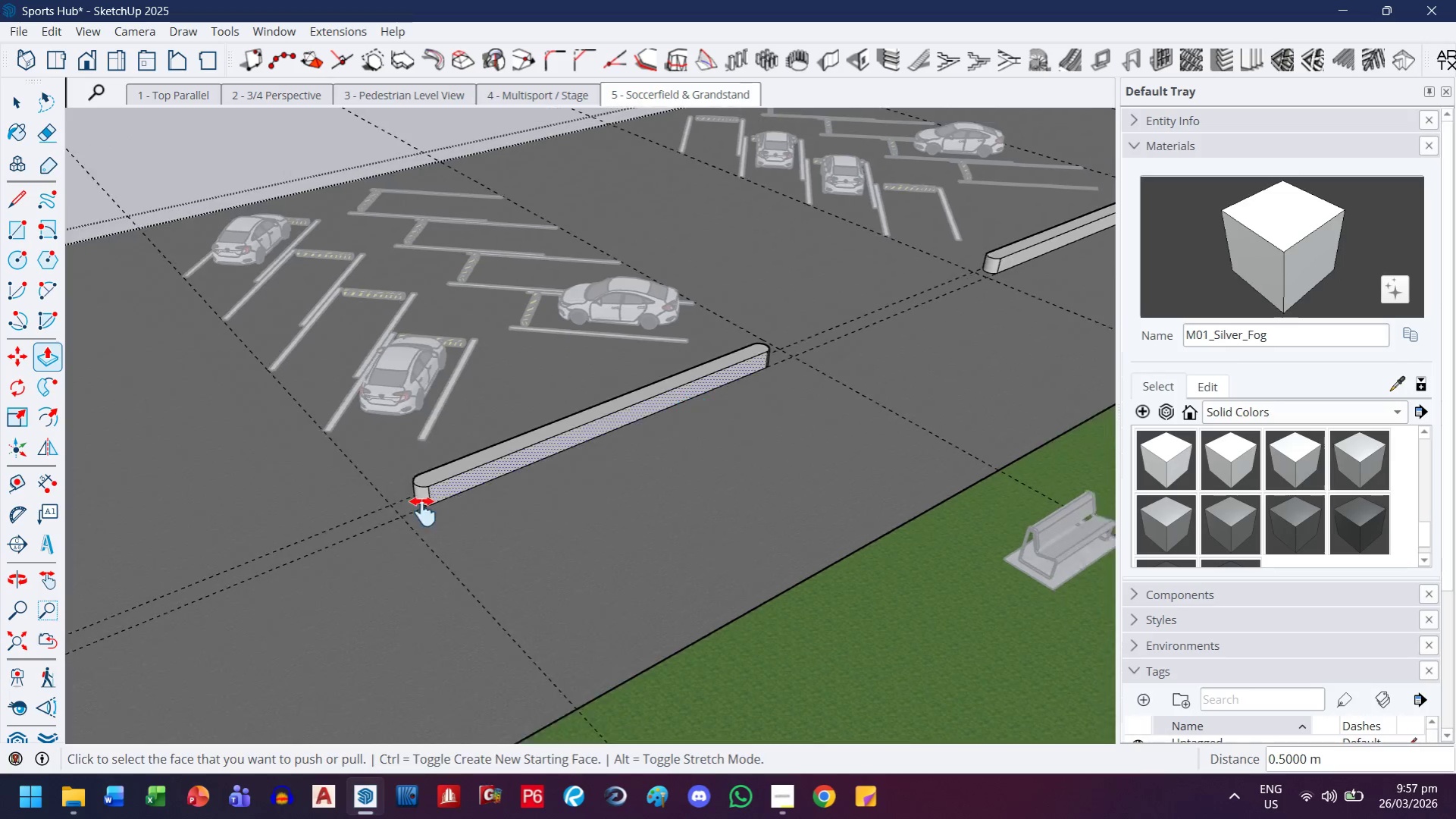 
key(Escape)
 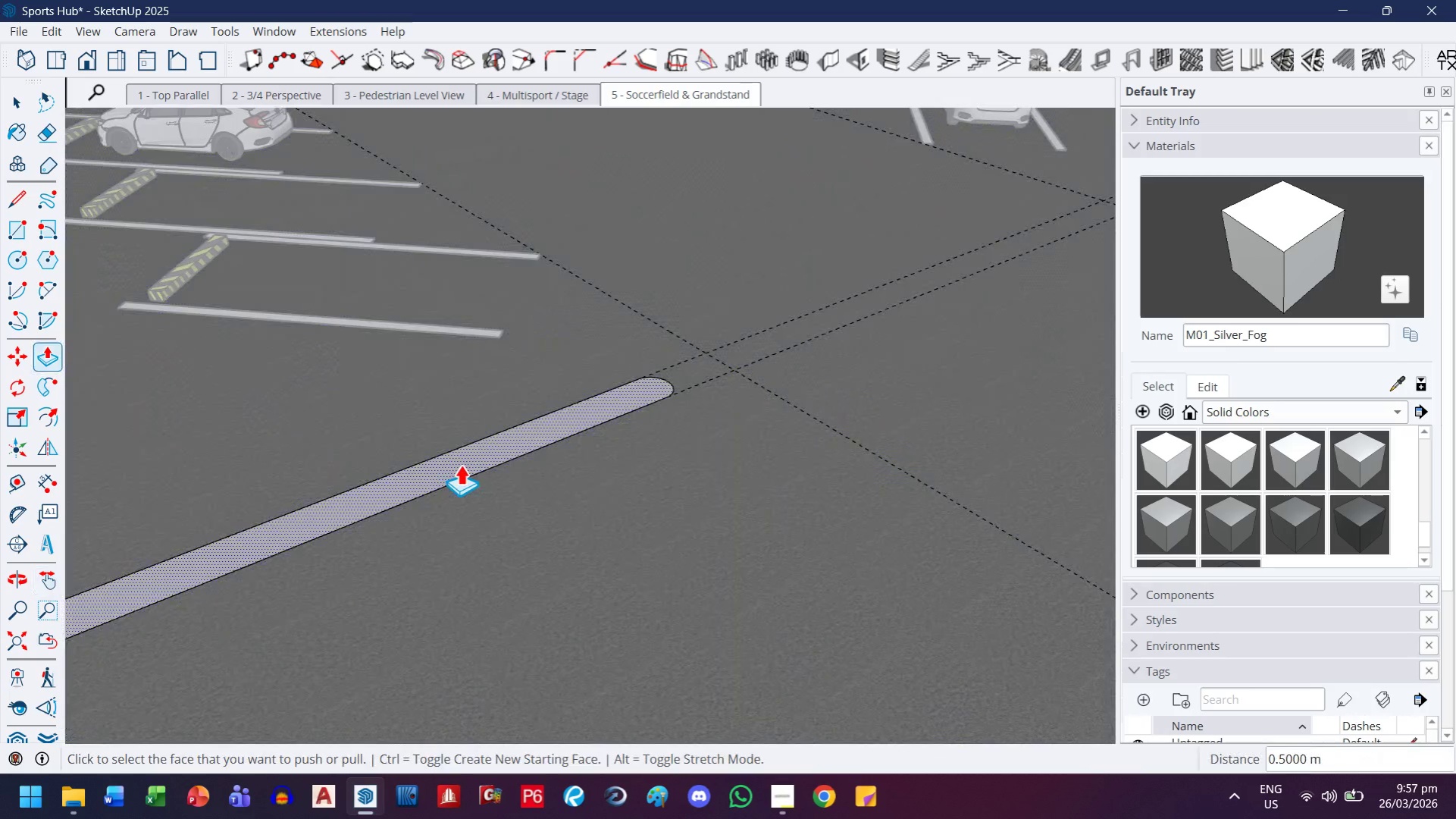 
left_click([460, 464])
 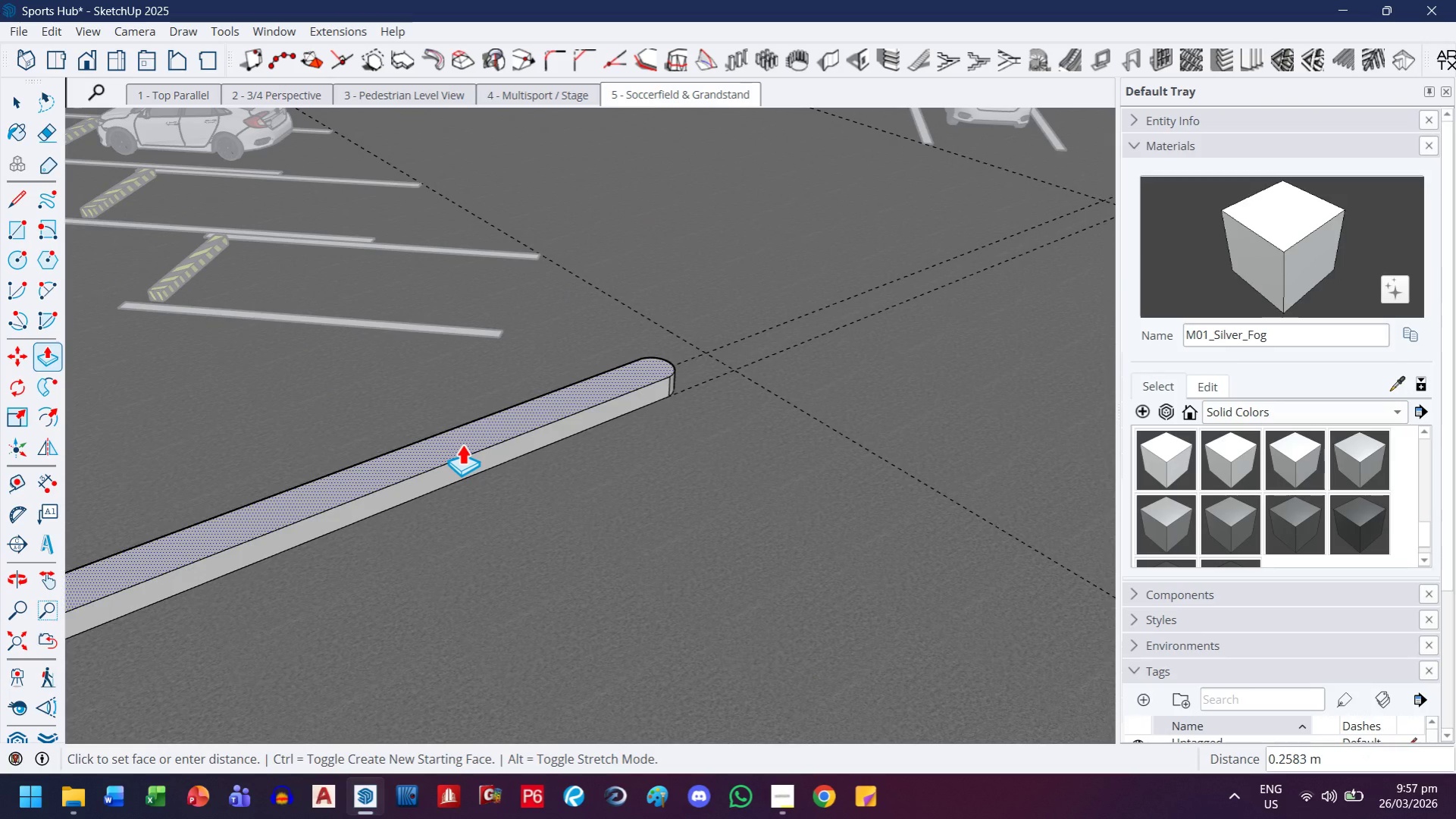 
scroll: coordinate [426, 494], scroll_direction: up, amount: 6.0
 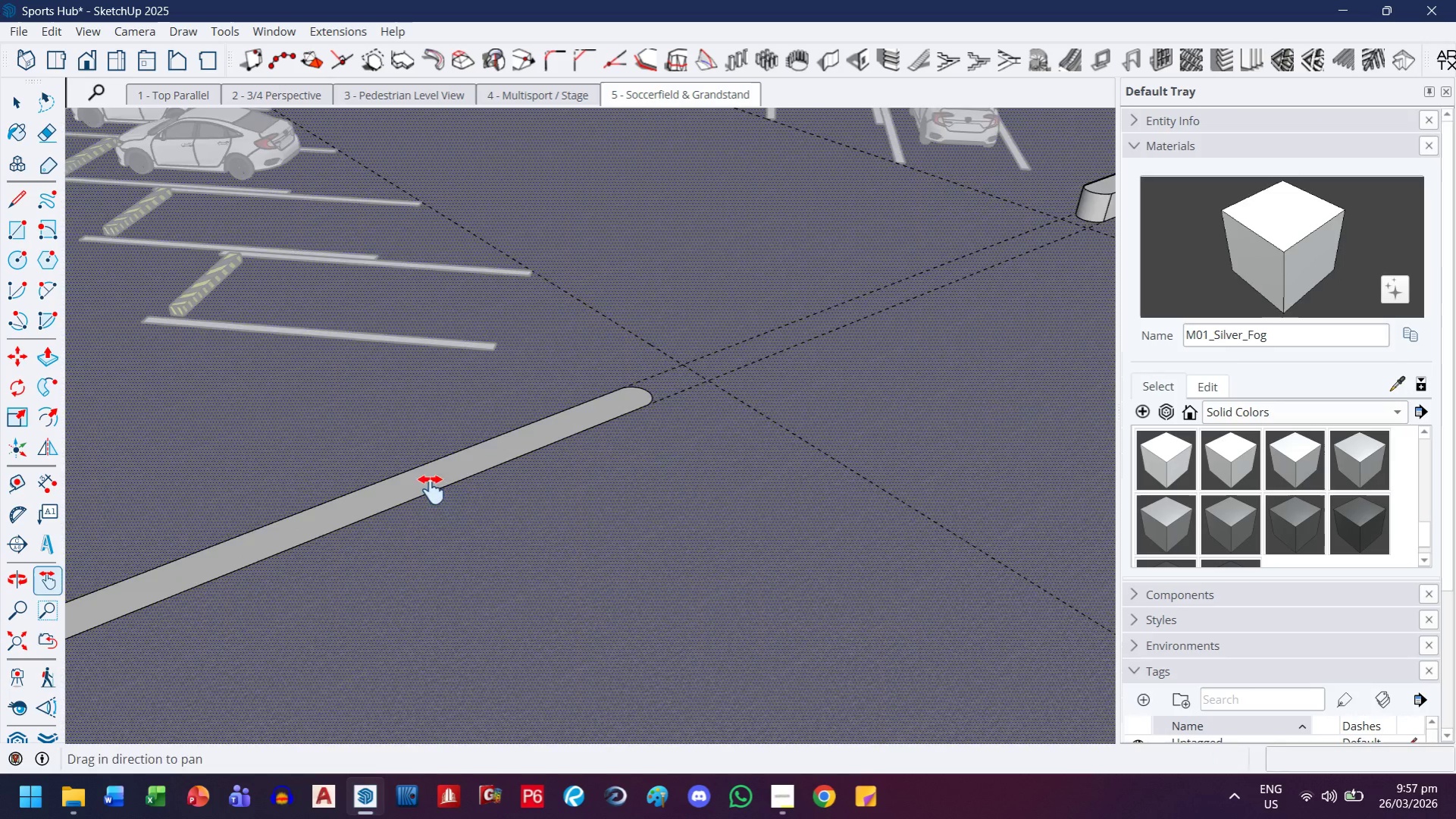 
key(Period)
 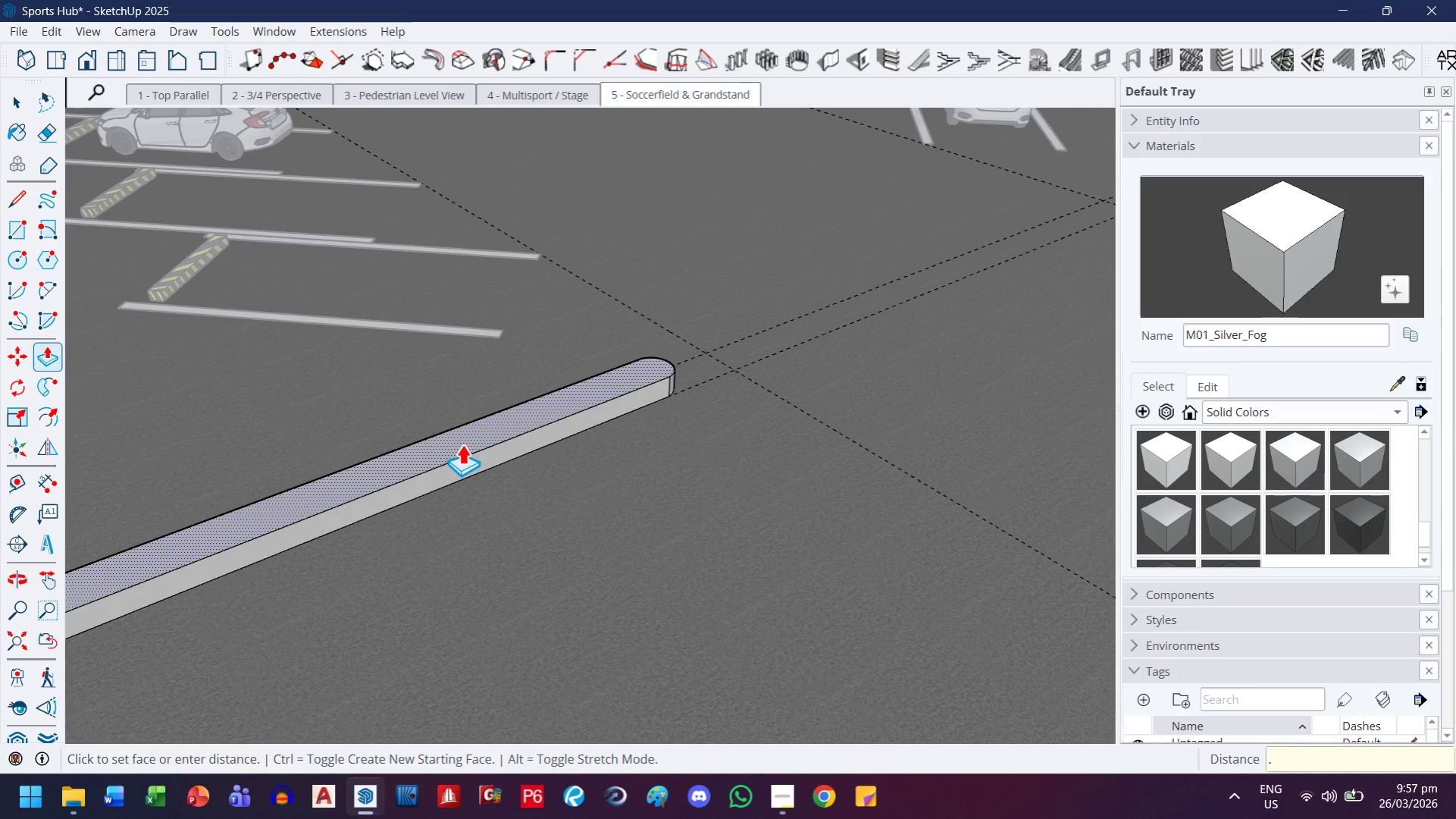 
key(5)
 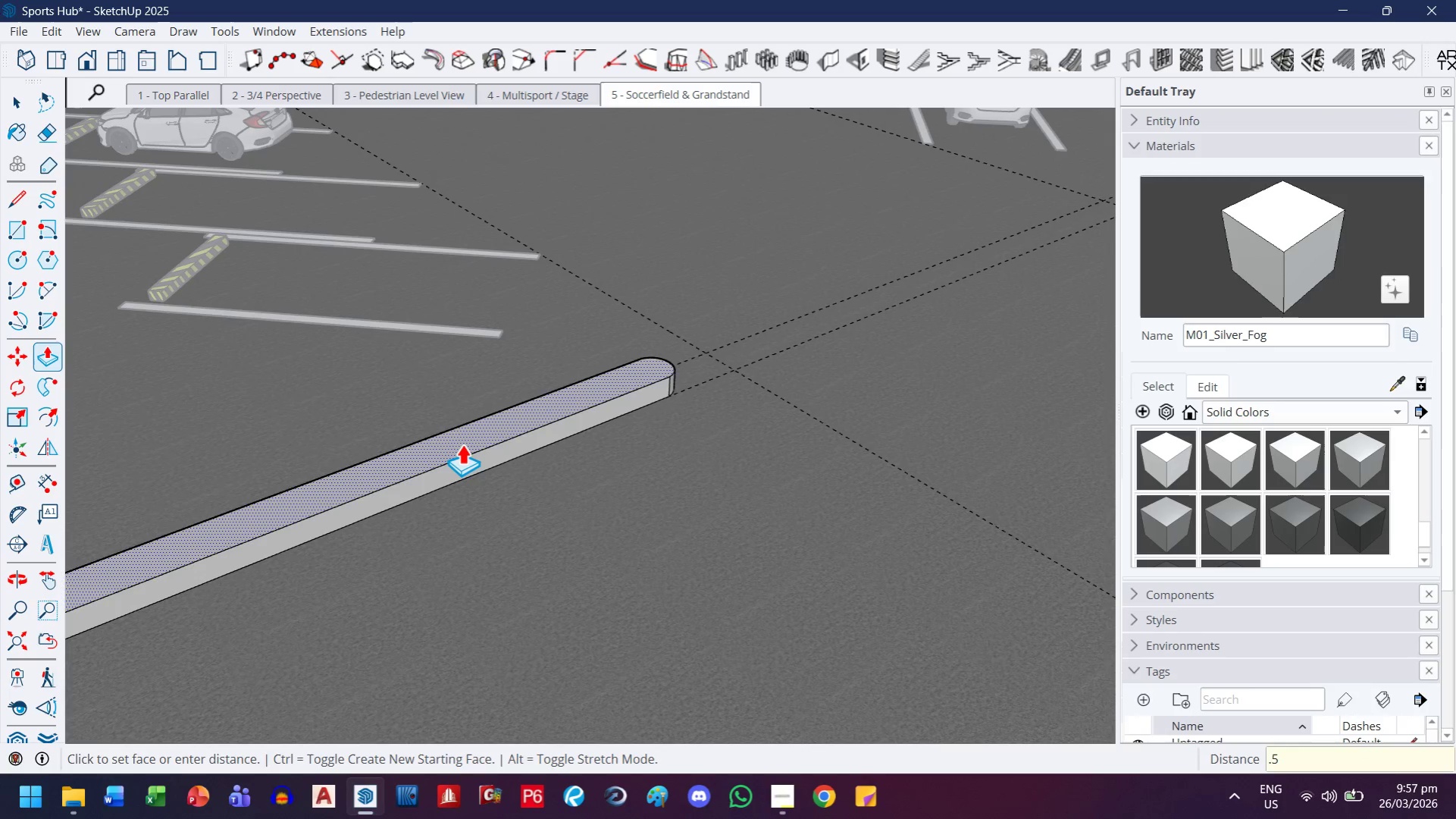 
key(Enter)
 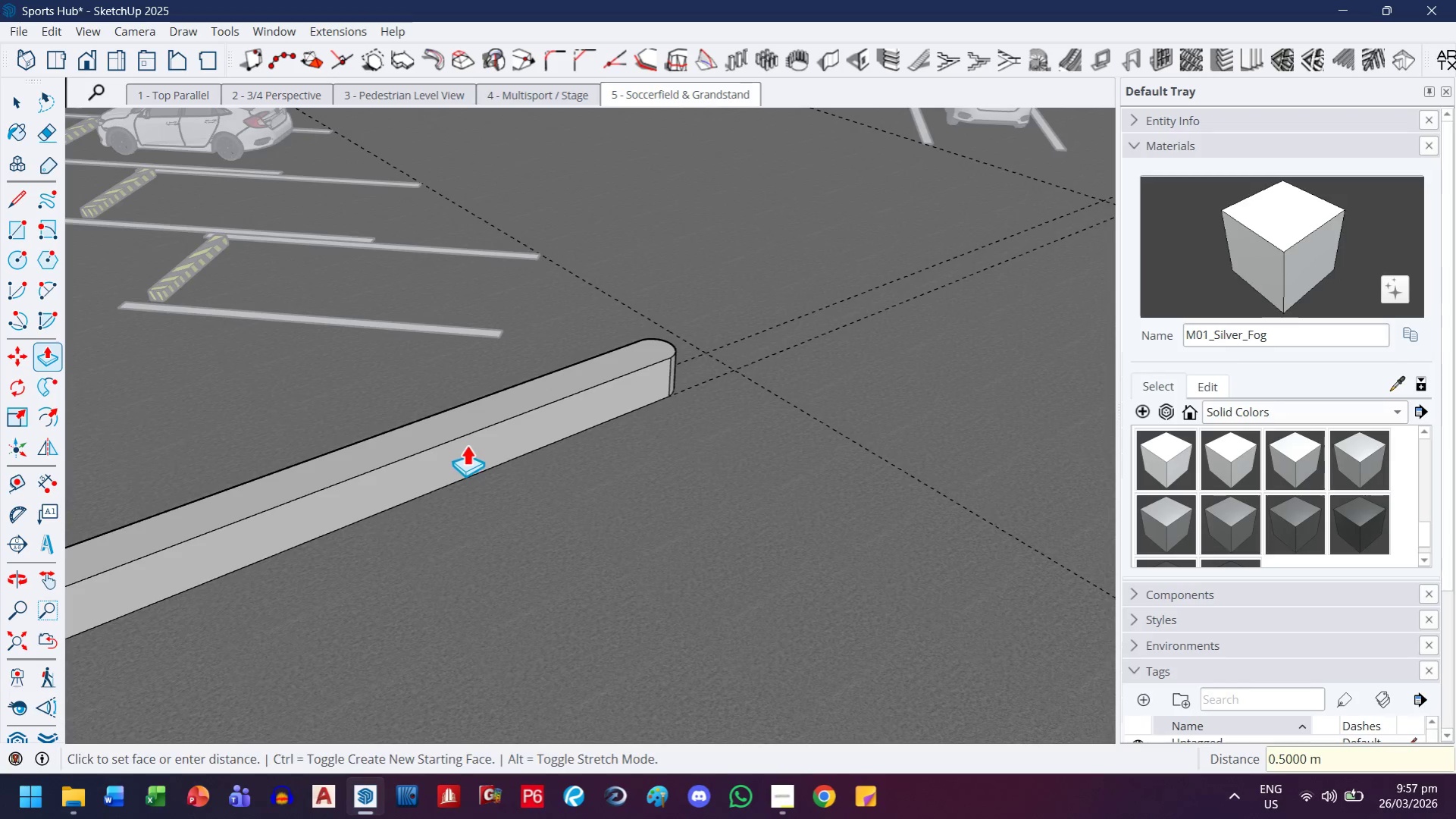 
key(H)
 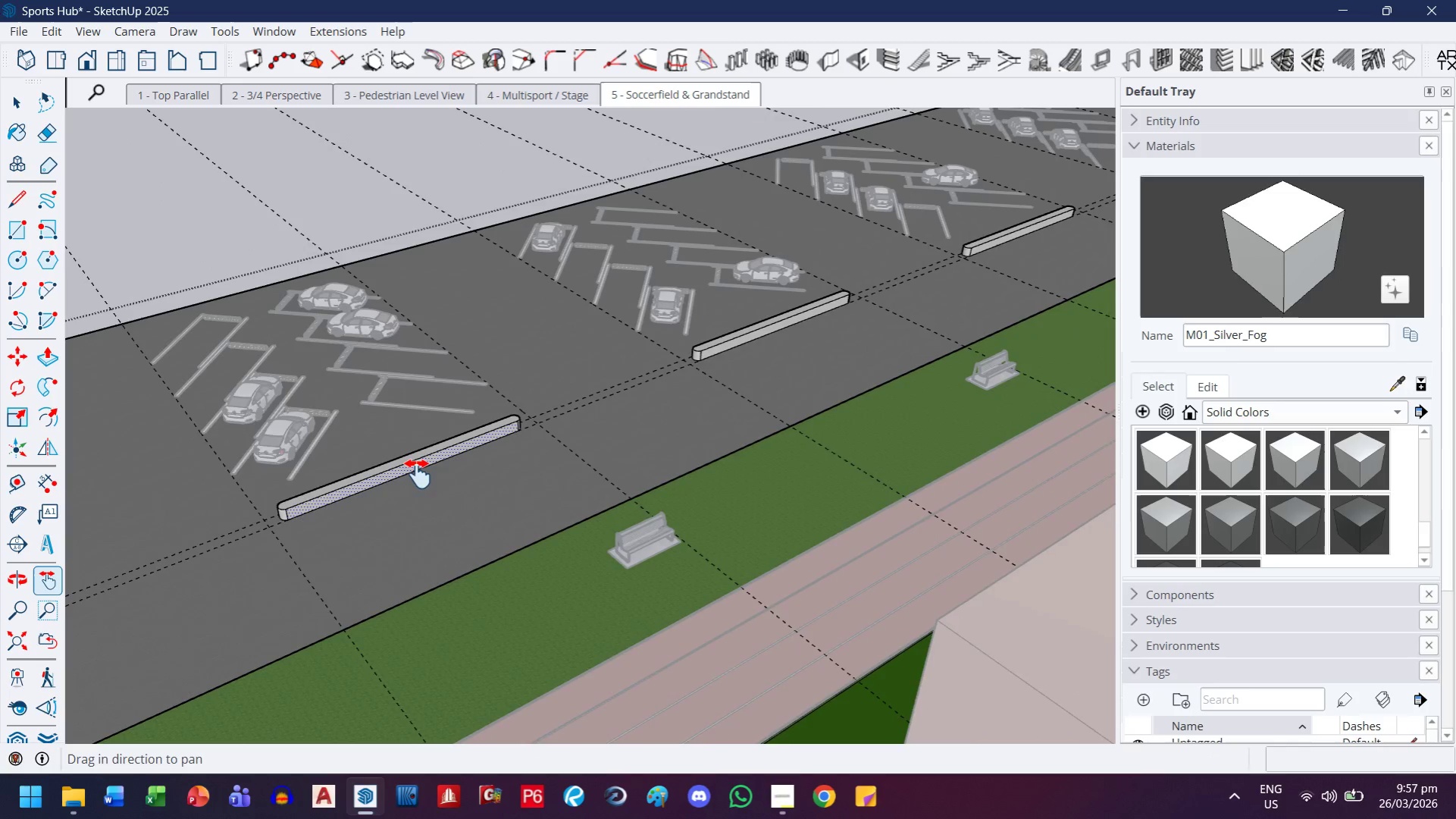 
left_click_drag(start_coordinate=[418, 474], to_coordinate=[950, 243])
 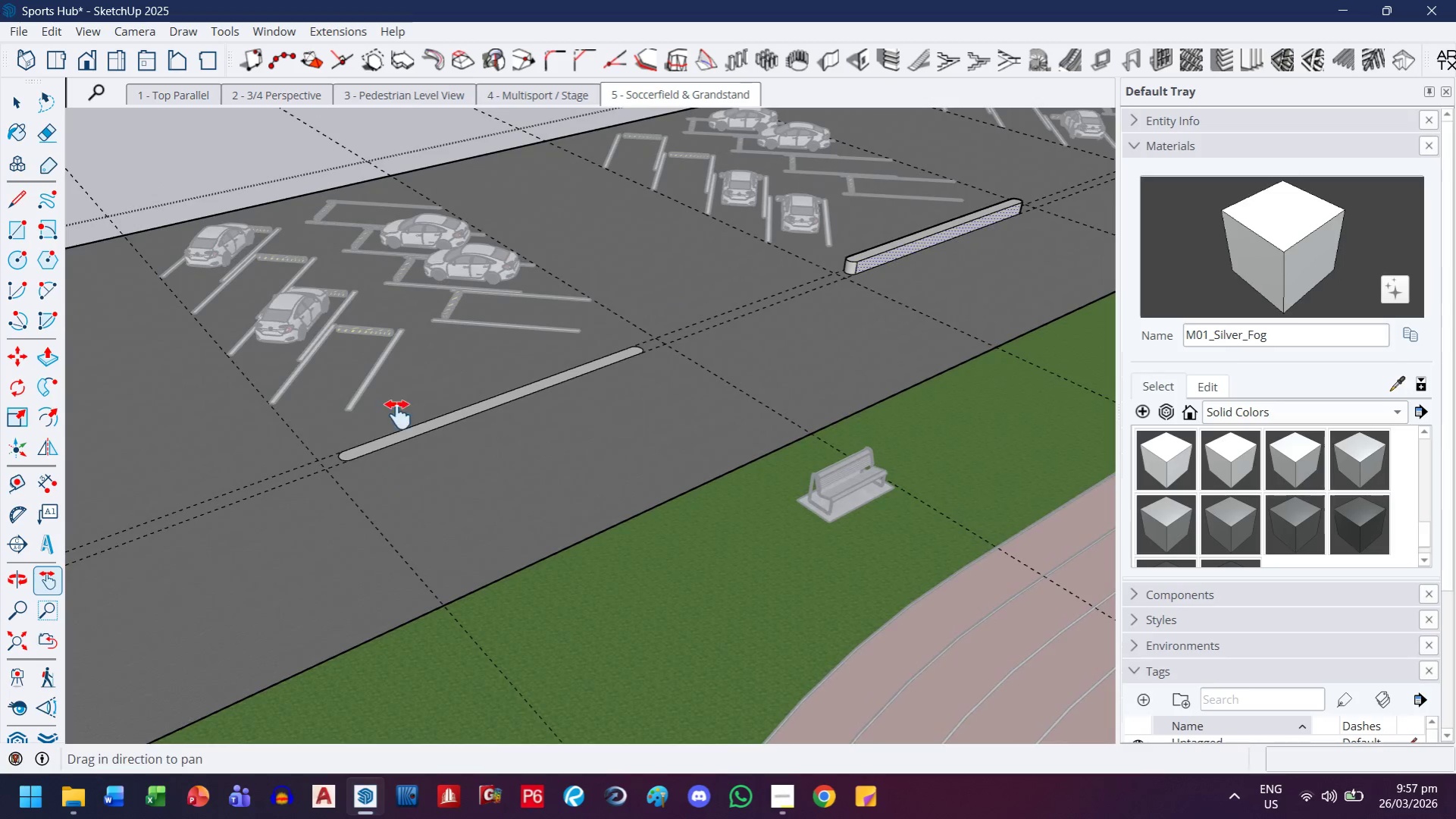 
scroll: coordinate [462, 443], scroll_direction: down, amount: 19.0
 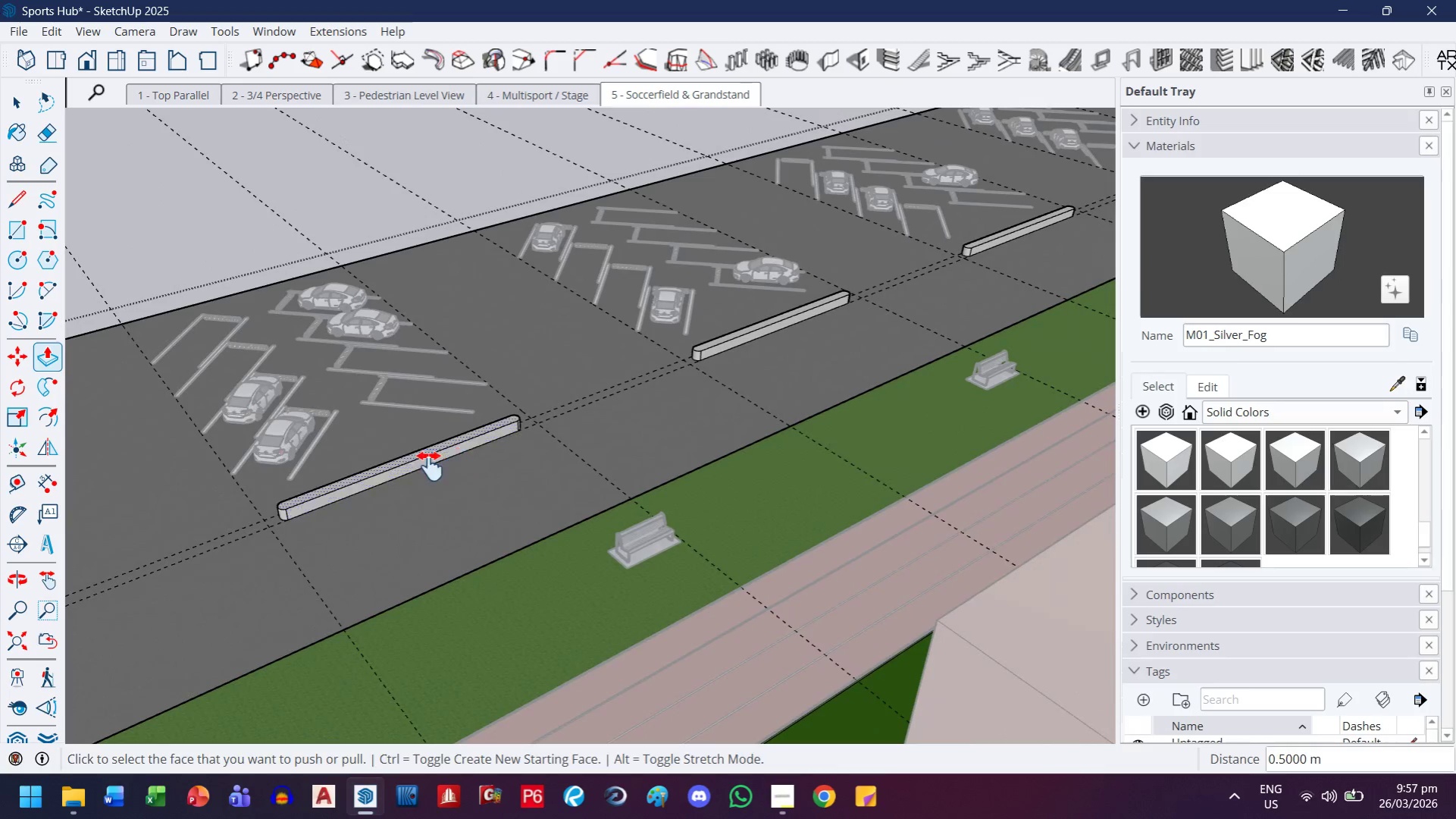 
key(Escape)
 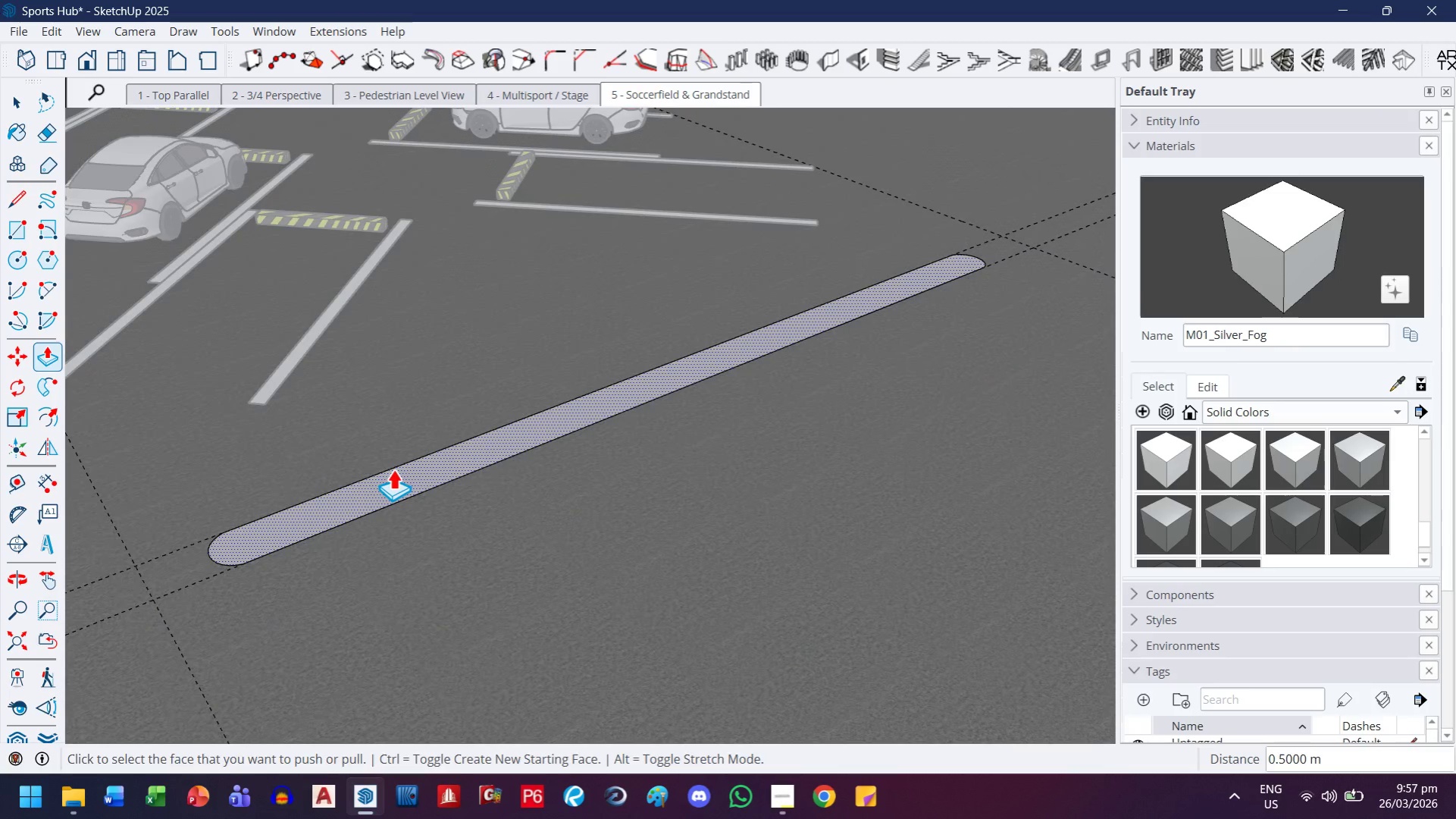 
scroll: coordinate [397, 417], scroll_direction: up, amount: 10.0
 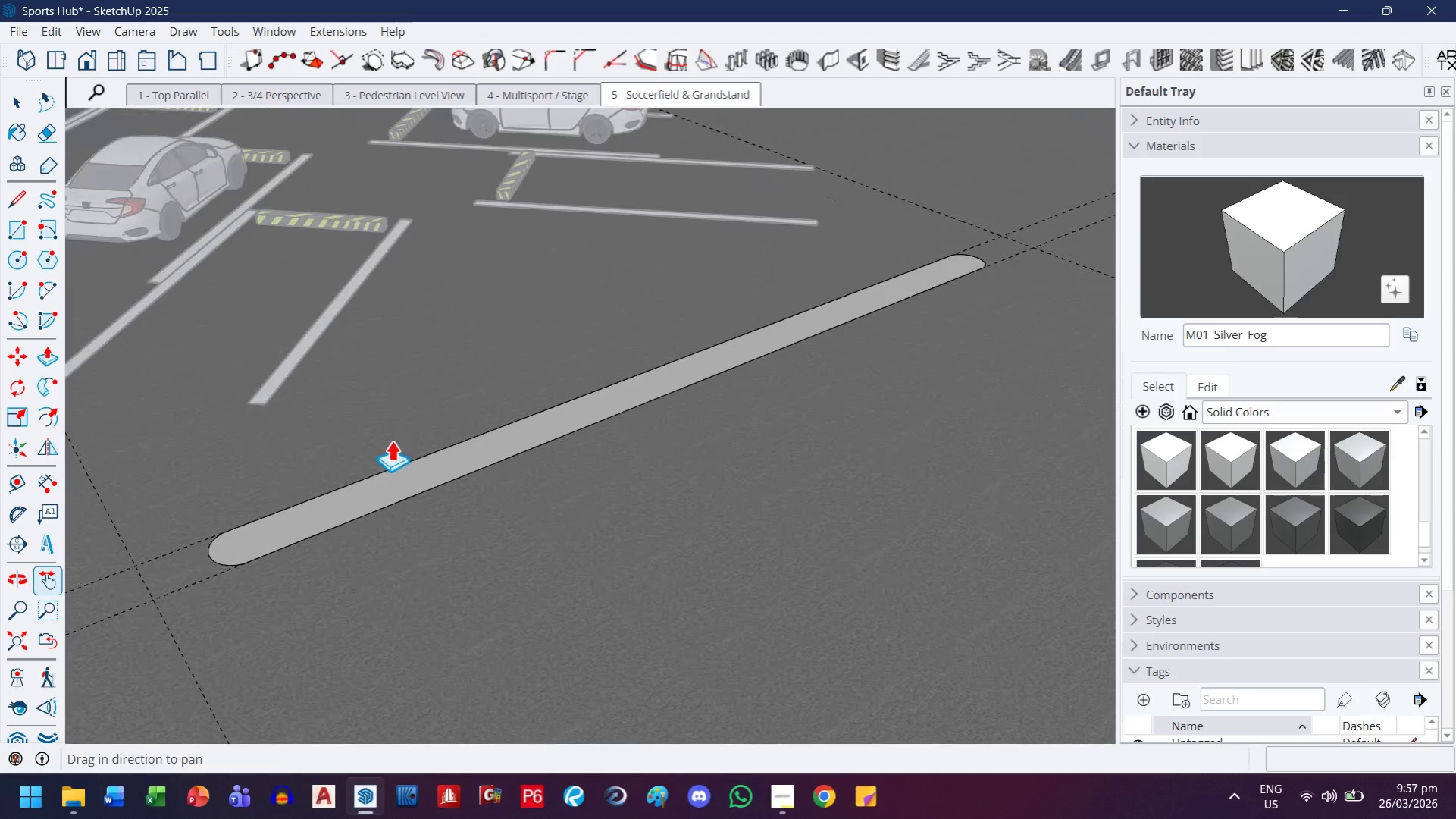 
left_click([393, 469])
 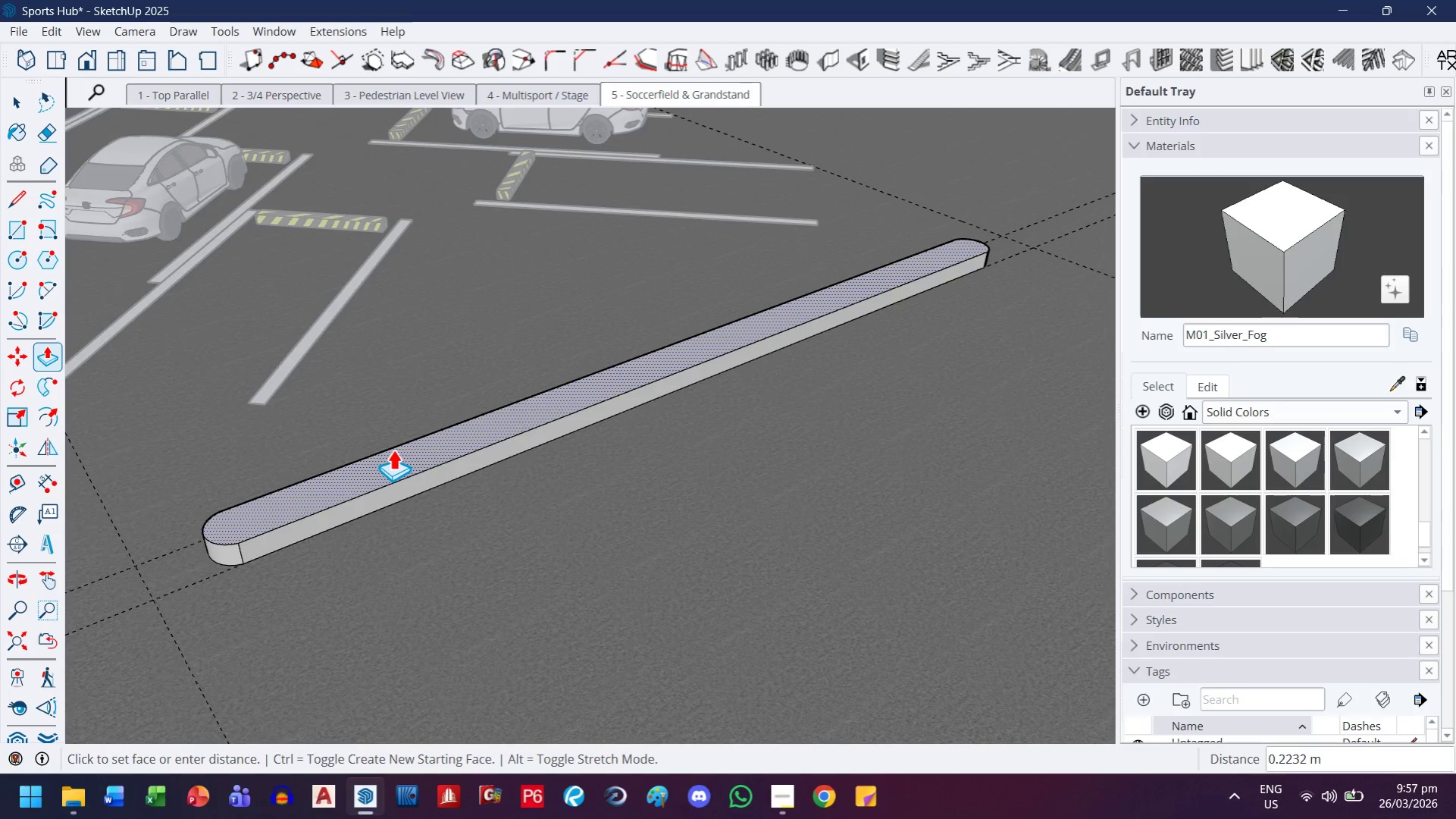 
key(Period)
 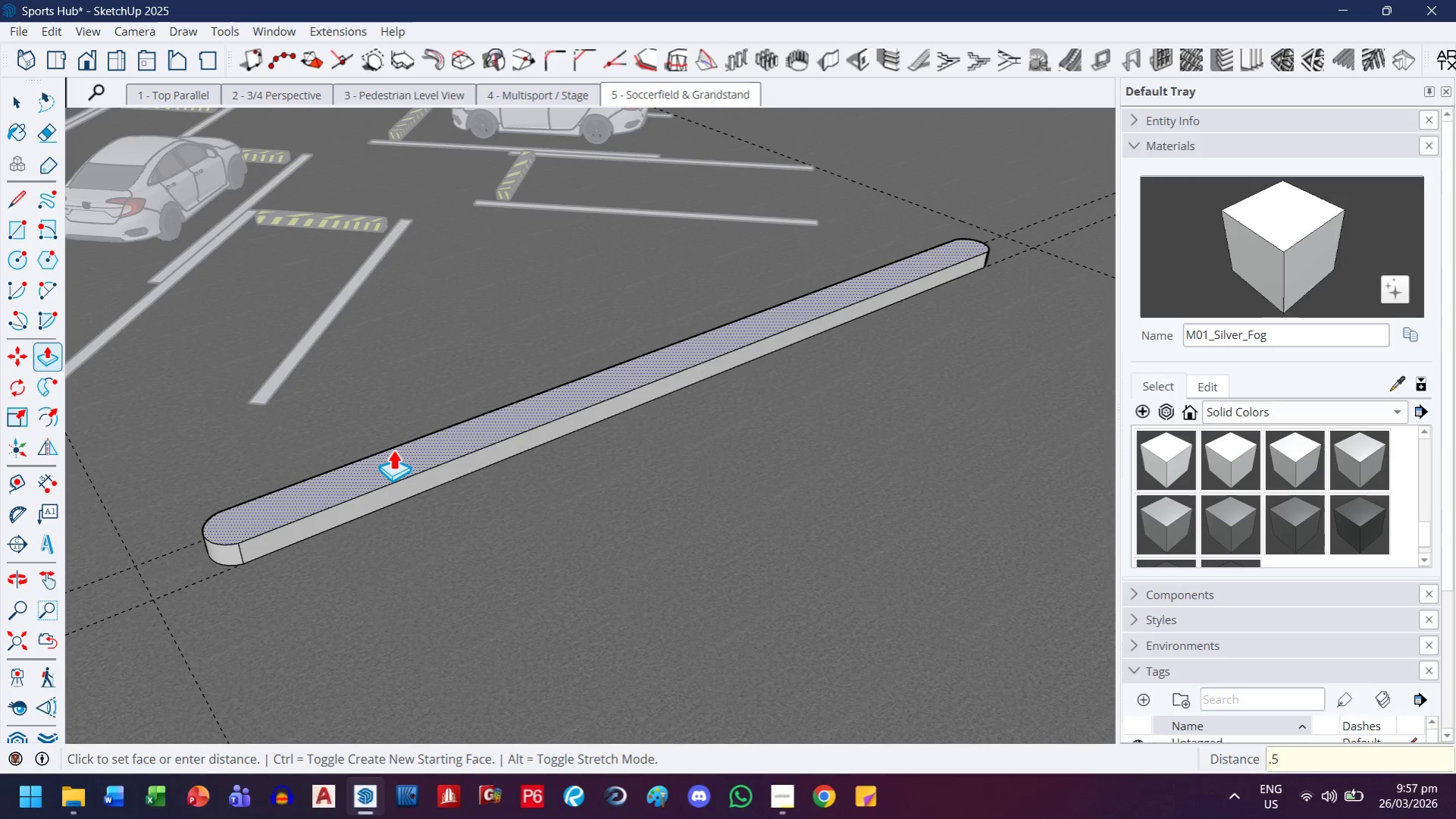 
key(Enter)
 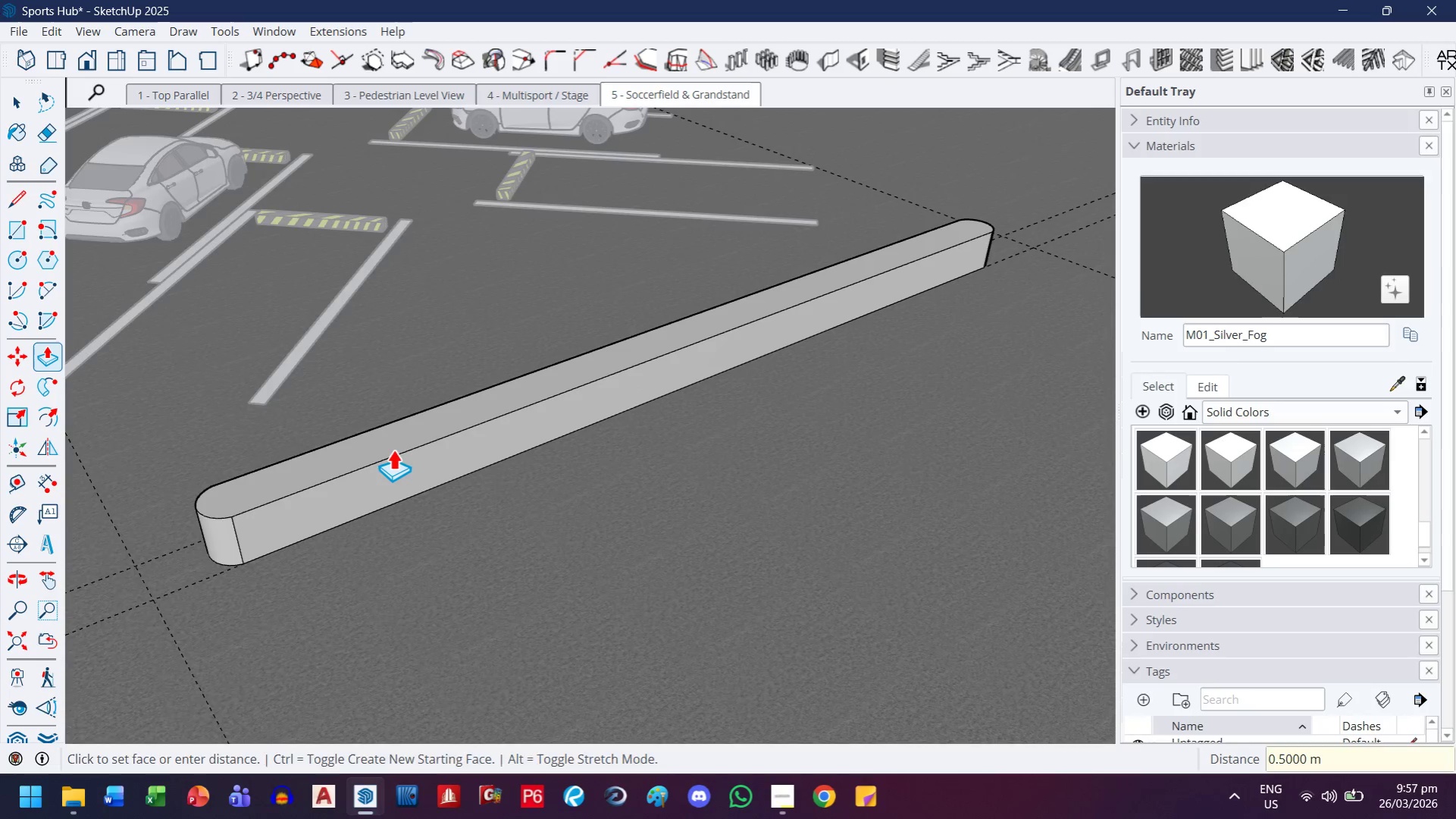 
key(H)
 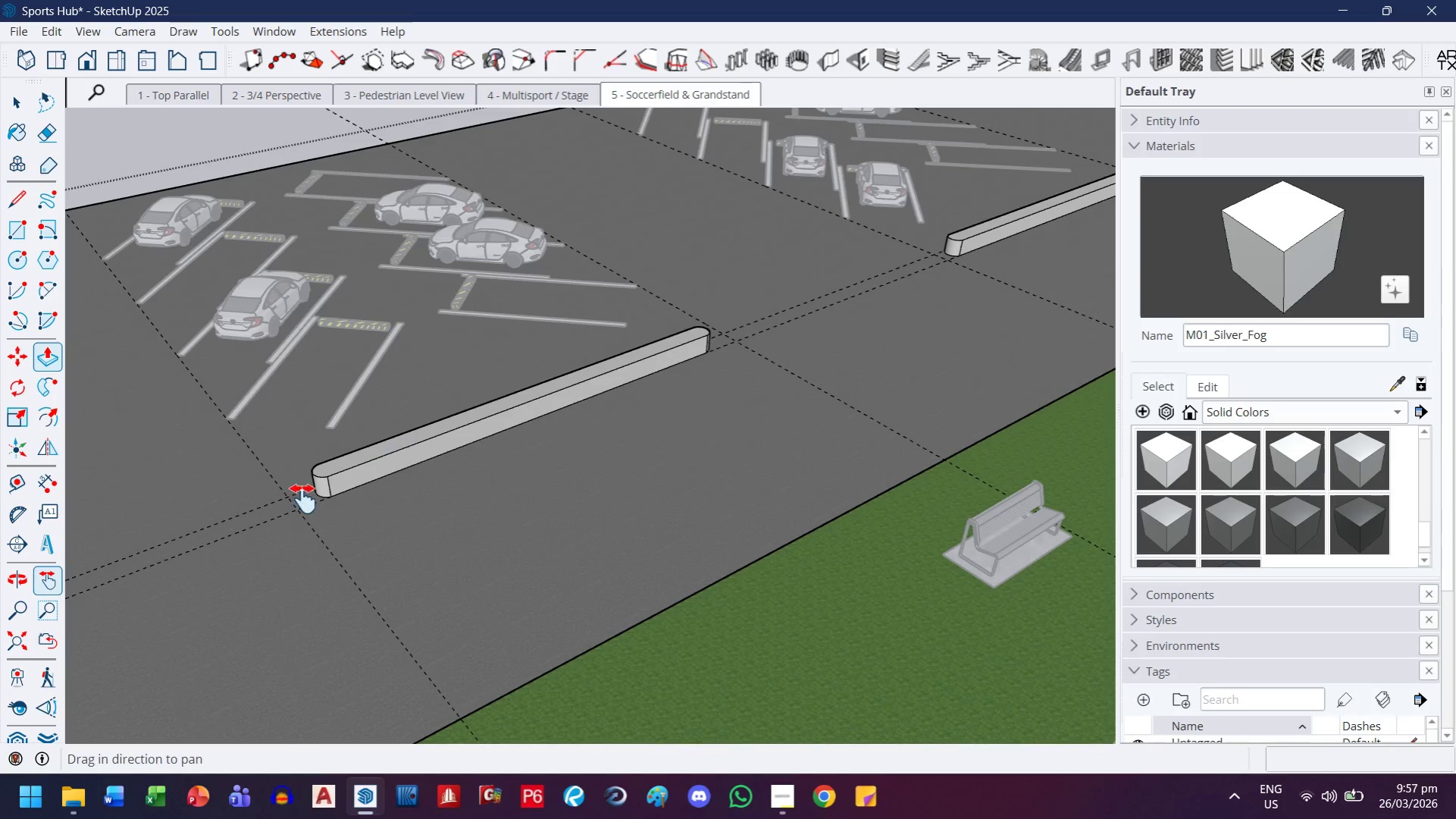 
left_click_drag(start_coordinate=[303, 499], to_coordinate=[878, 366])
 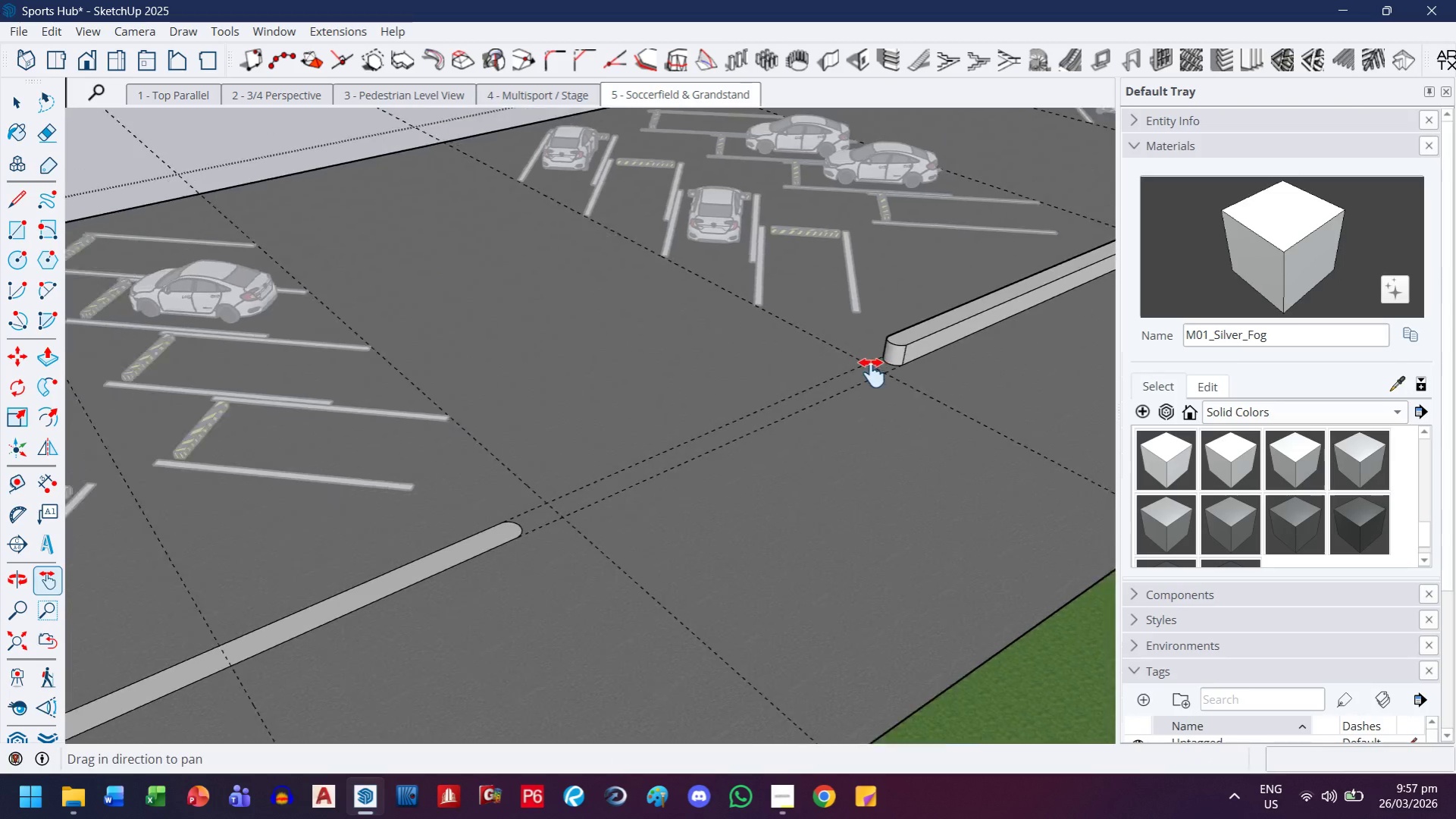 
scroll: coordinate [393, 449], scroll_direction: down, amount: 10.0
 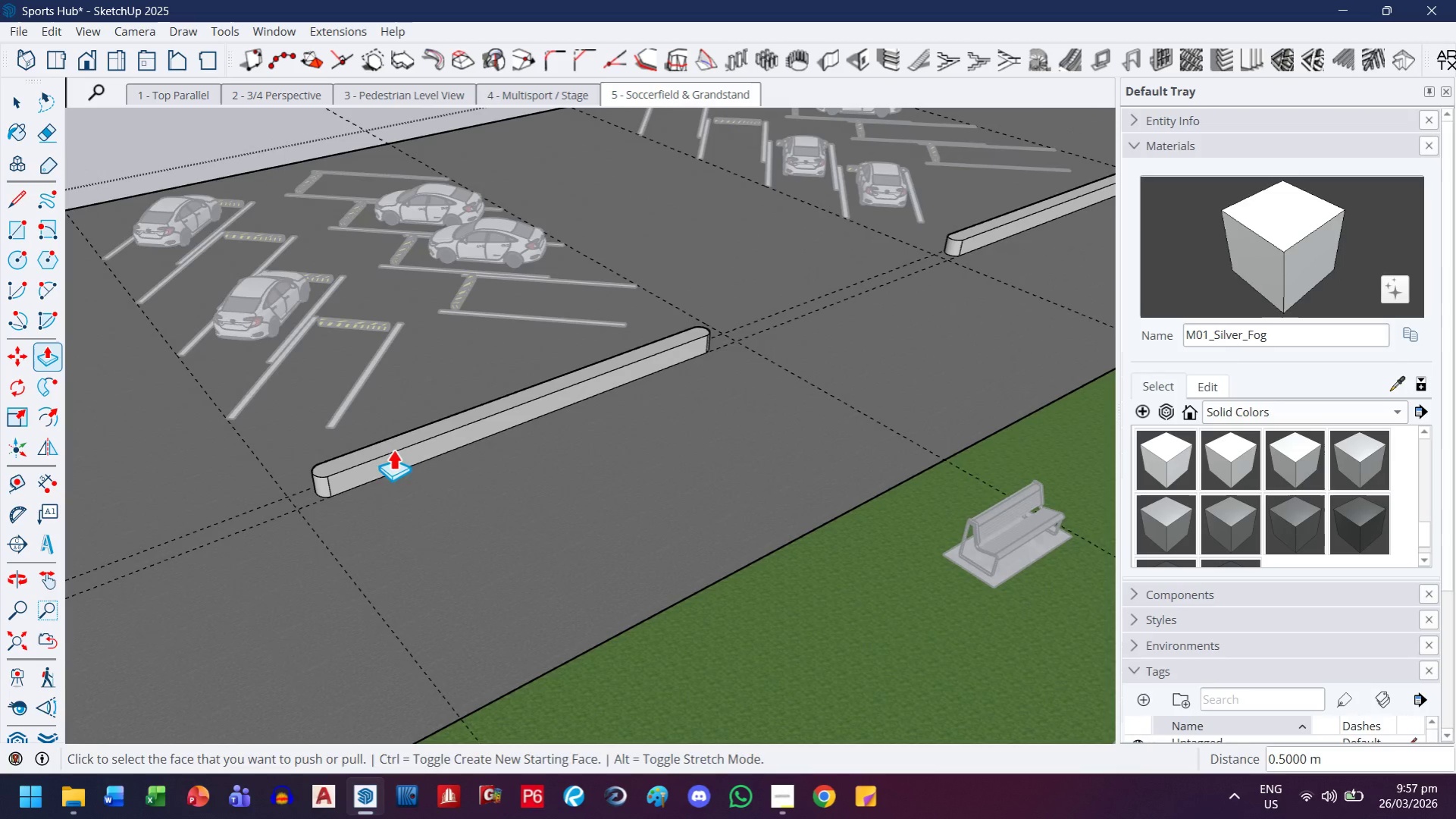 
left_click_drag(start_coordinate=[379, 563], to_coordinate=[582, 416])
 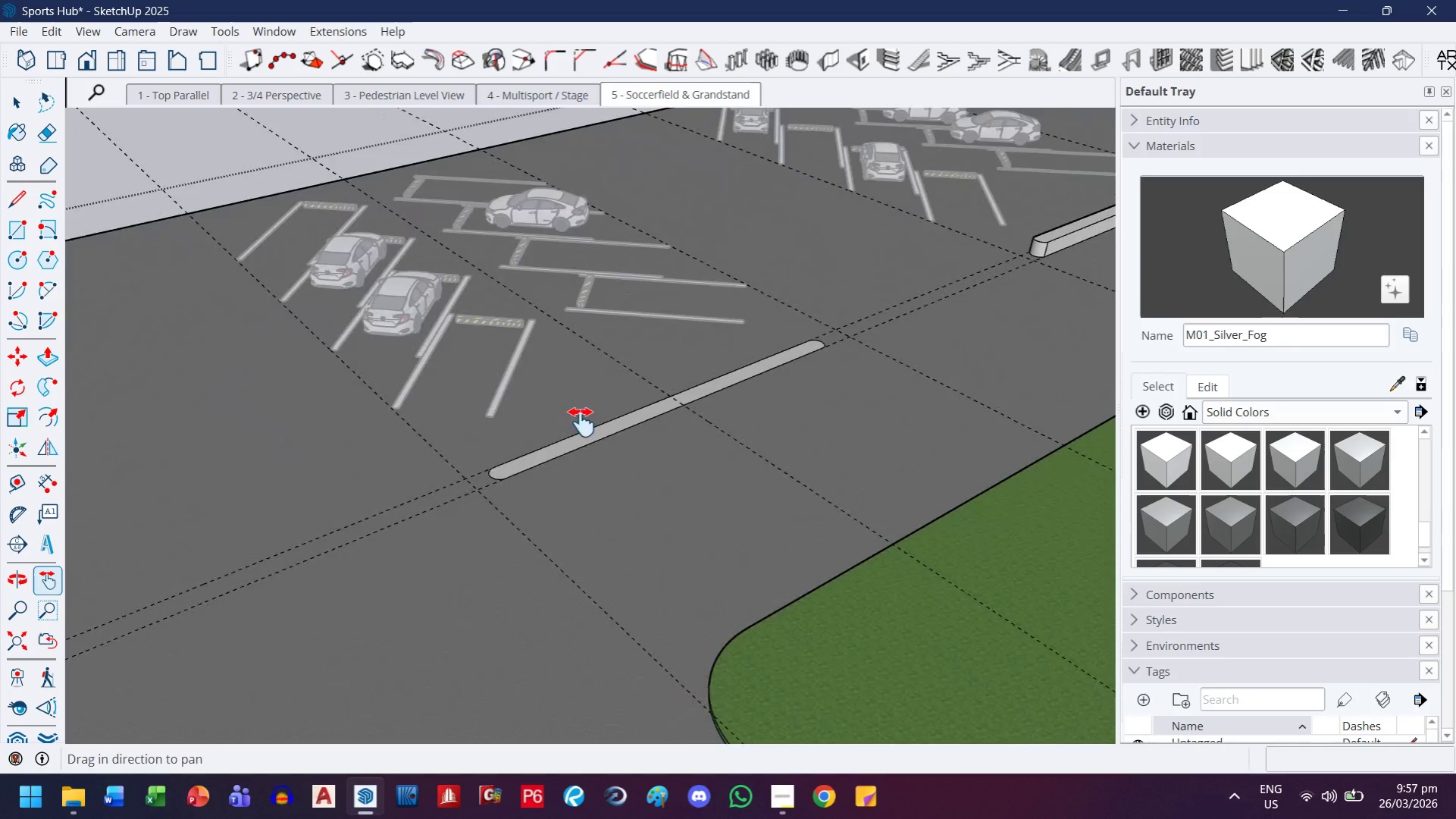 
scroll: coordinate [827, 391], scroll_direction: down, amount: 5.0
 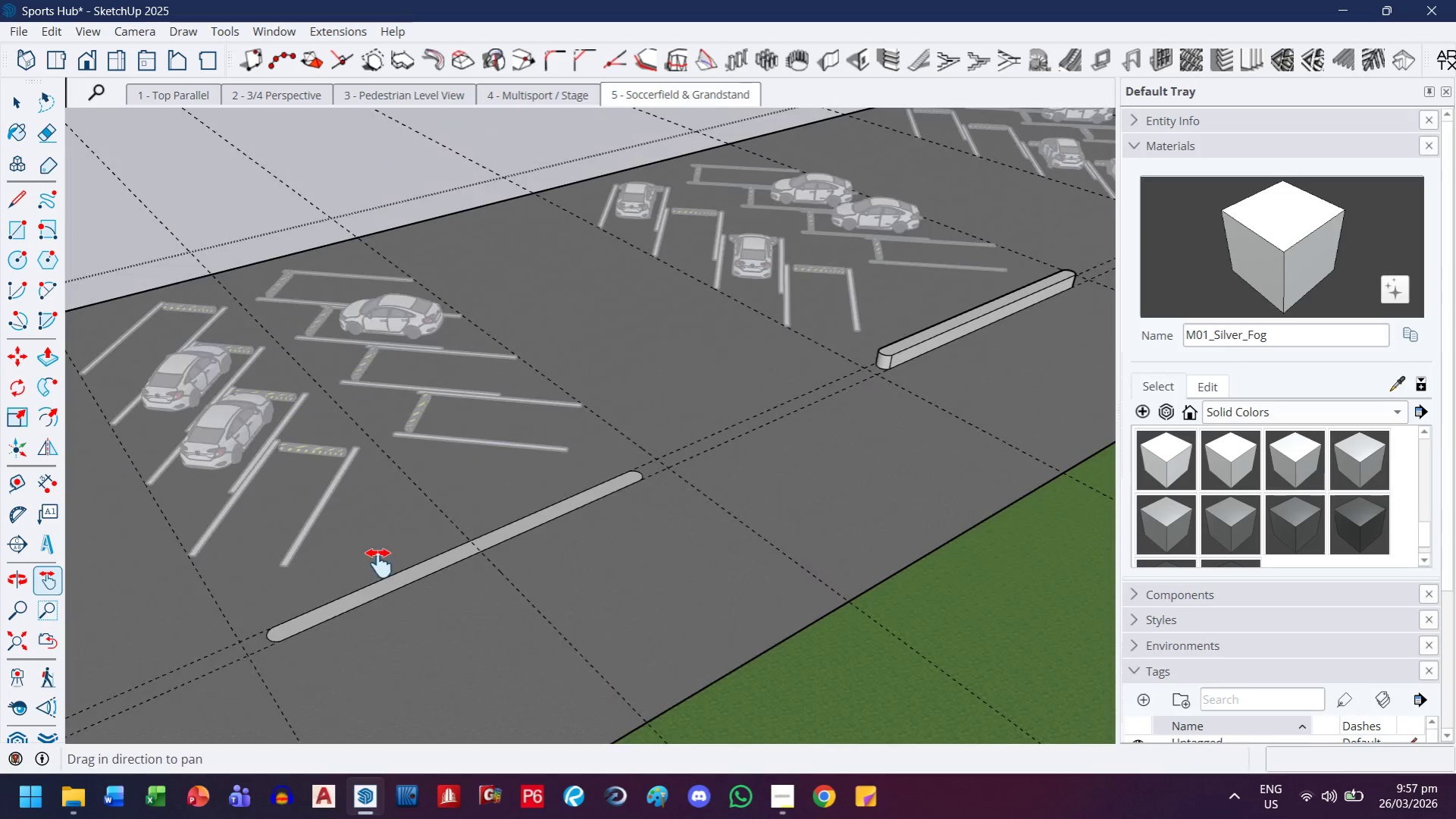 
key(Escape)
 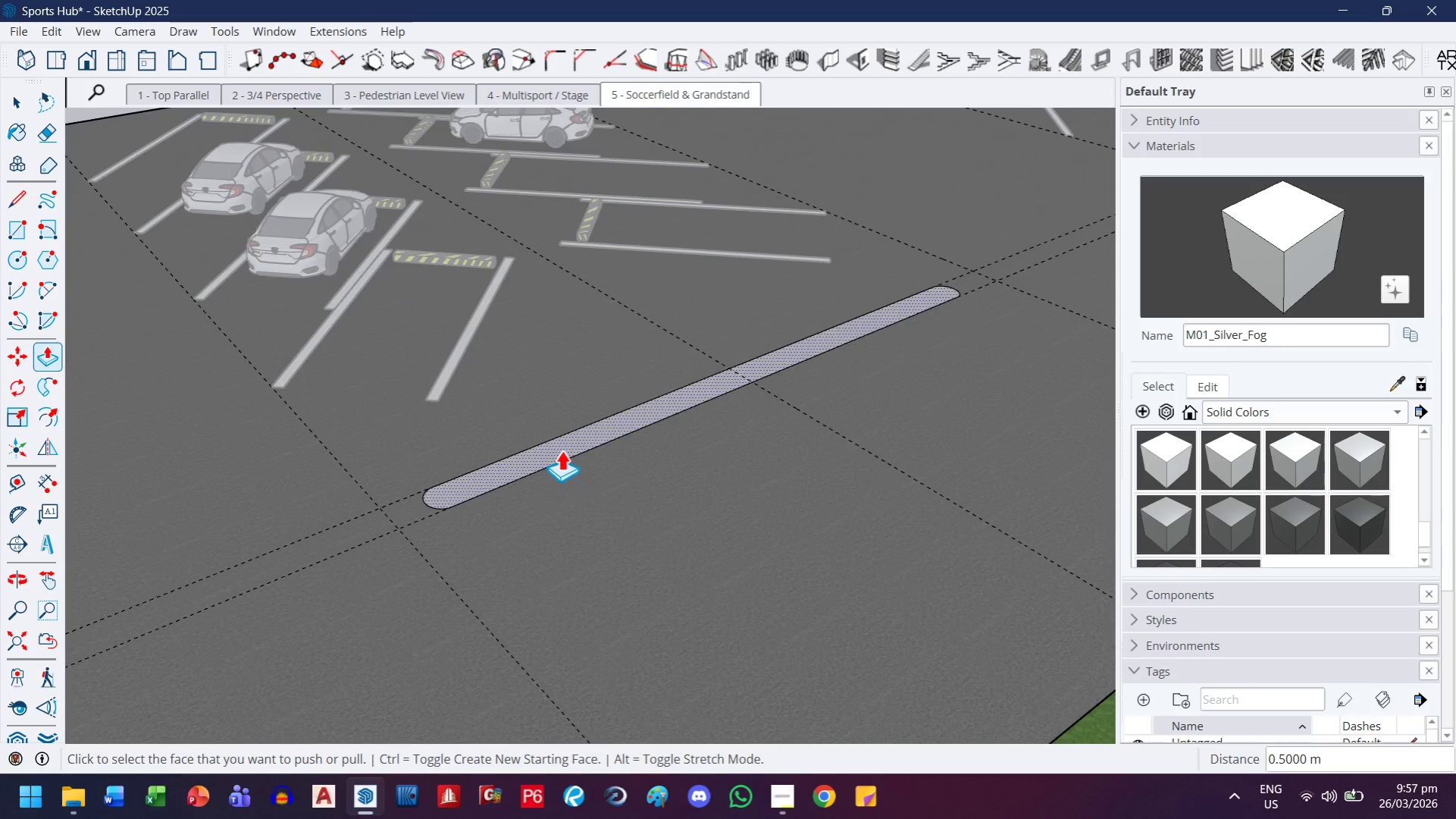 
scroll: coordinate [575, 444], scroll_direction: up, amount: 5.0
 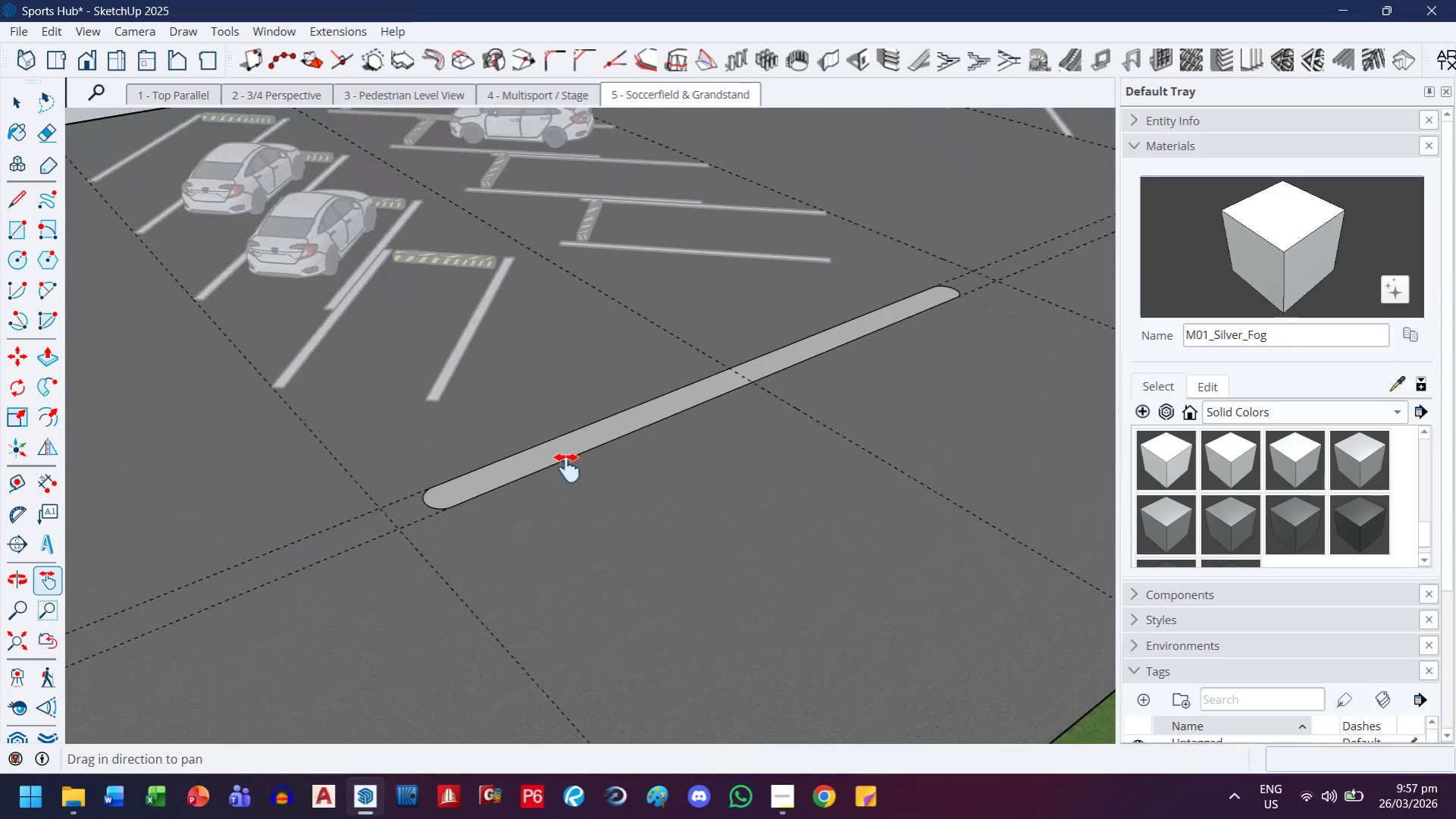 
left_click([561, 450])
 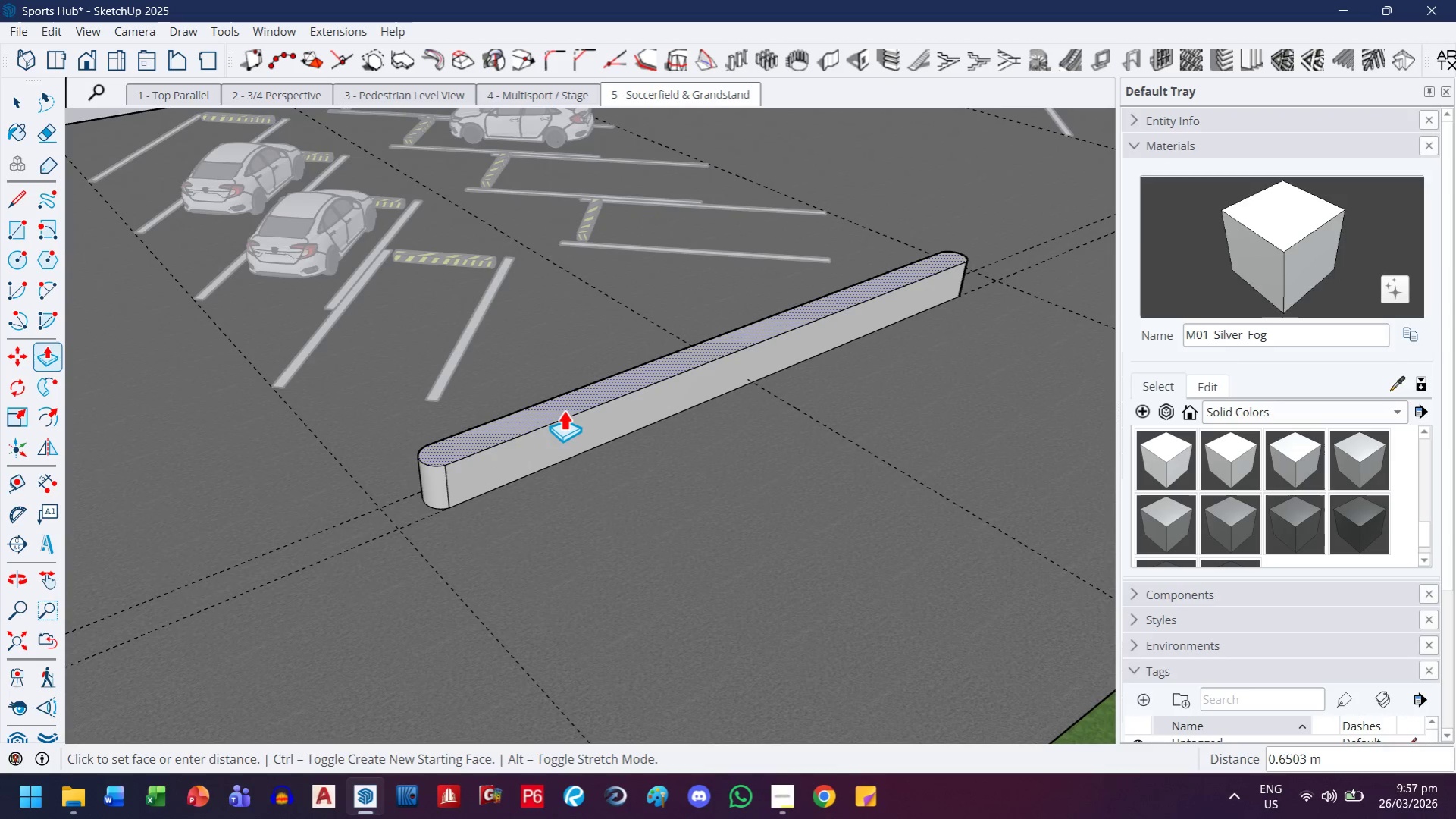 
key(Period)
 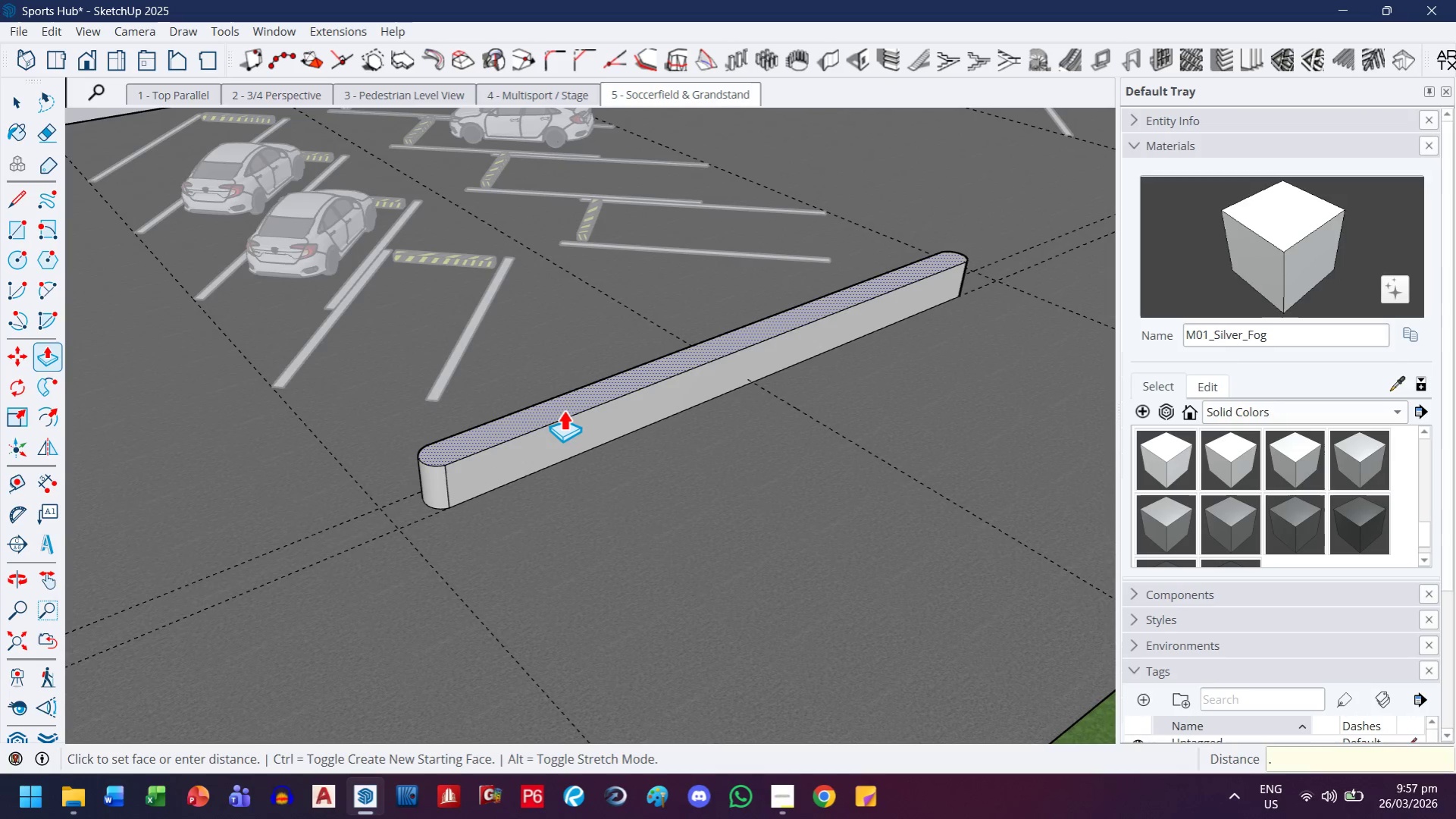 
key(6)
 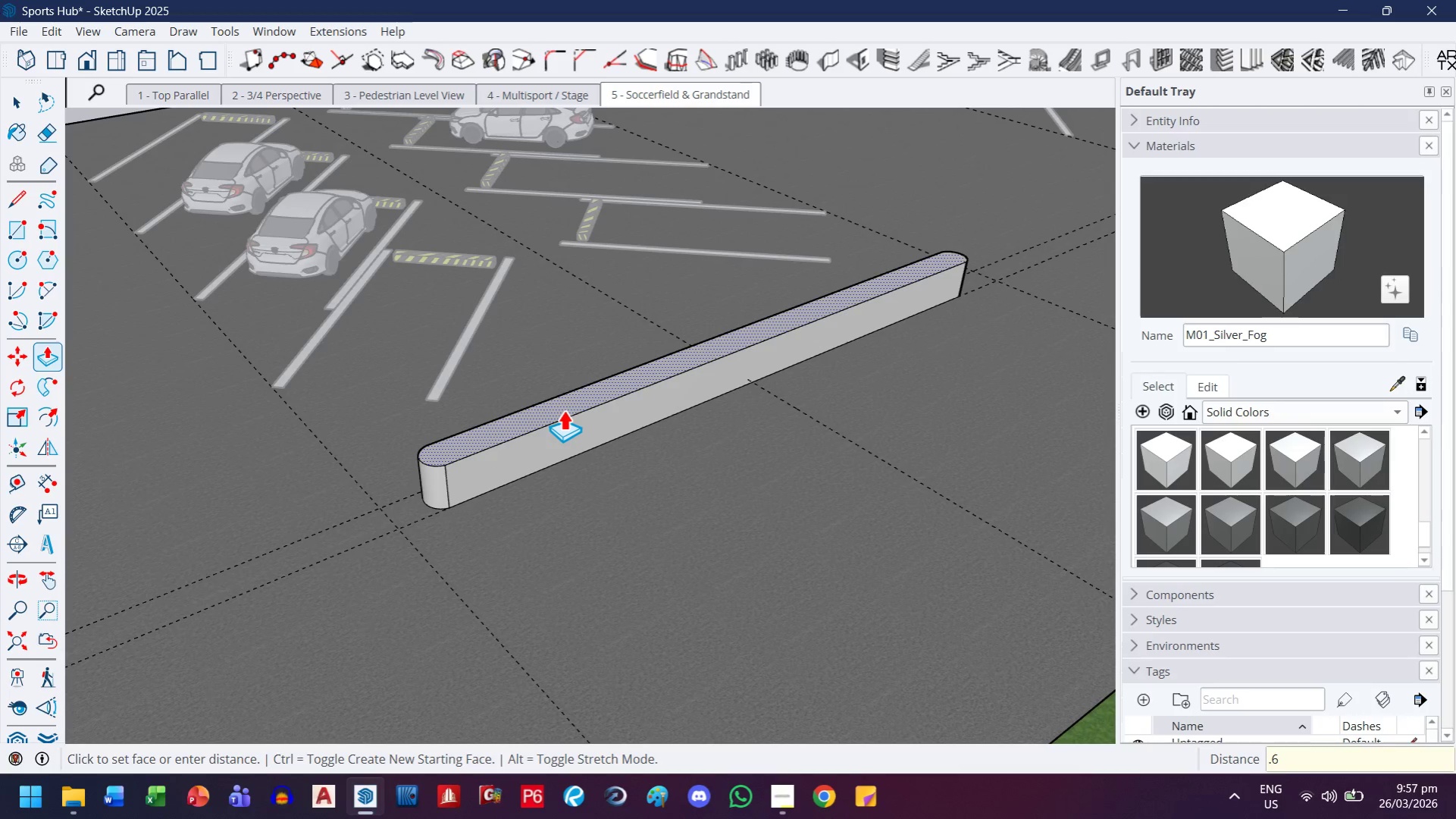 
key(Backspace)
 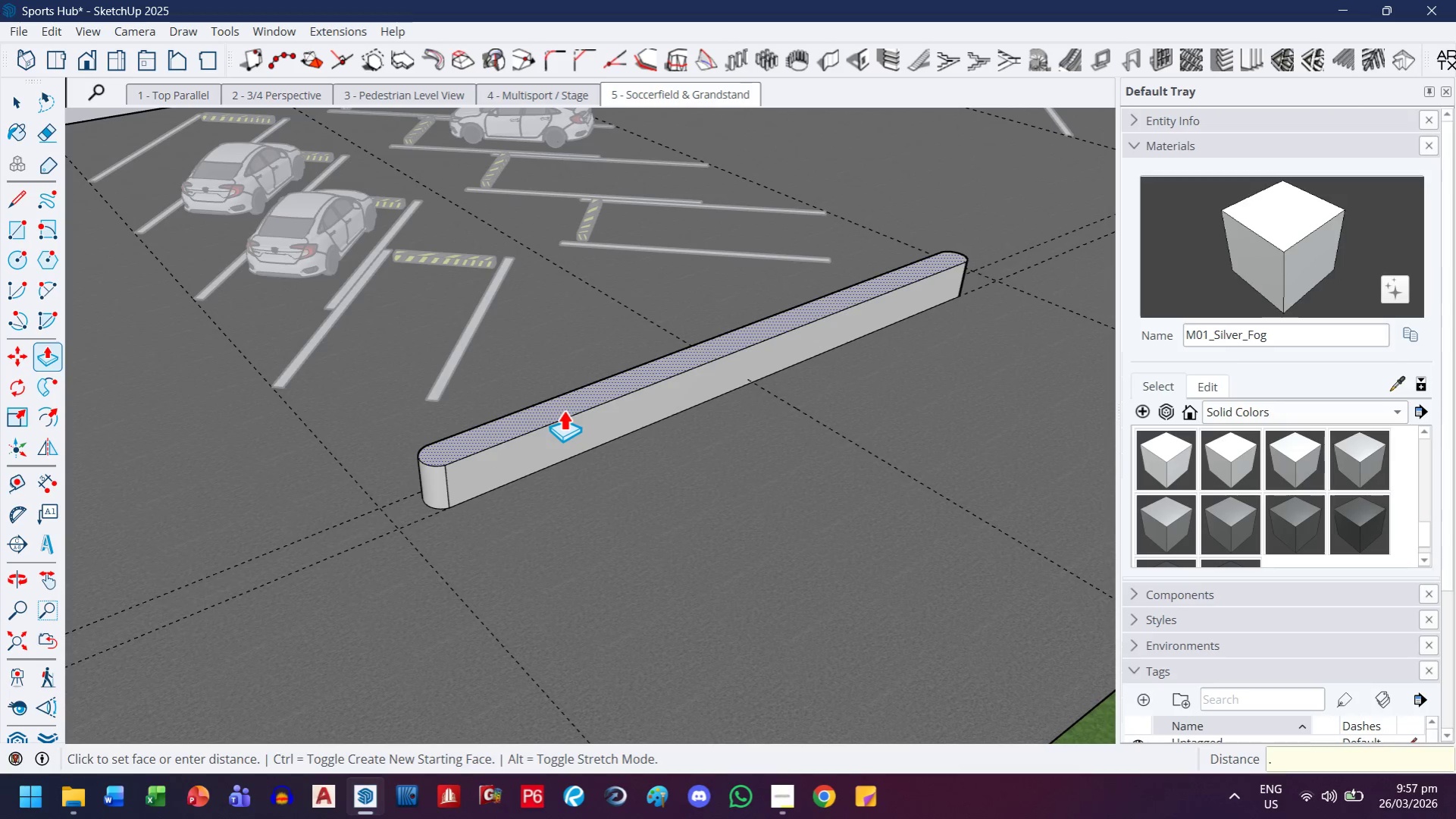 
key(5)
 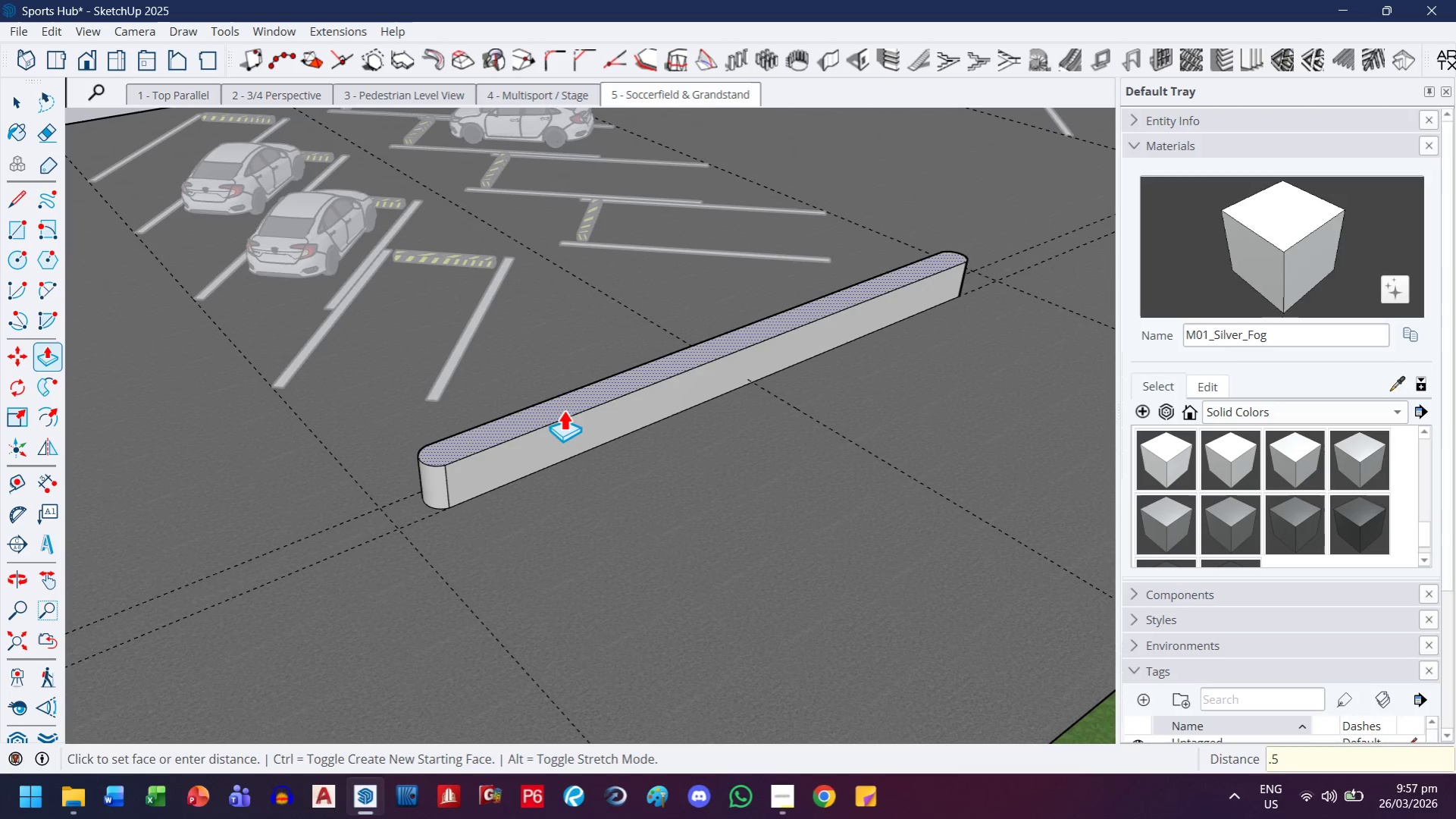 
key(Enter)
 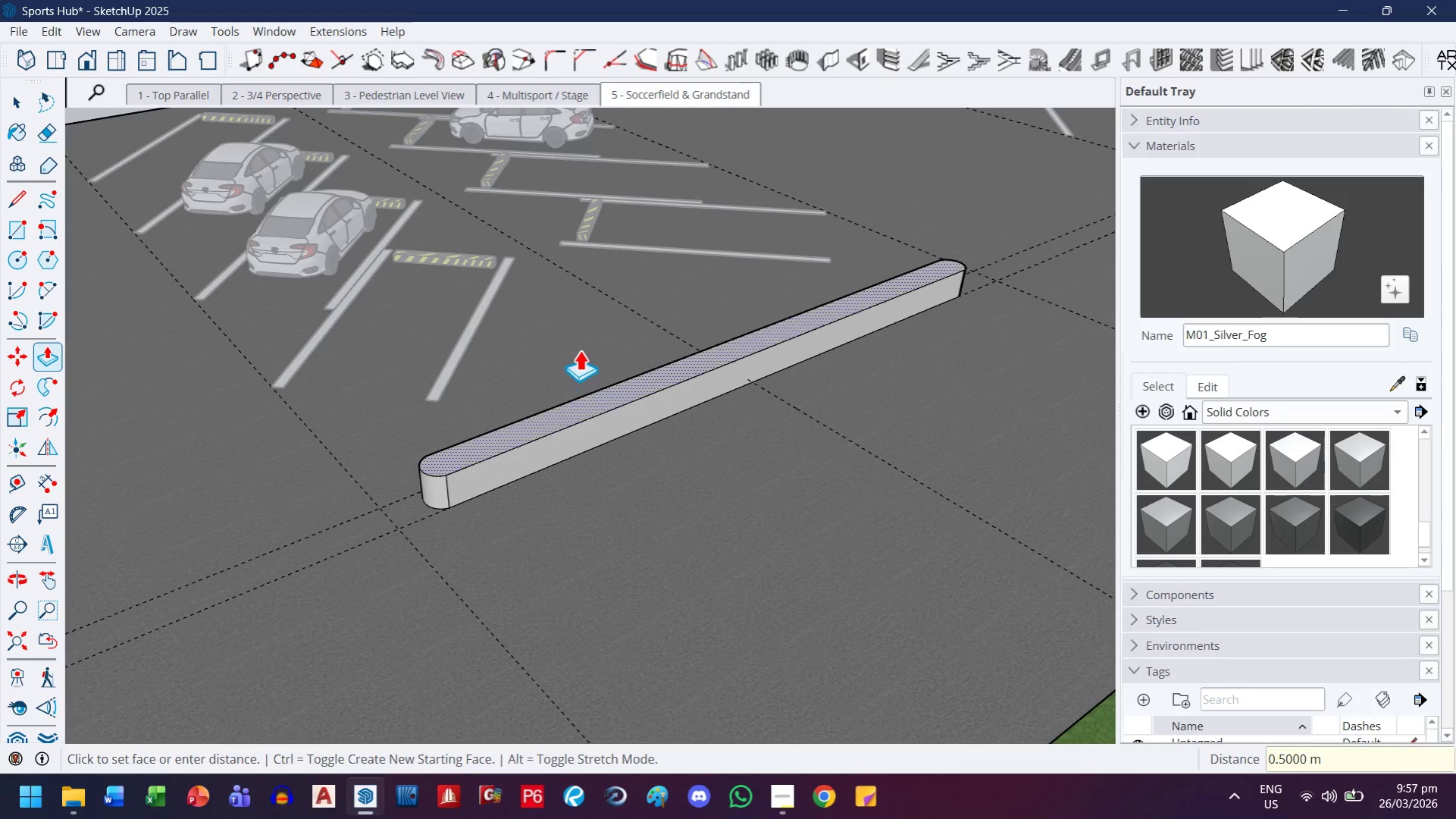 
key(H)
 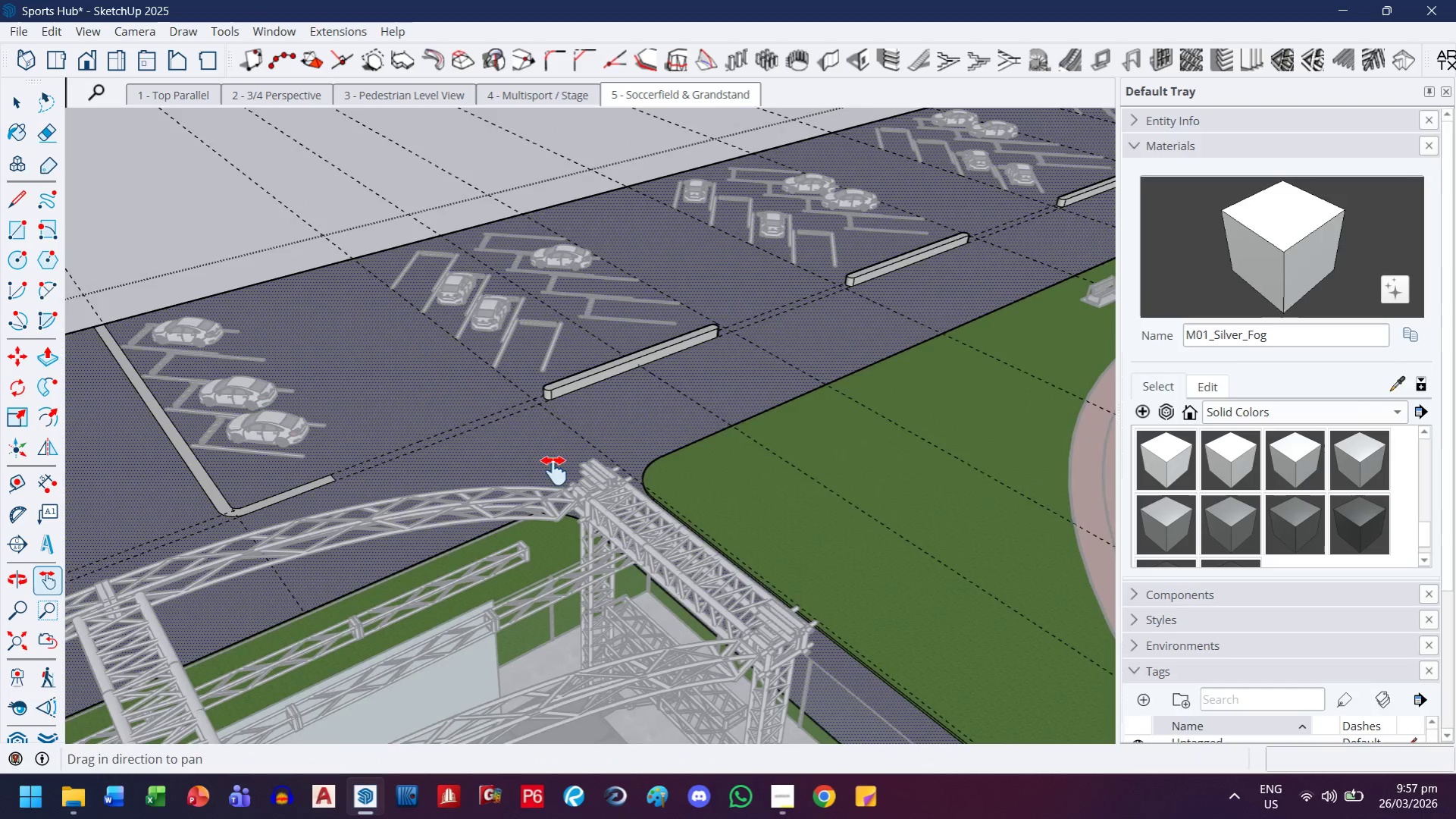 
left_click_drag(start_coordinate=[546, 470], to_coordinate=[663, 451])
 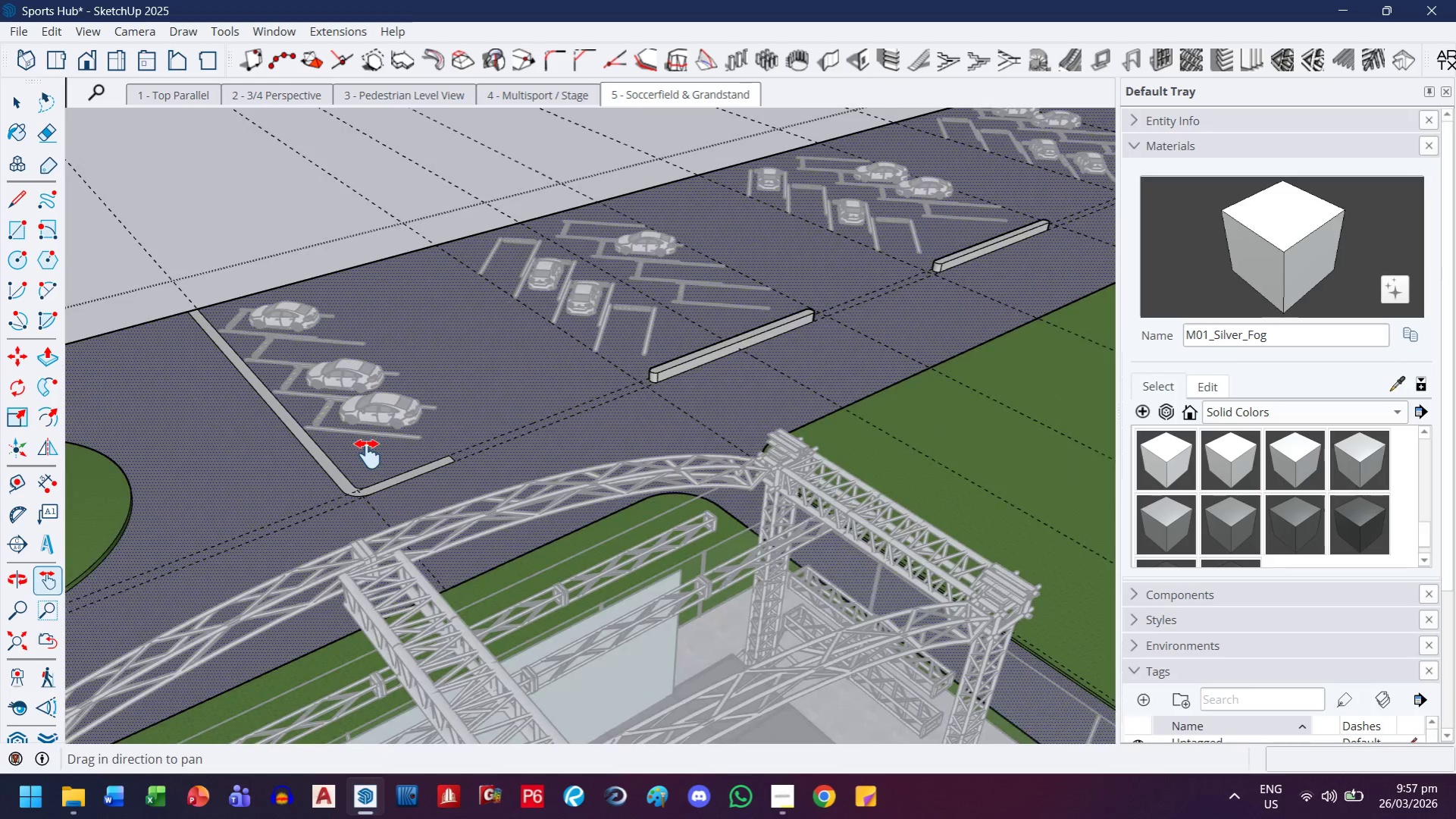 
scroll: coordinate [586, 375], scroll_direction: down, amount: 12.0
 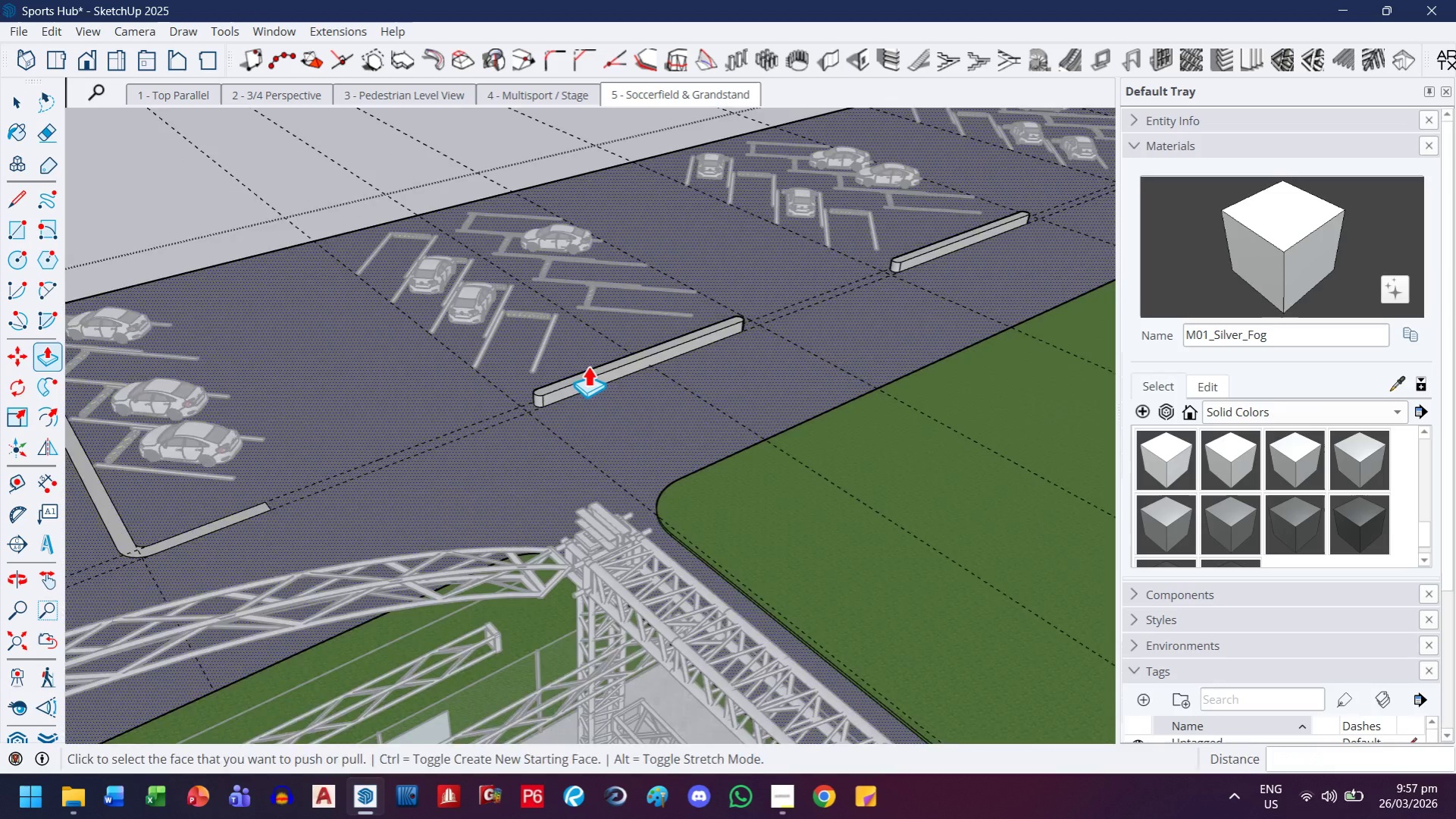 
key(Escape)
 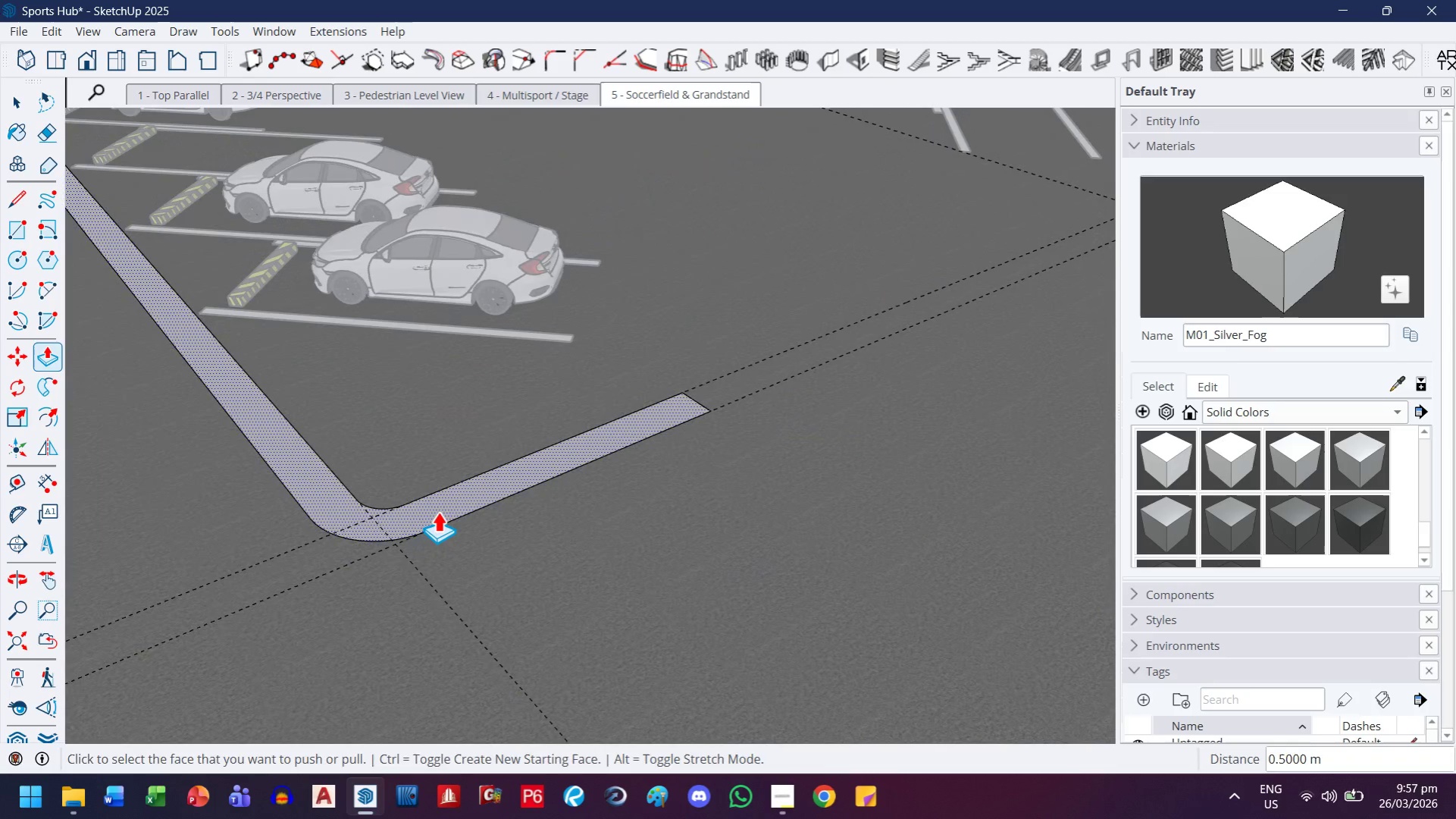 
scroll: coordinate [346, 523], scroll_direction: up, amount: 13.0
 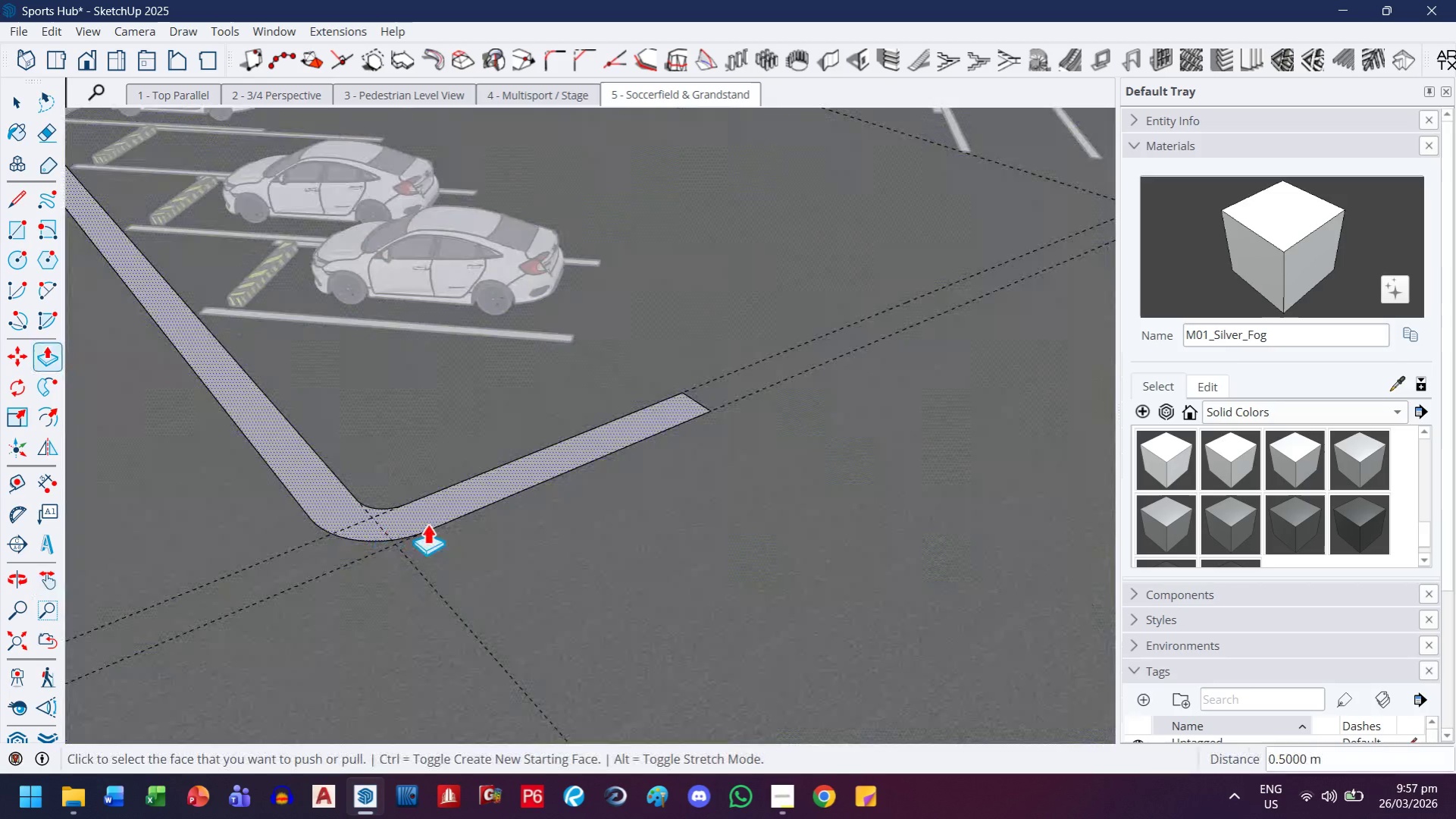 
left_click([437, 511])
 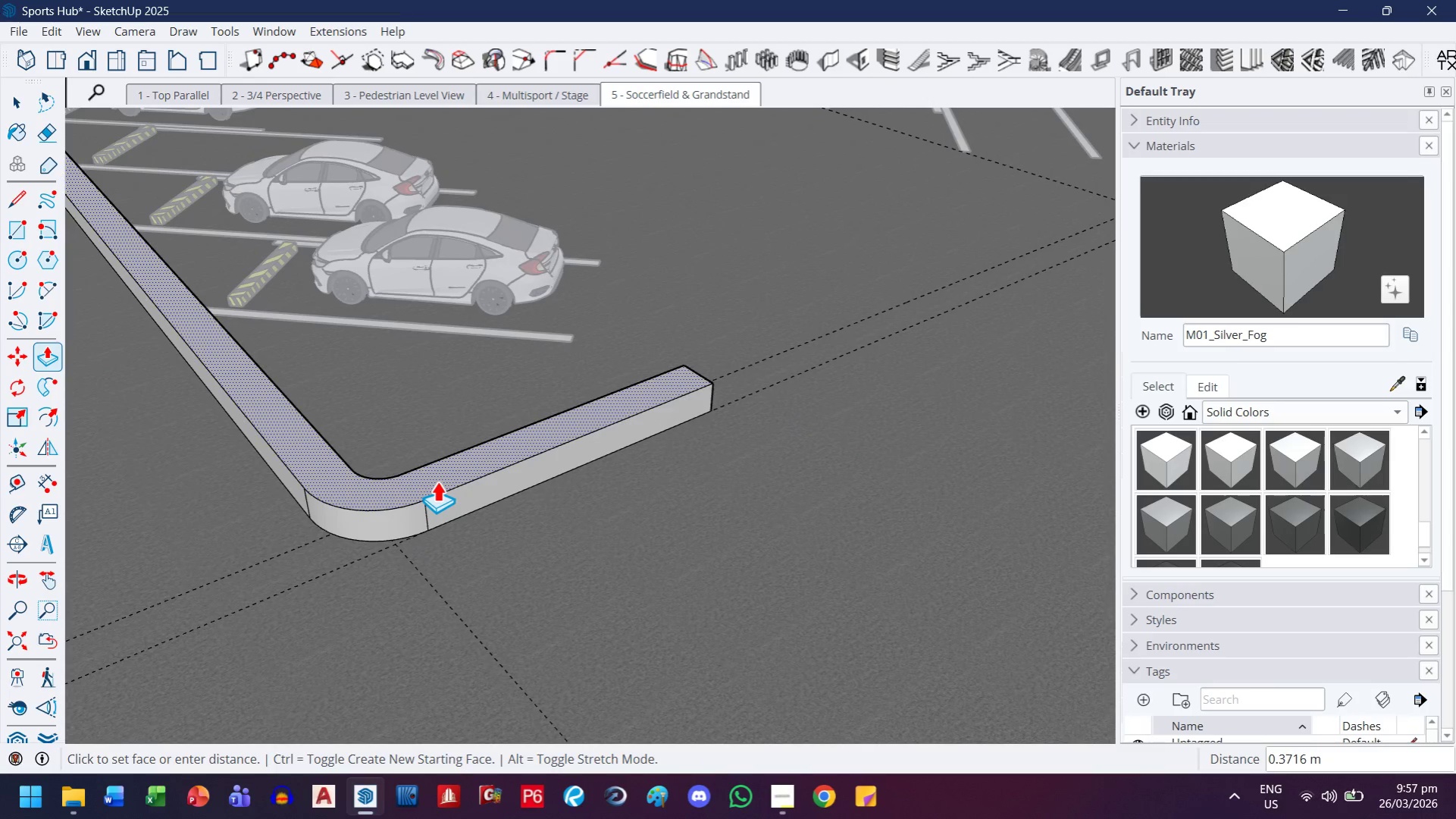 
key(Period)
 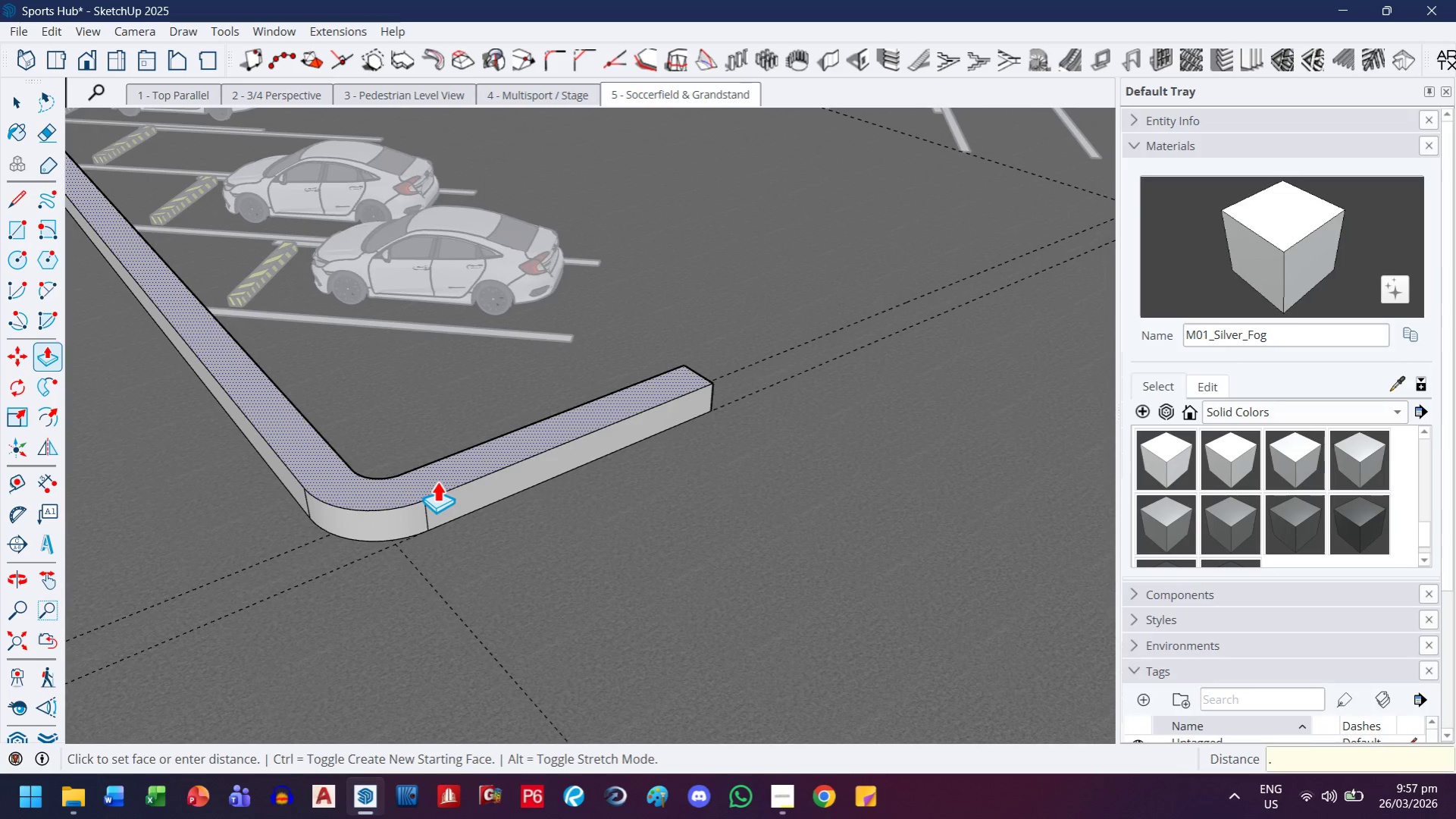 
key(5)
 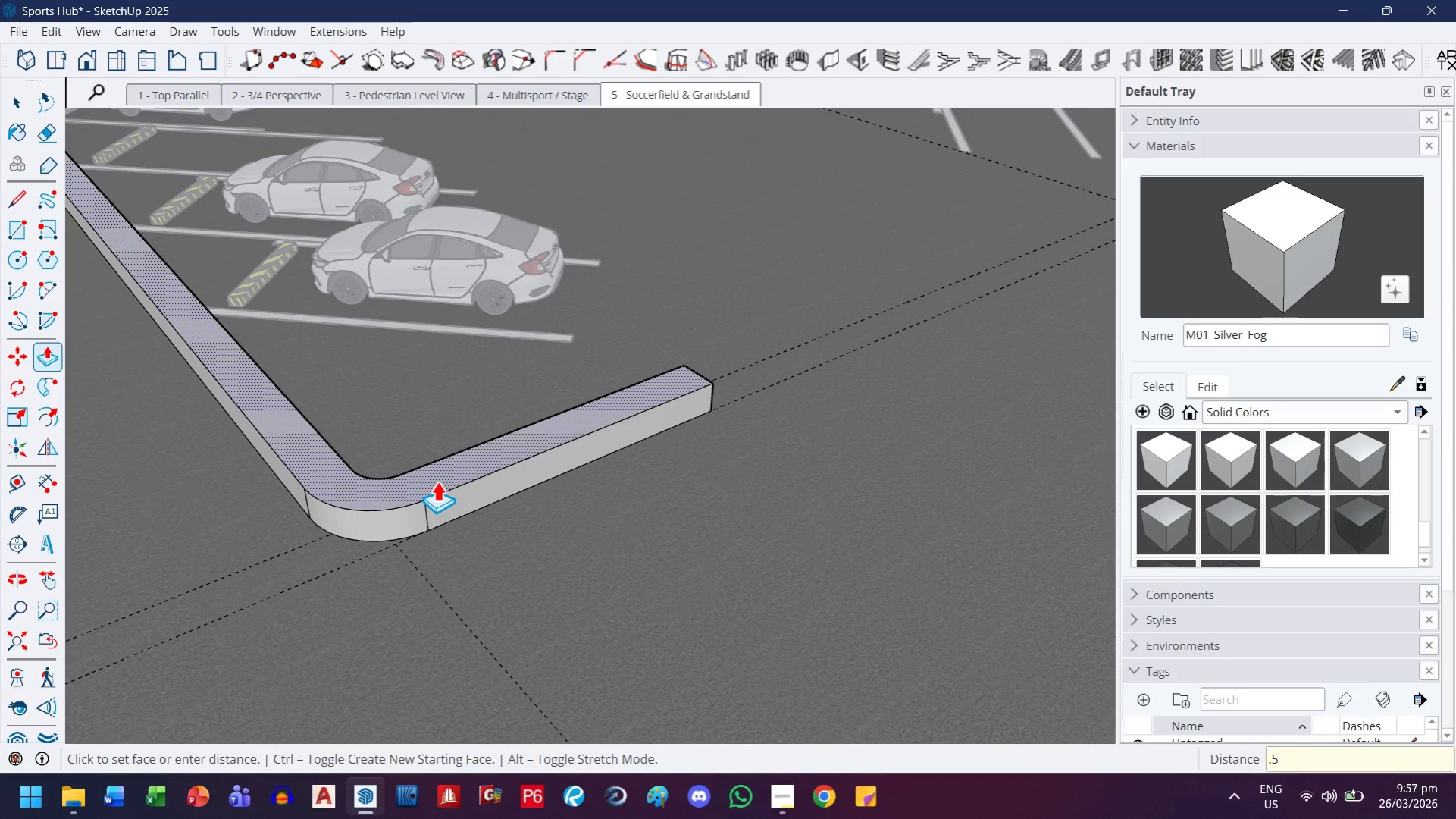 
key(Enter)
 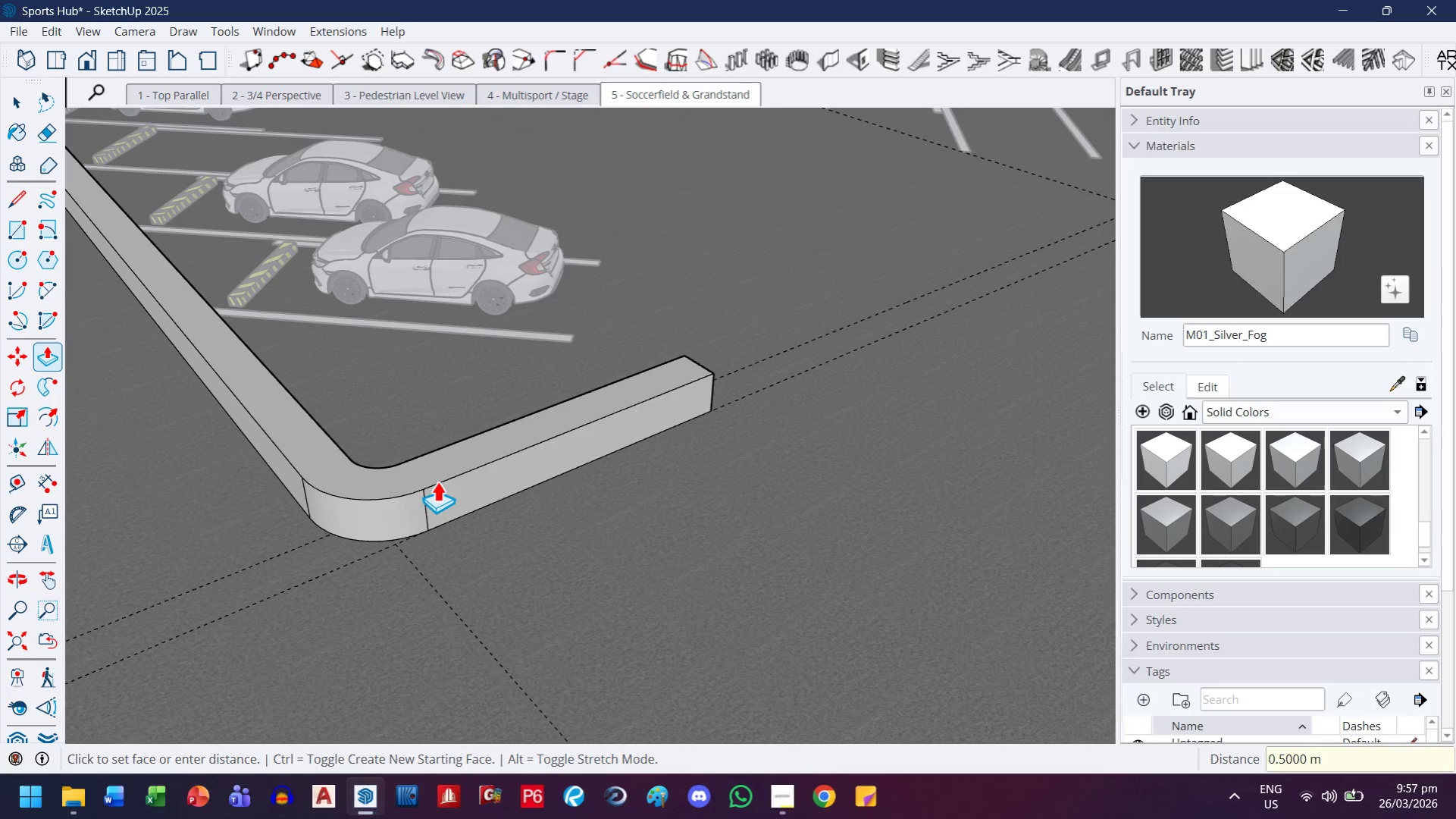 
scroll: coordinate [315, 447], scroll_direction: down, amount: 8.0
 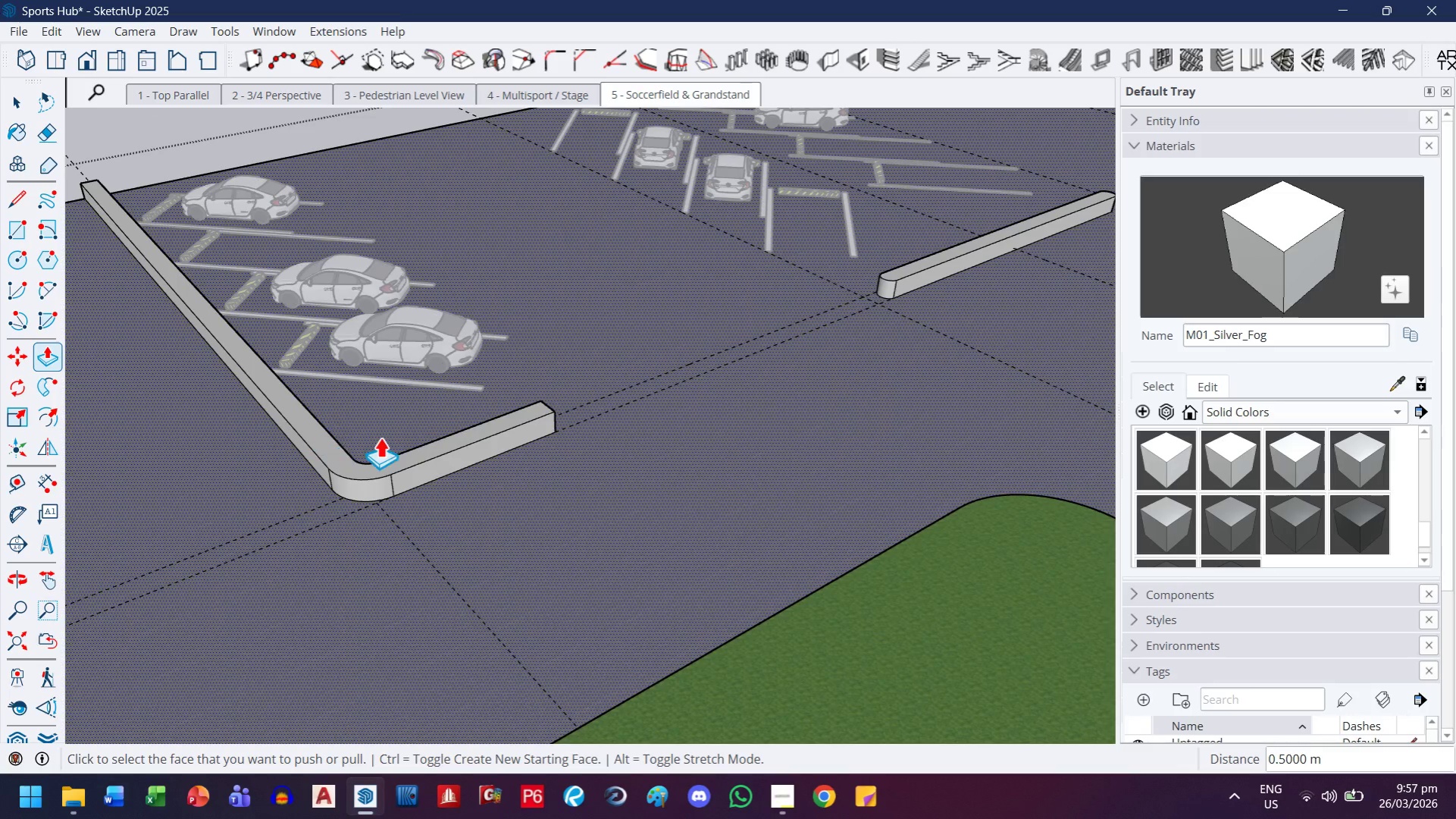 
scroll: coordinate [423, 456], scroll_direction: up, amount: 10.0
 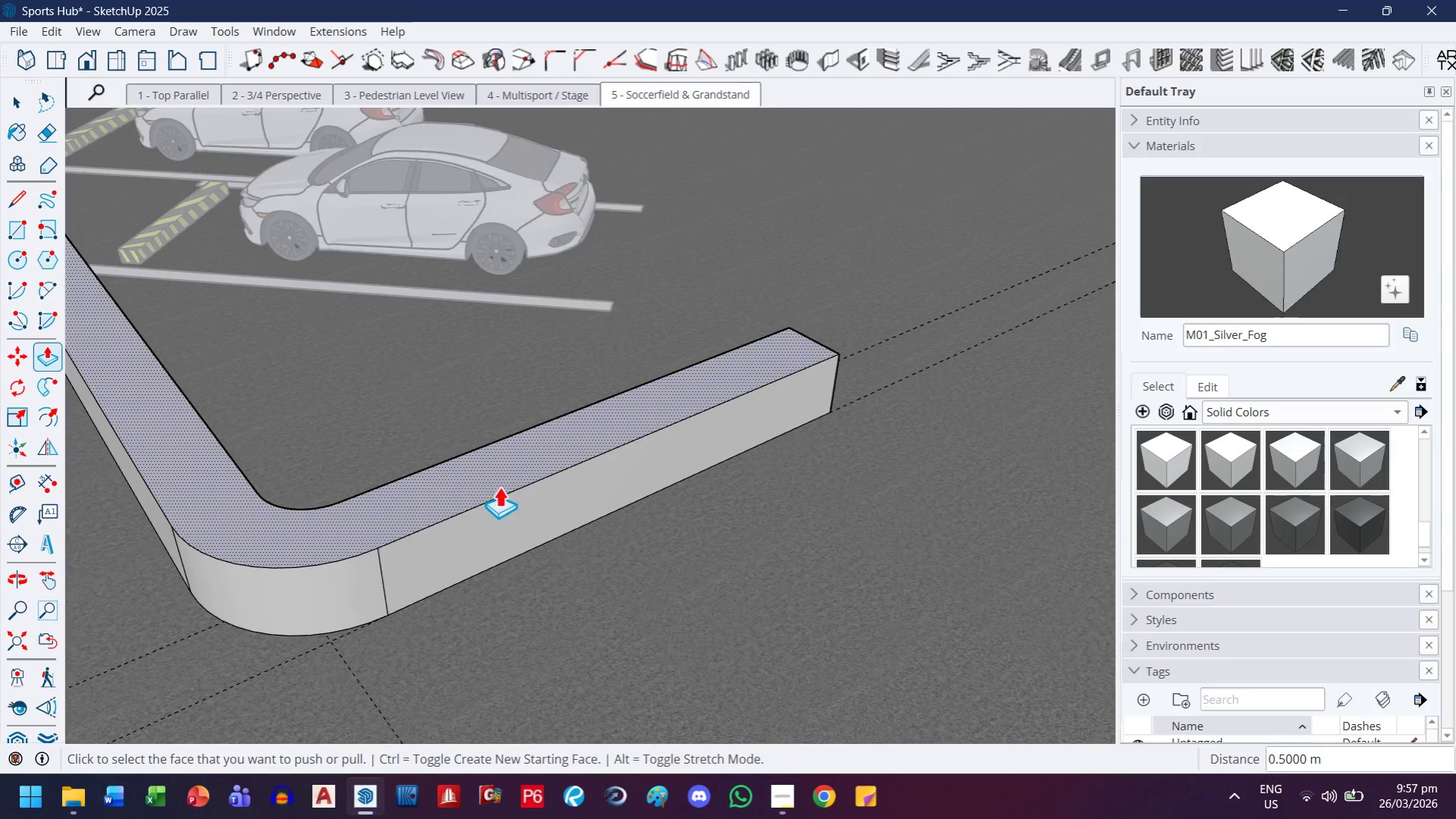 
key(F)
 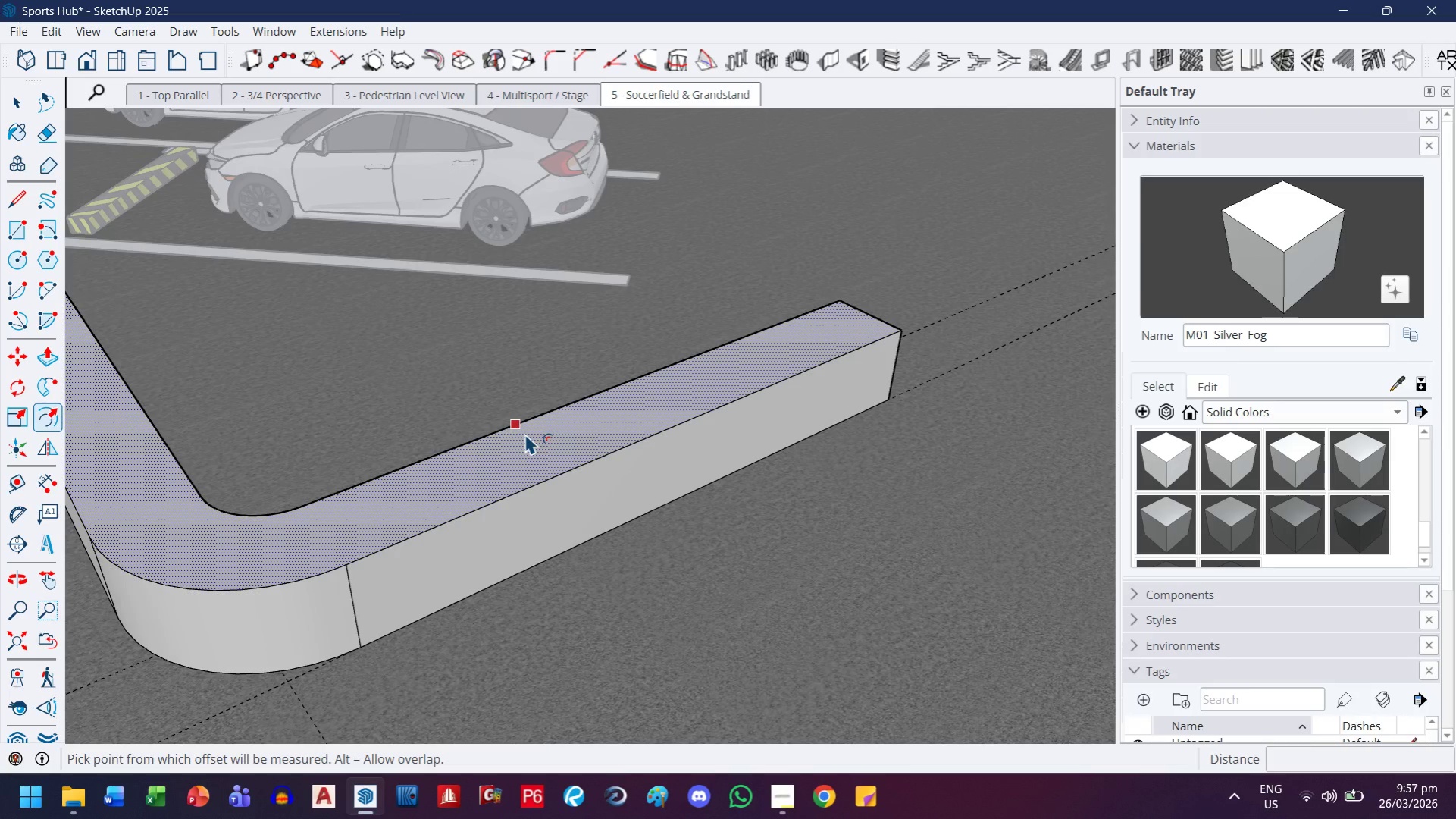 
scroll: coordinate [499, 484], scroll_direction: up, amount: 2.0
 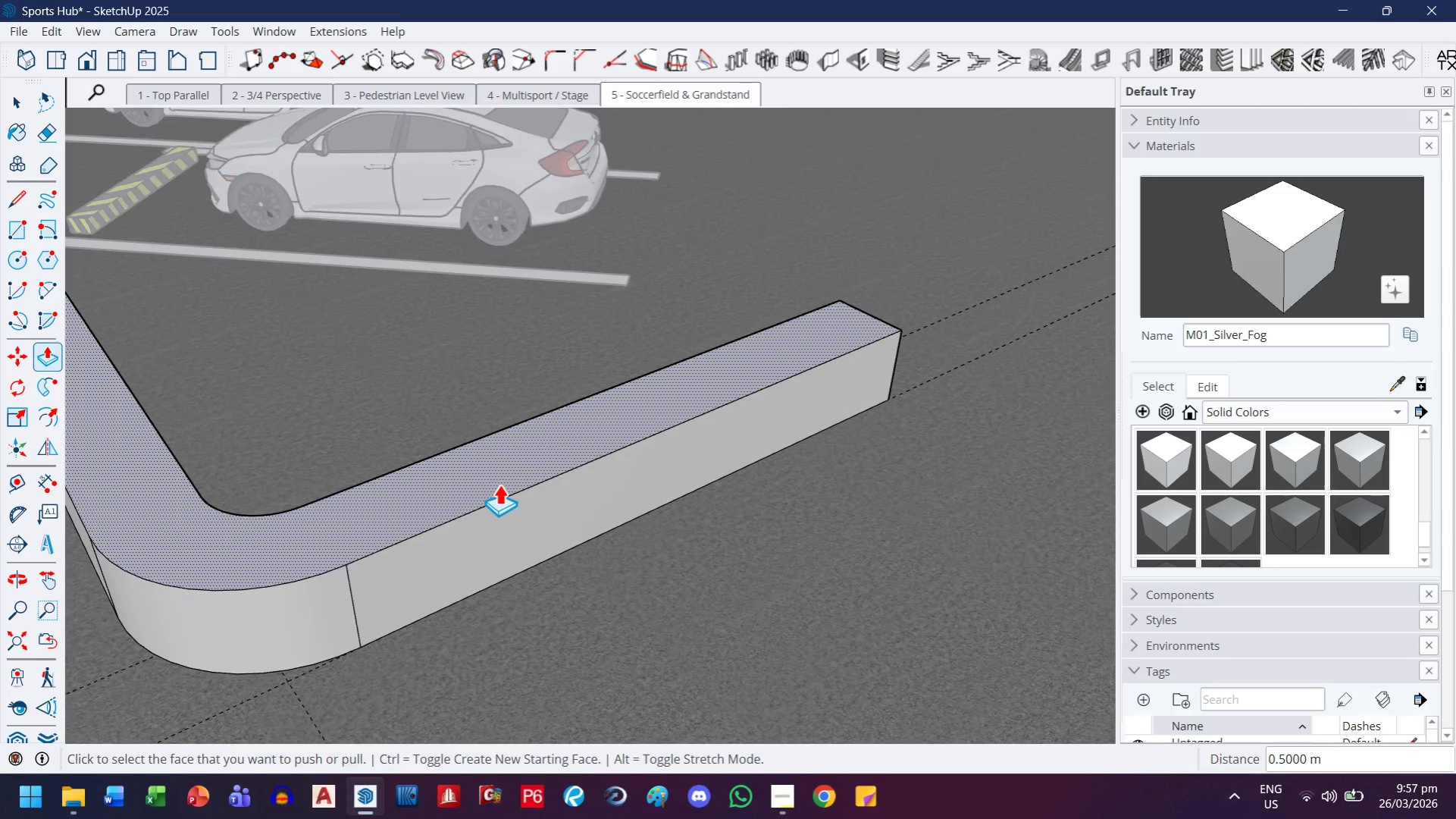 
left_click([524, 433])
 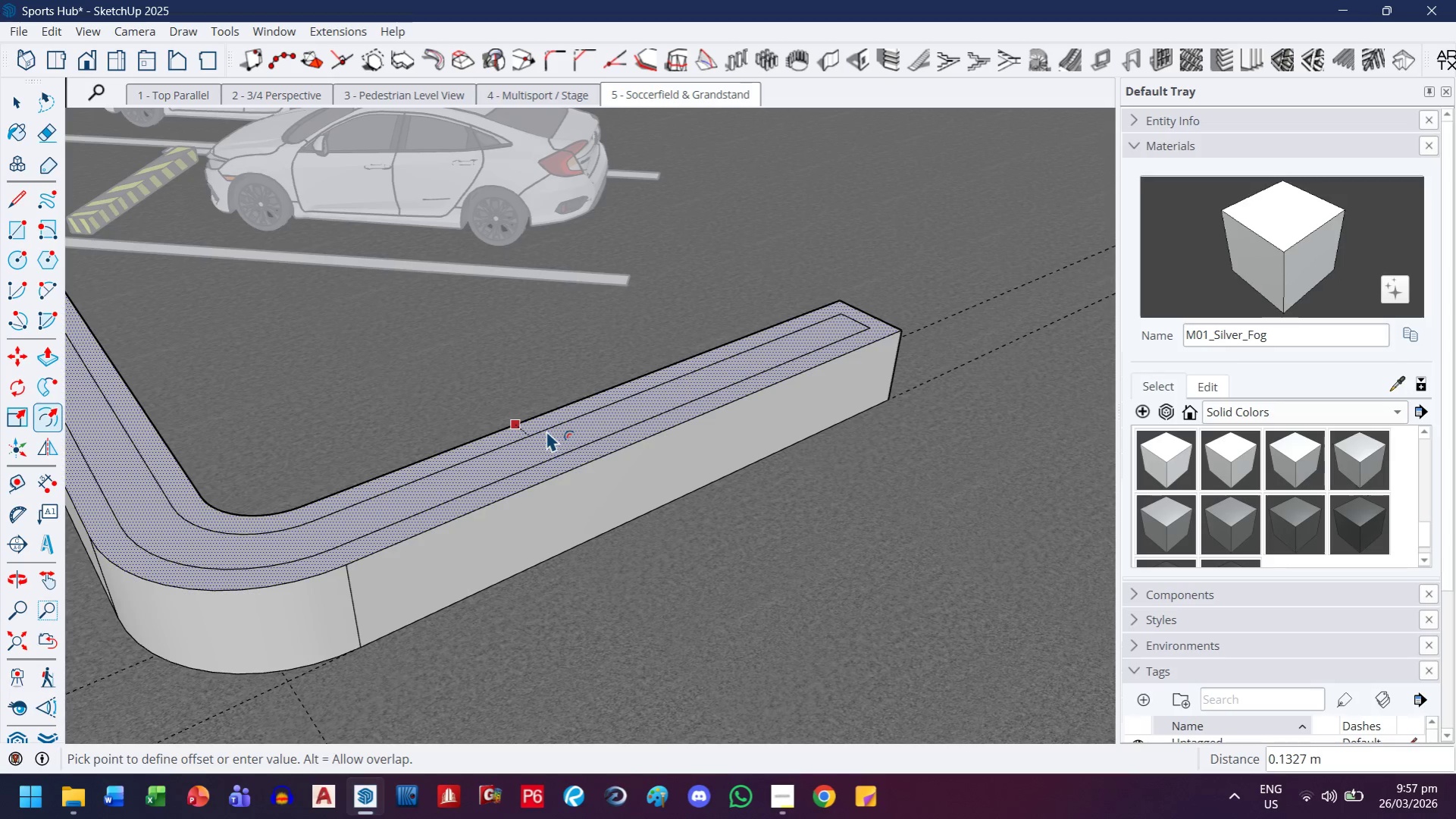 
key(Period)
 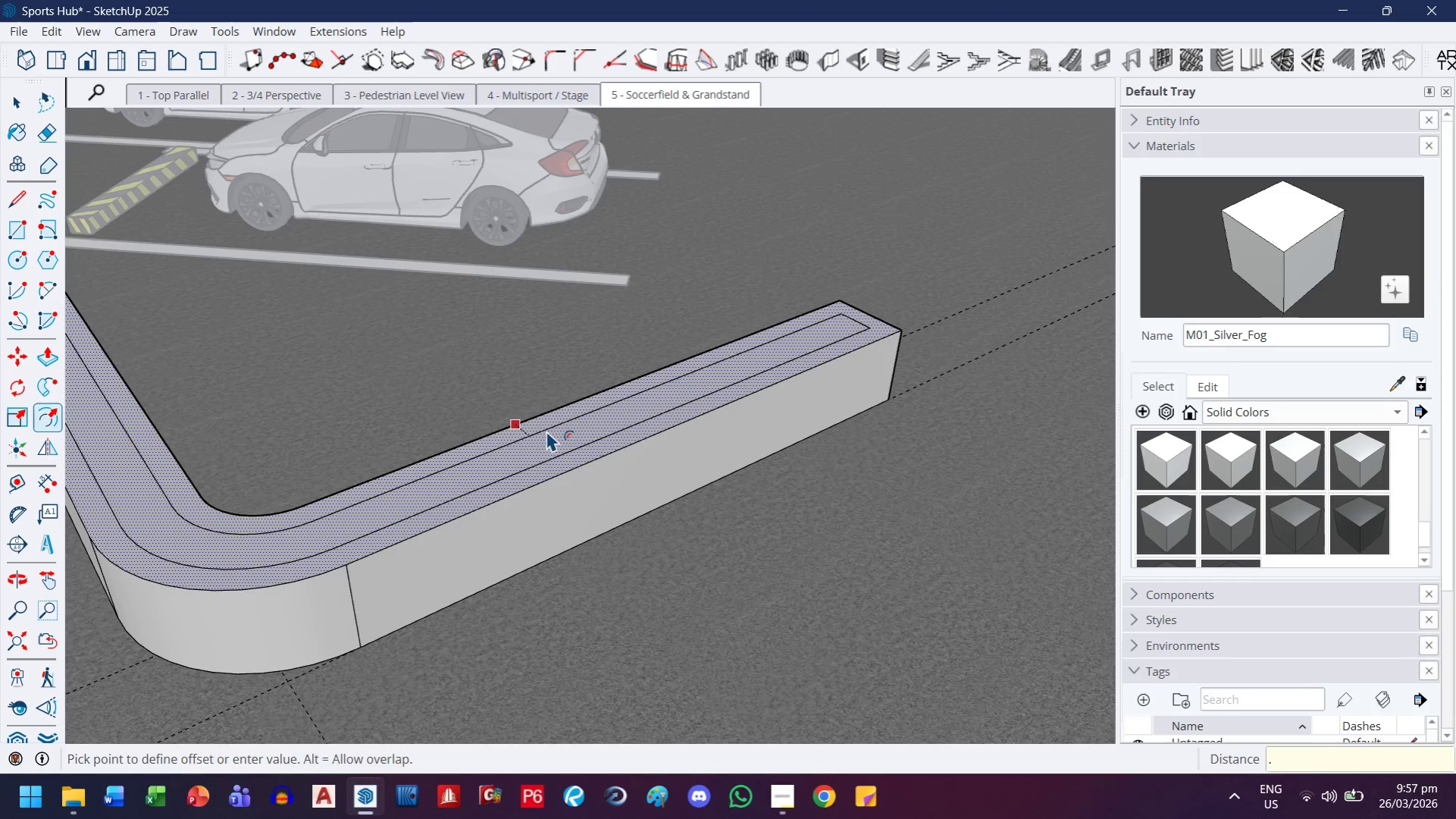 
key(1)
 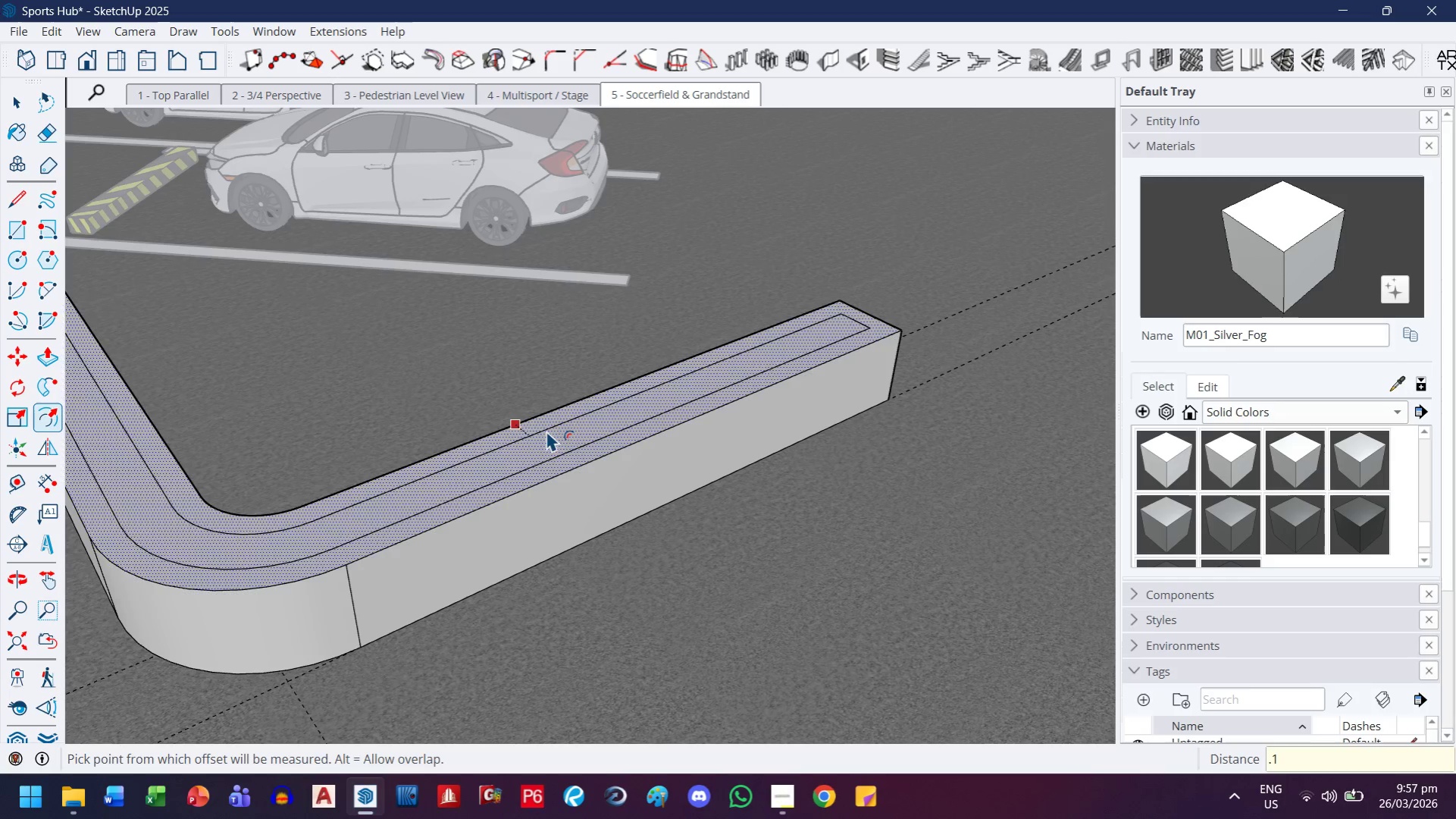 
key(Enter)
 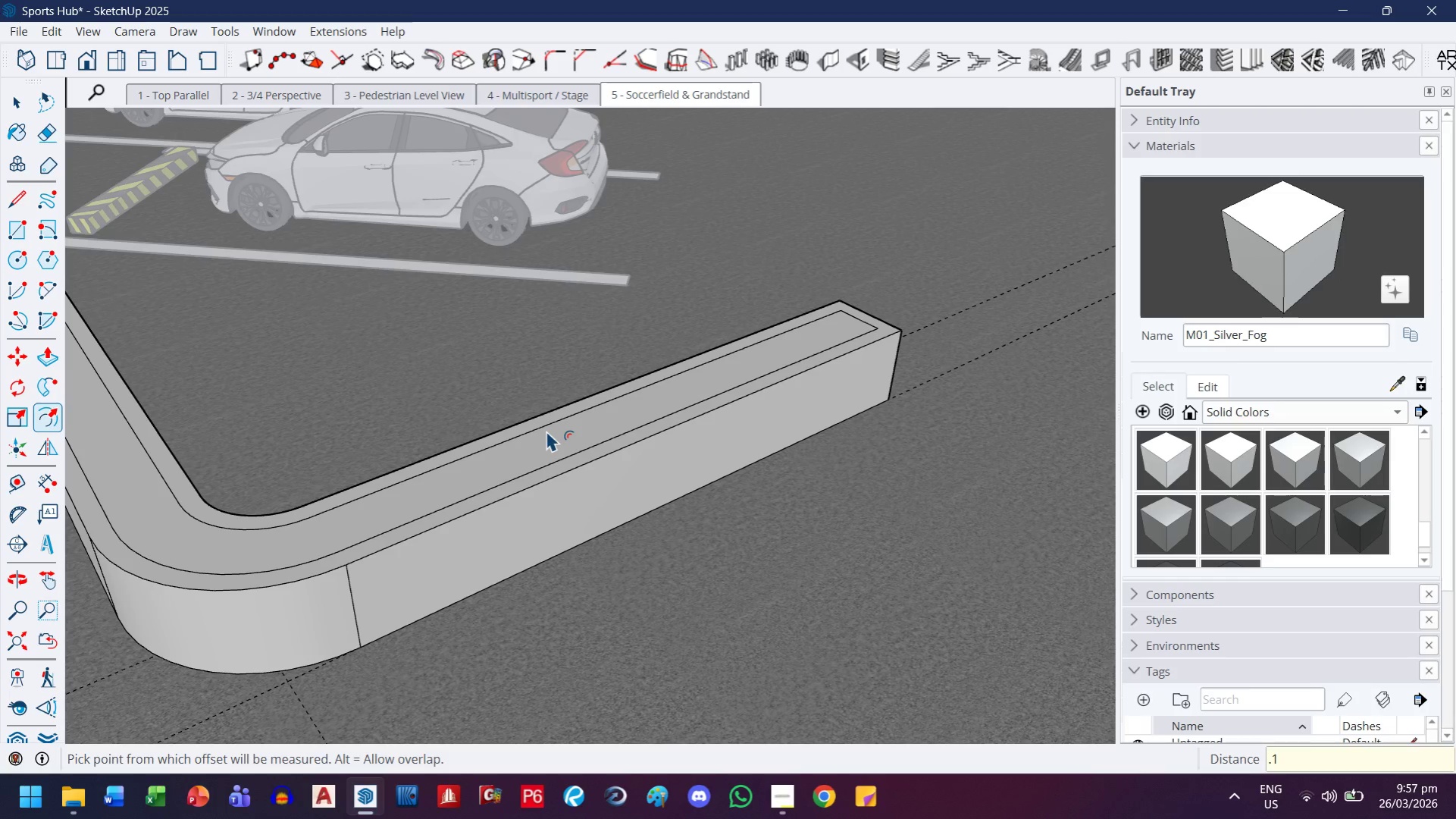 
key(Control+S)
 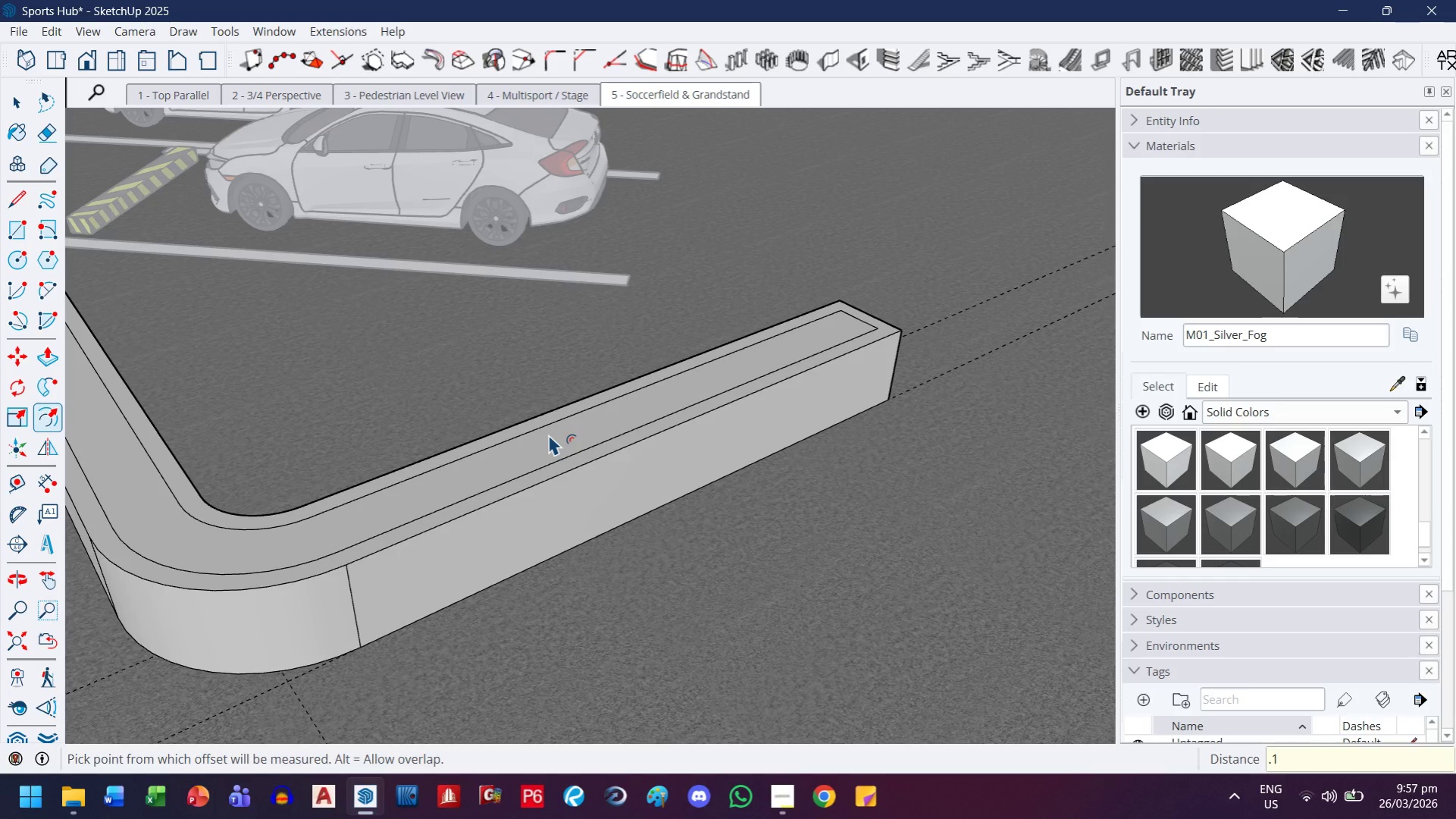 
key(P)
 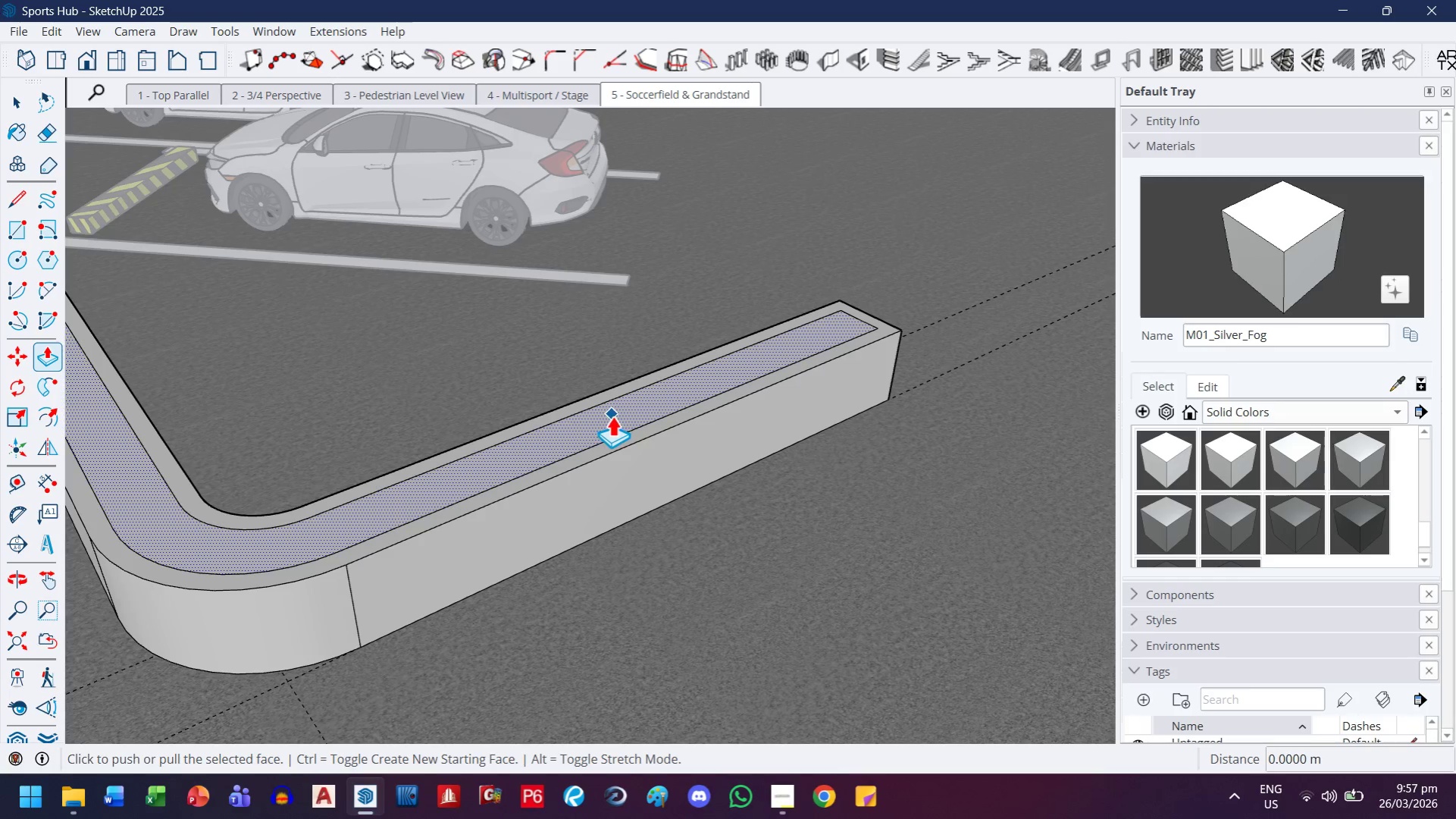 
left_click([612, 416])
 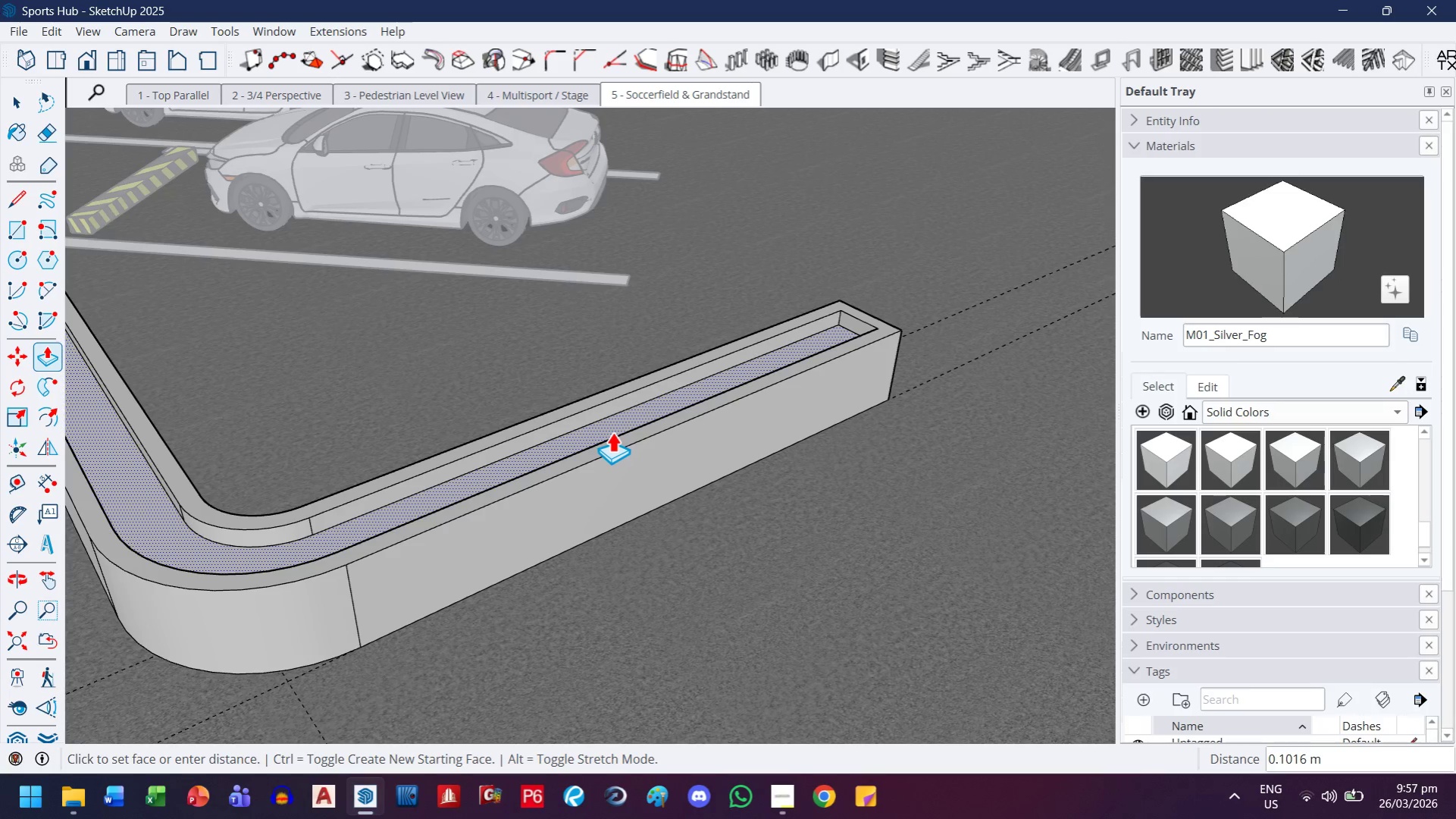 
key(Period)
 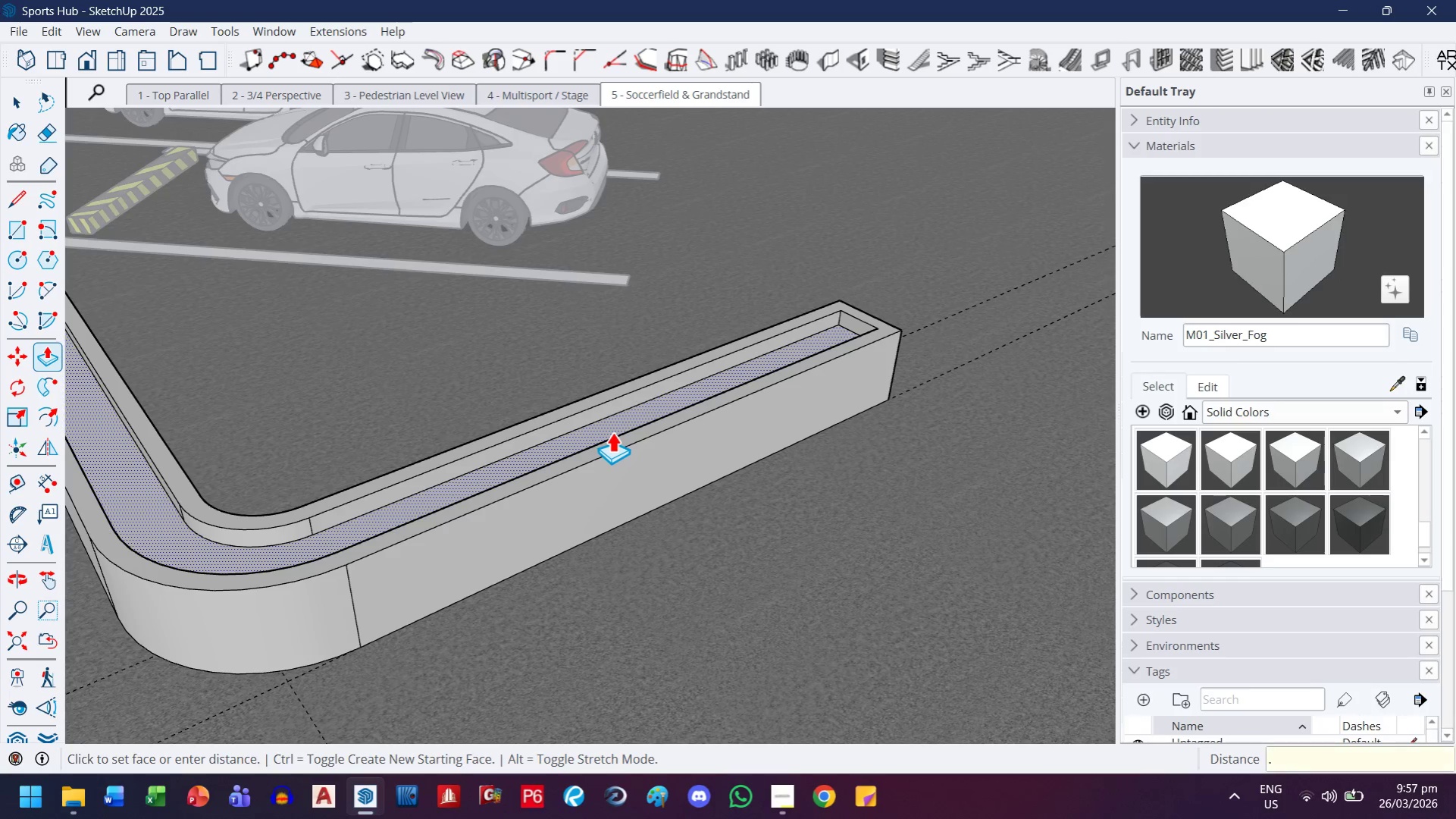 
key(1)
 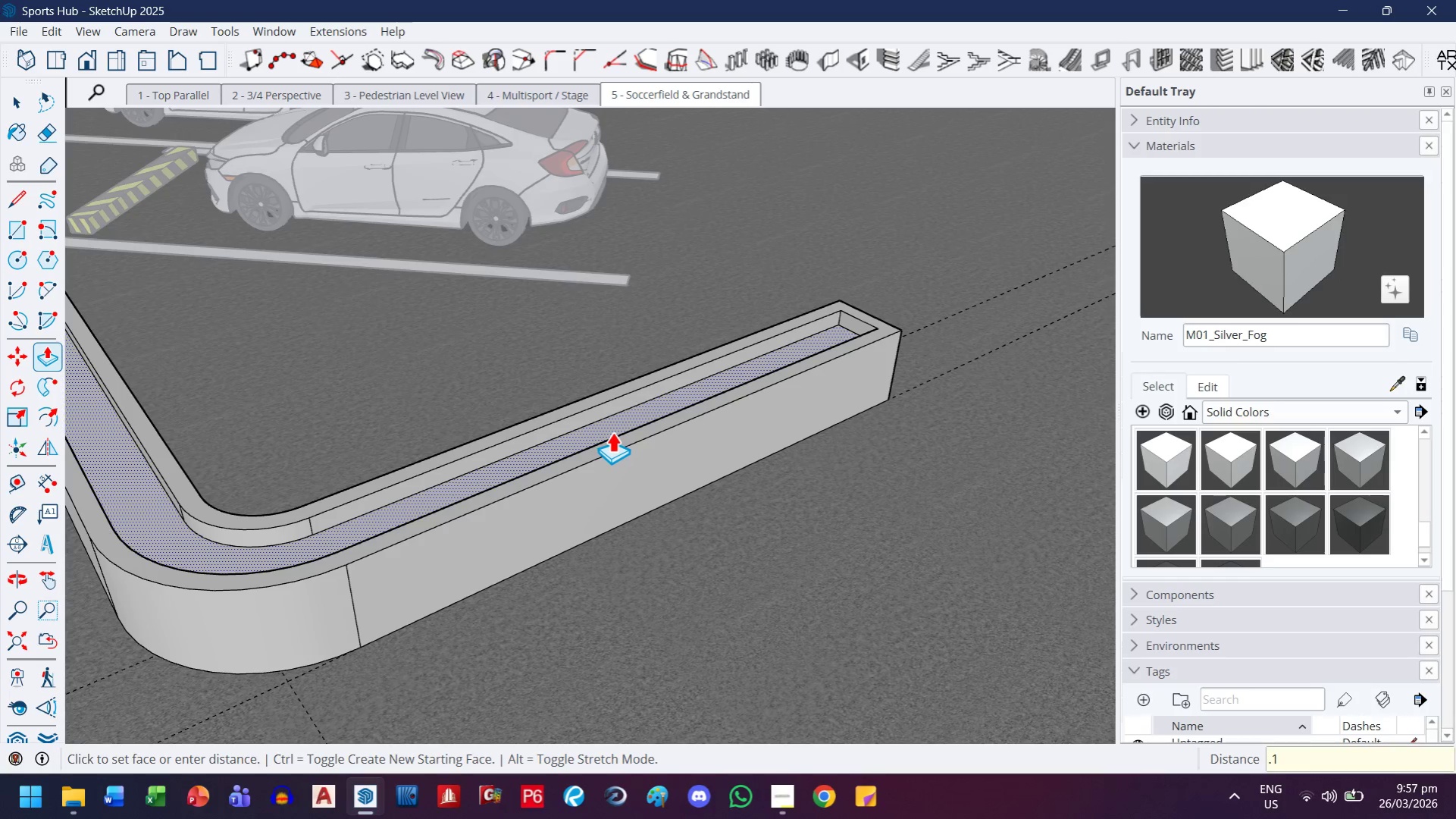 
key(Enter)
 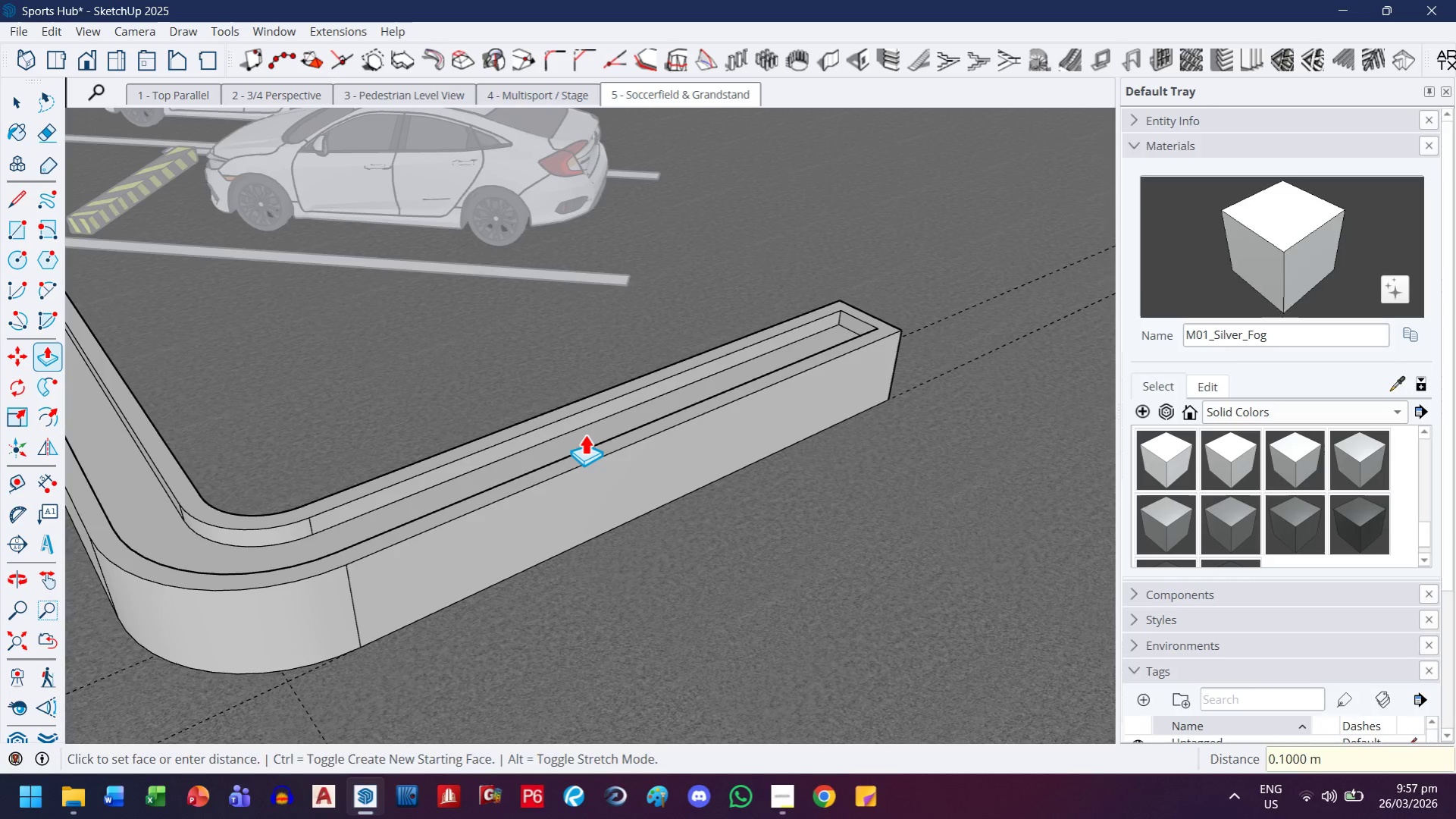 
scroll: coordinate [584, 435], scroll_direction: down, amount: 4.0
 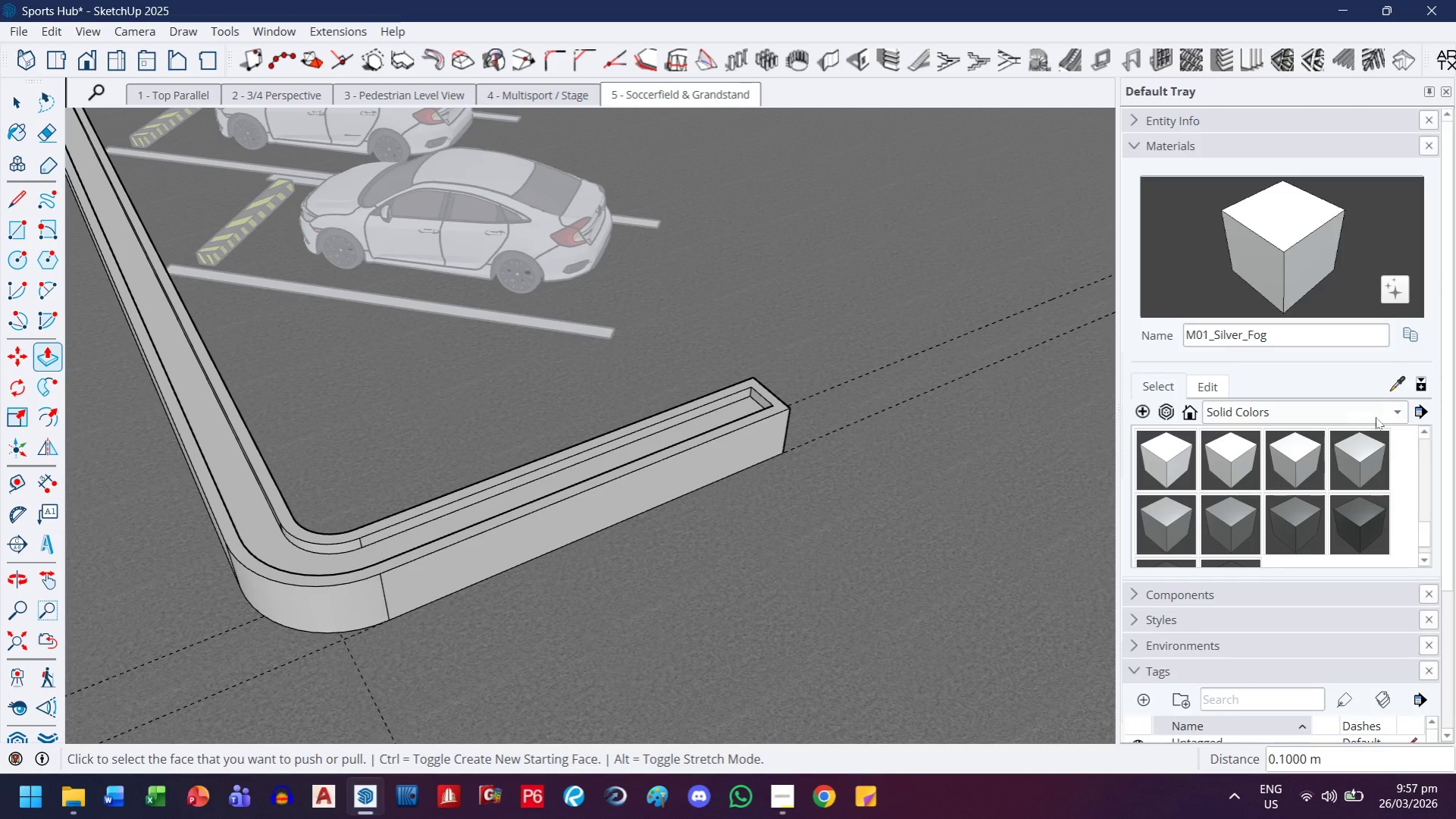 
left_click([1364, 417])
 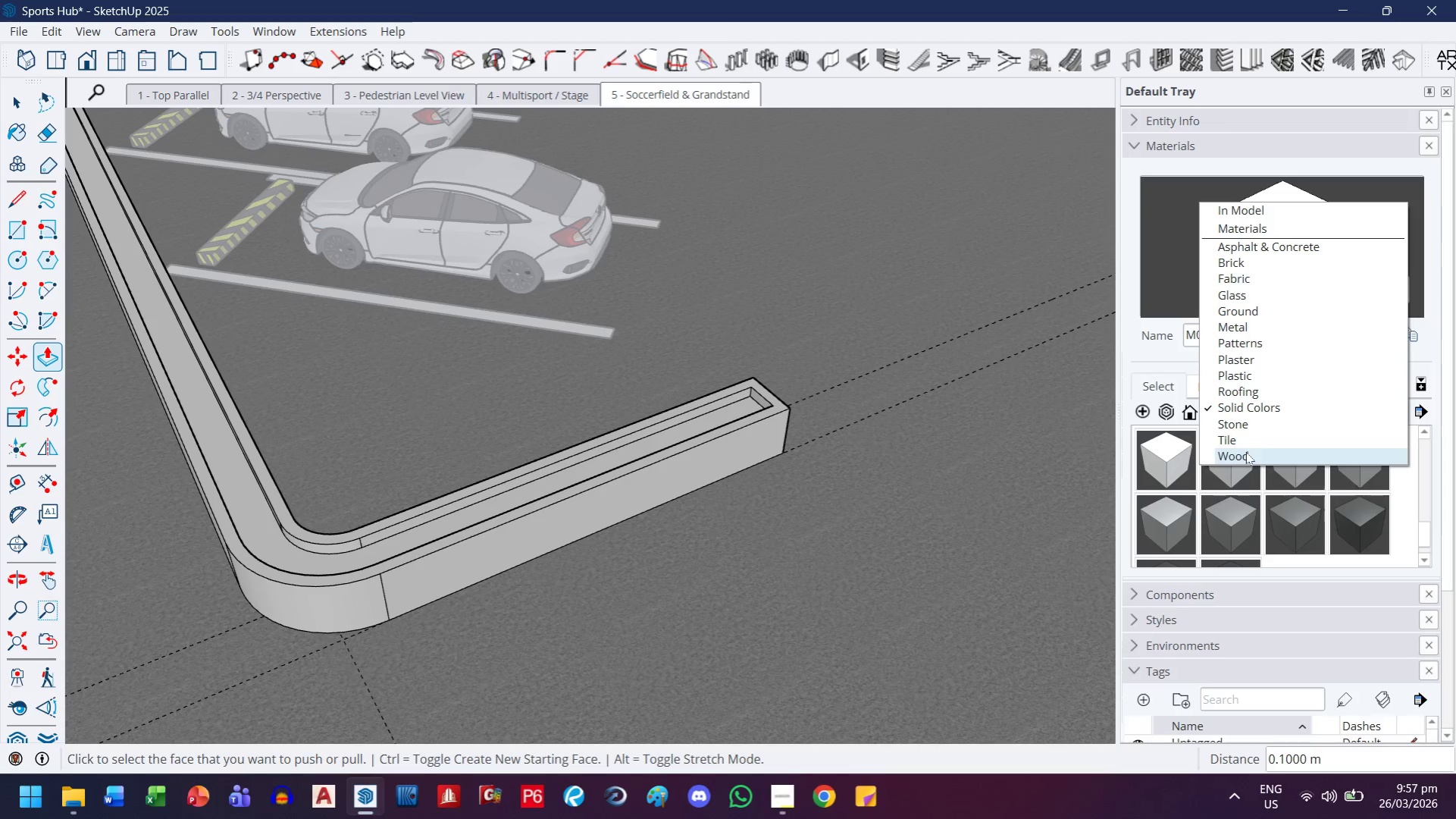 
scroll: coordinate [1269, 315], scroll_direction: down, amount: 2.0
 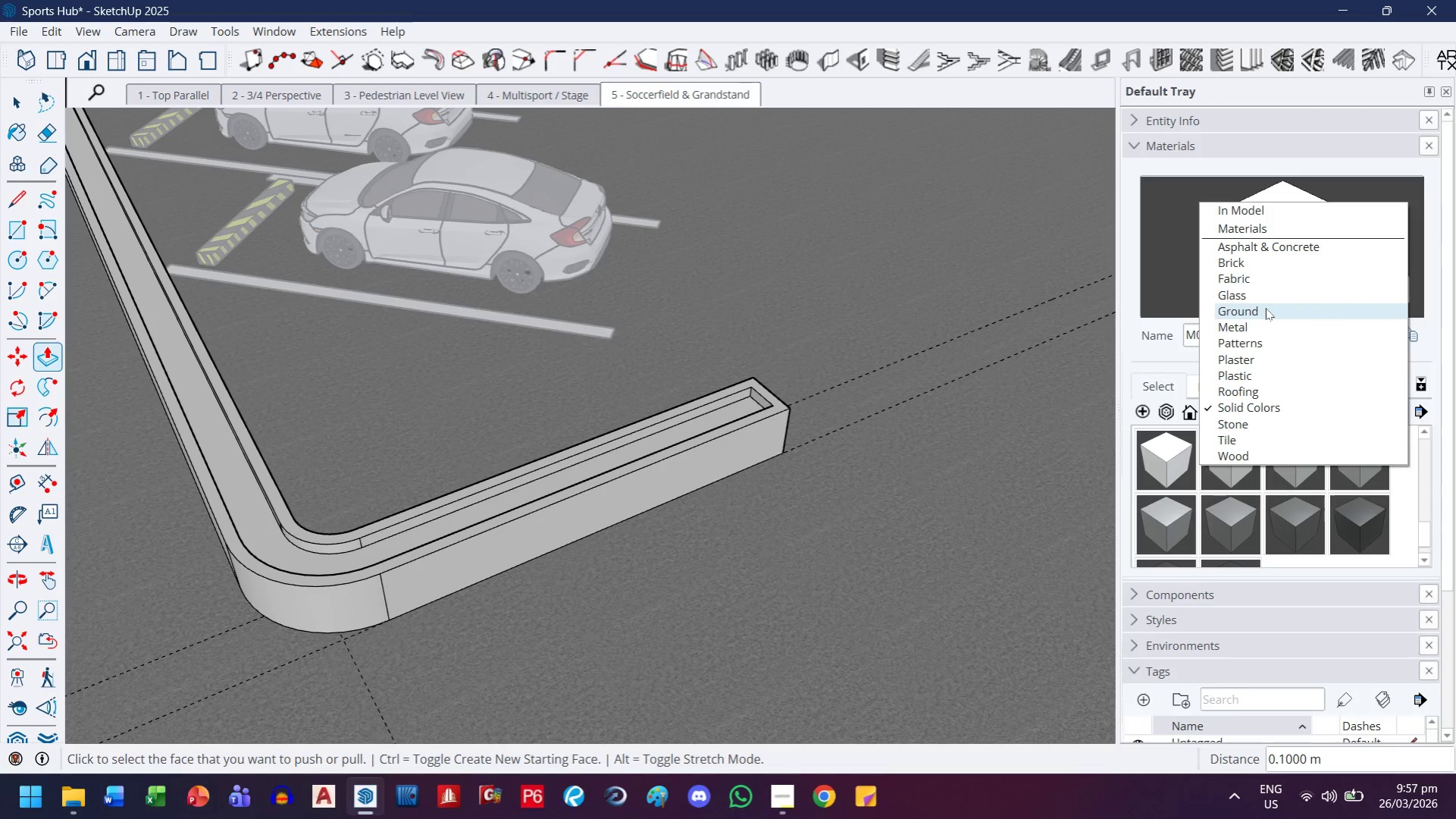 
left_click([1265, 308])
 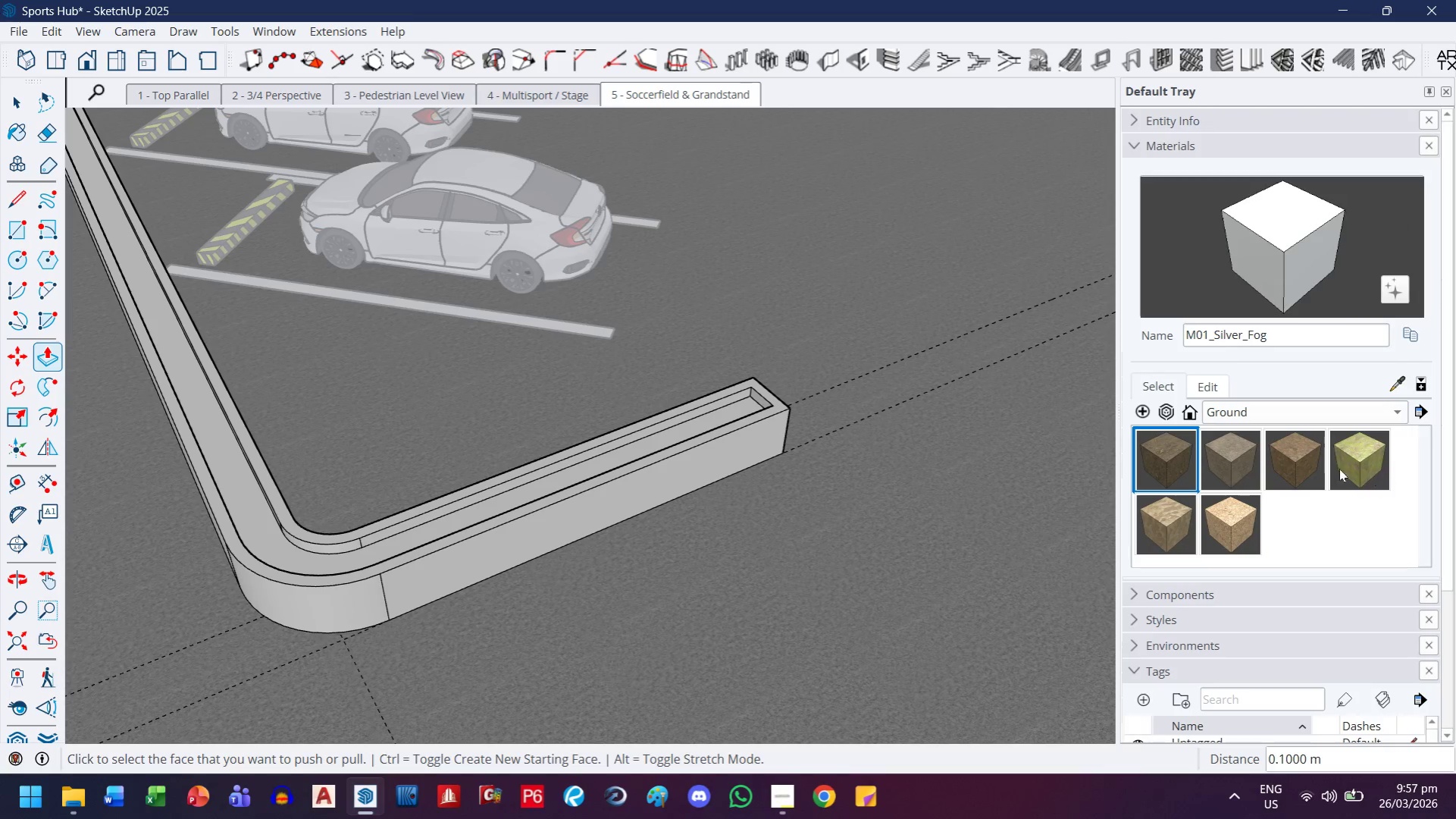 
left_click([1302, 452])
 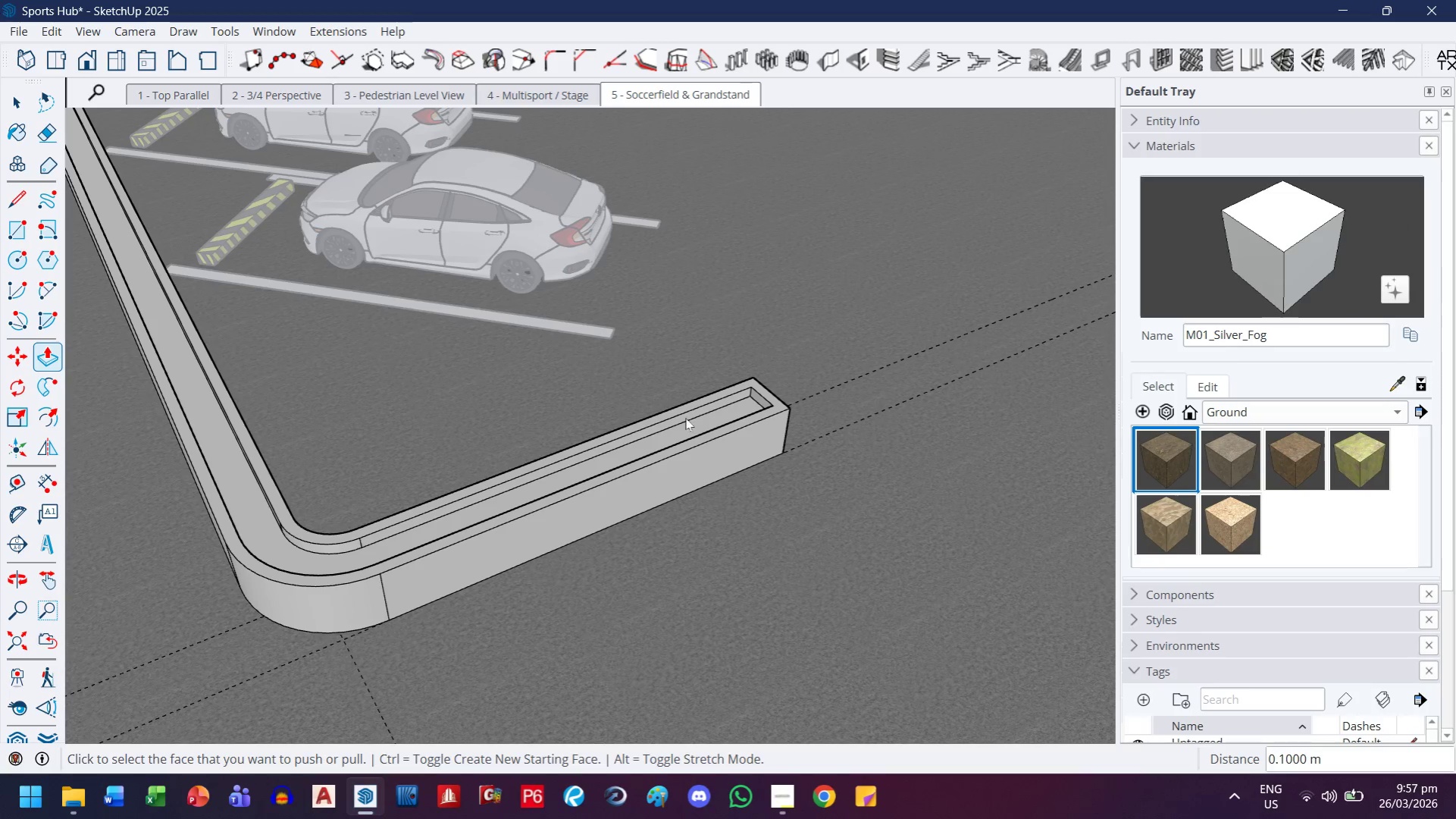 
scroll: coordinate [684, 418], scroll_direction: up, amount: 3.0
 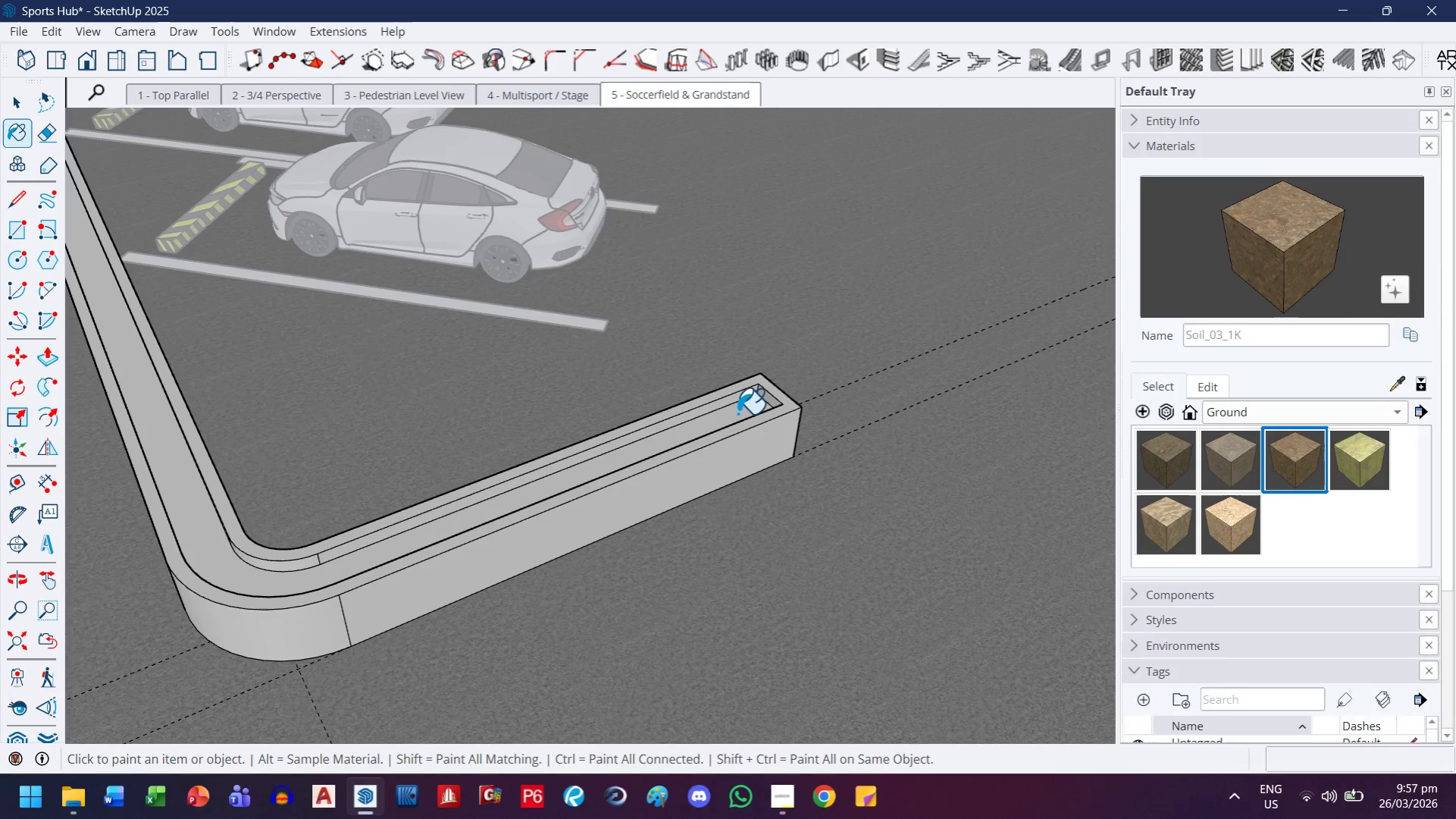 
left_click([737, 413])
 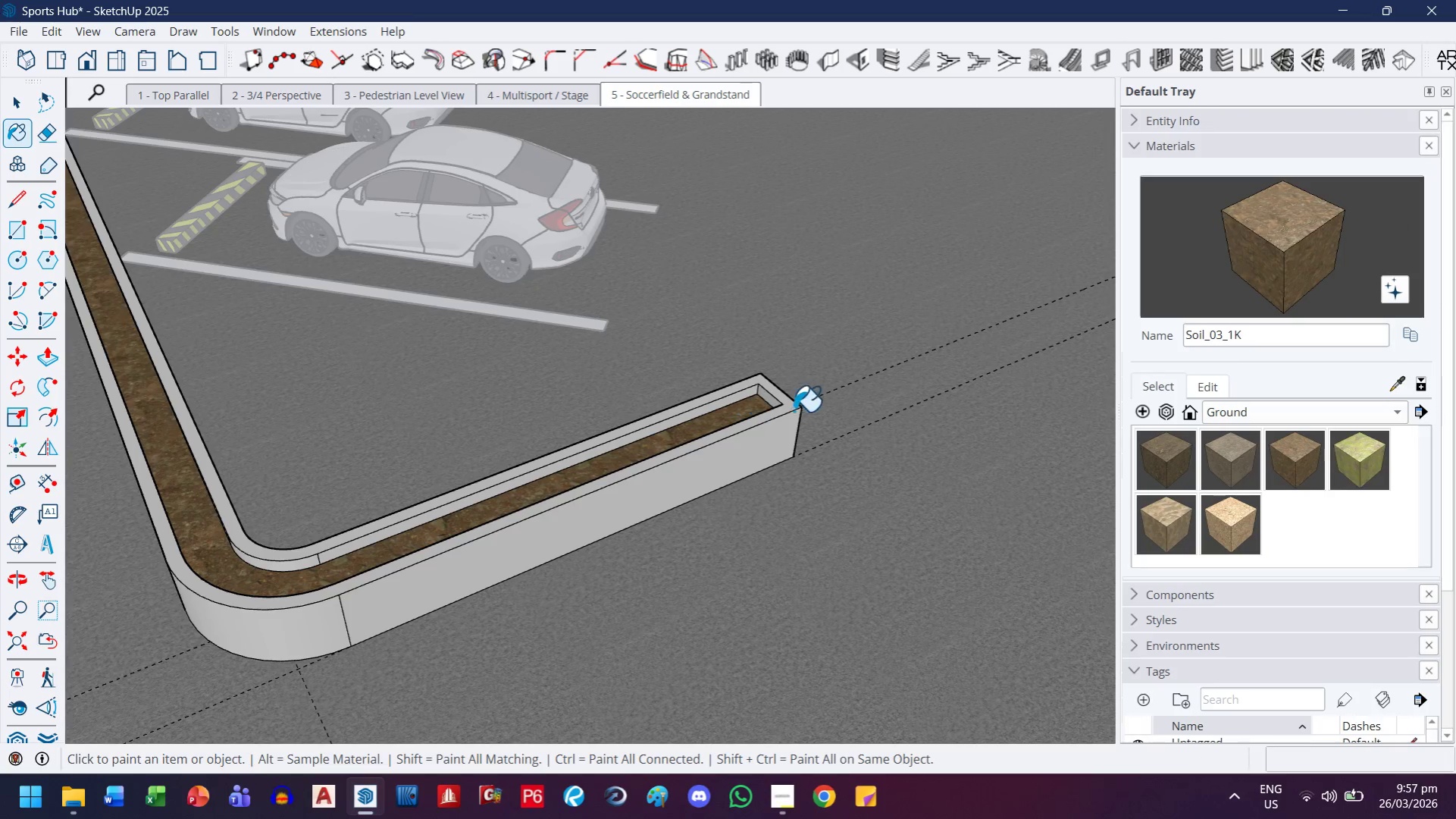 
double_click([1357, 471])
 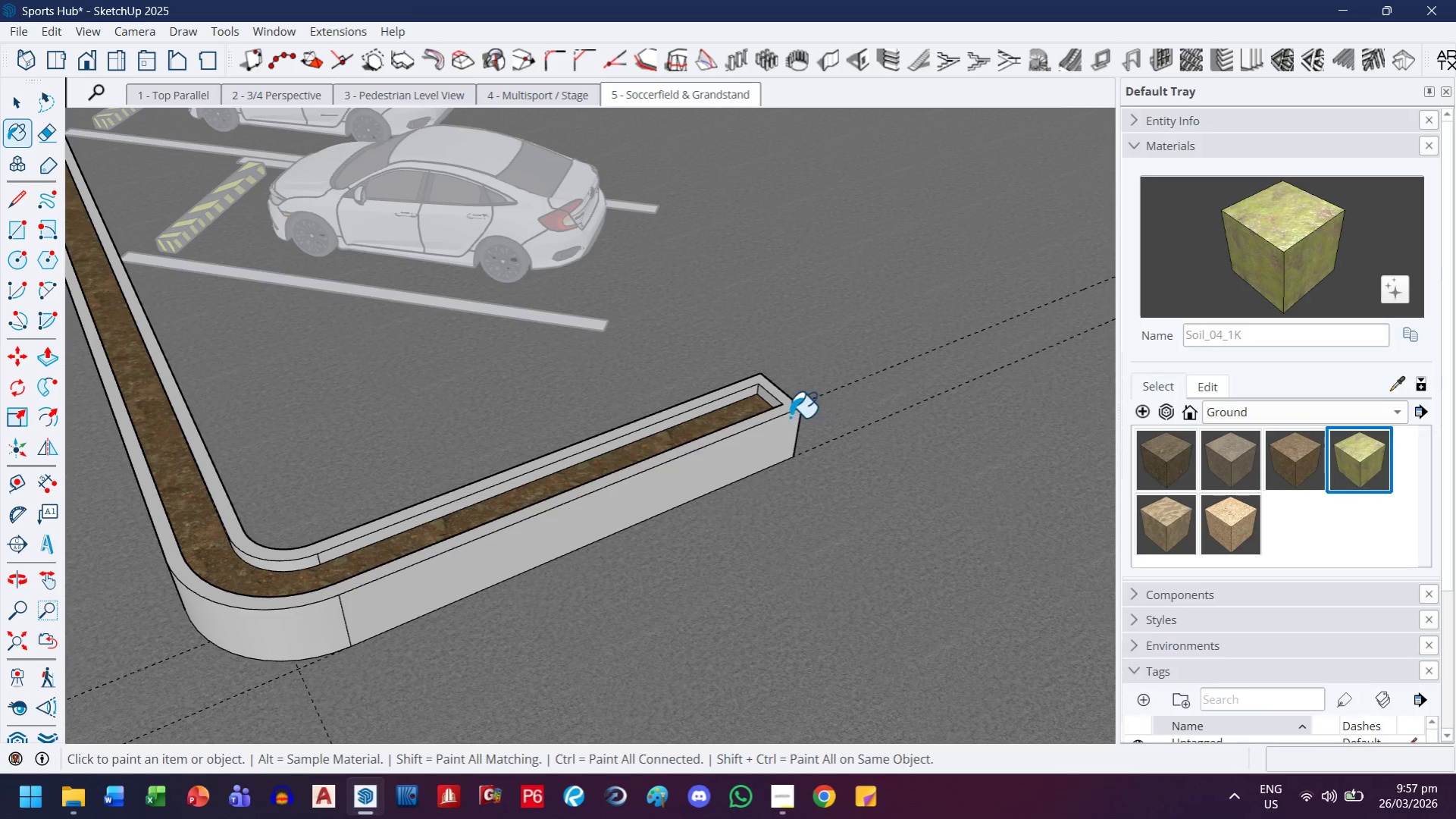 
left_click([733, 410])
 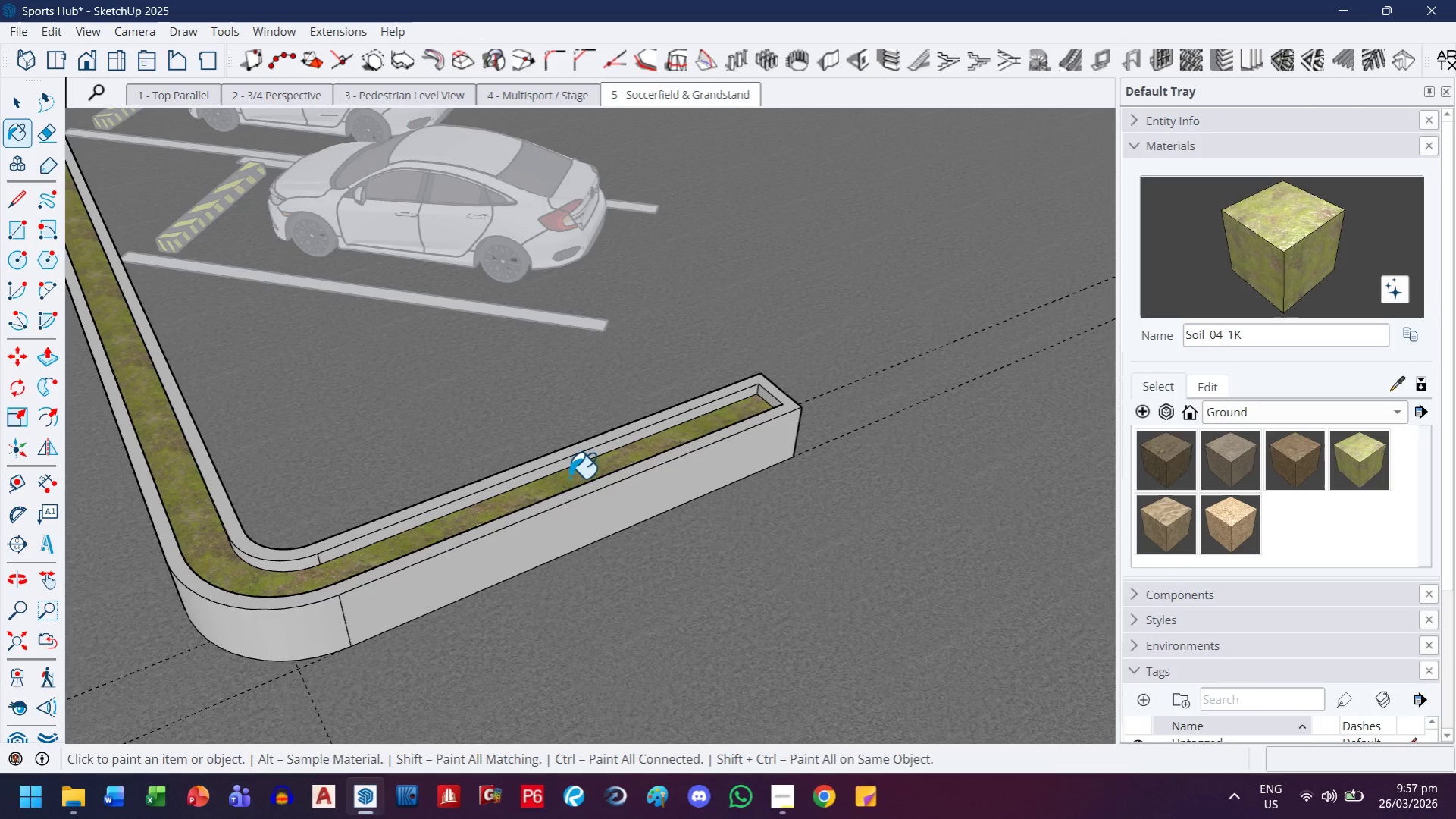 
scroll: coordinate [501, 579], scroll_direction: up, amount: 19.0
 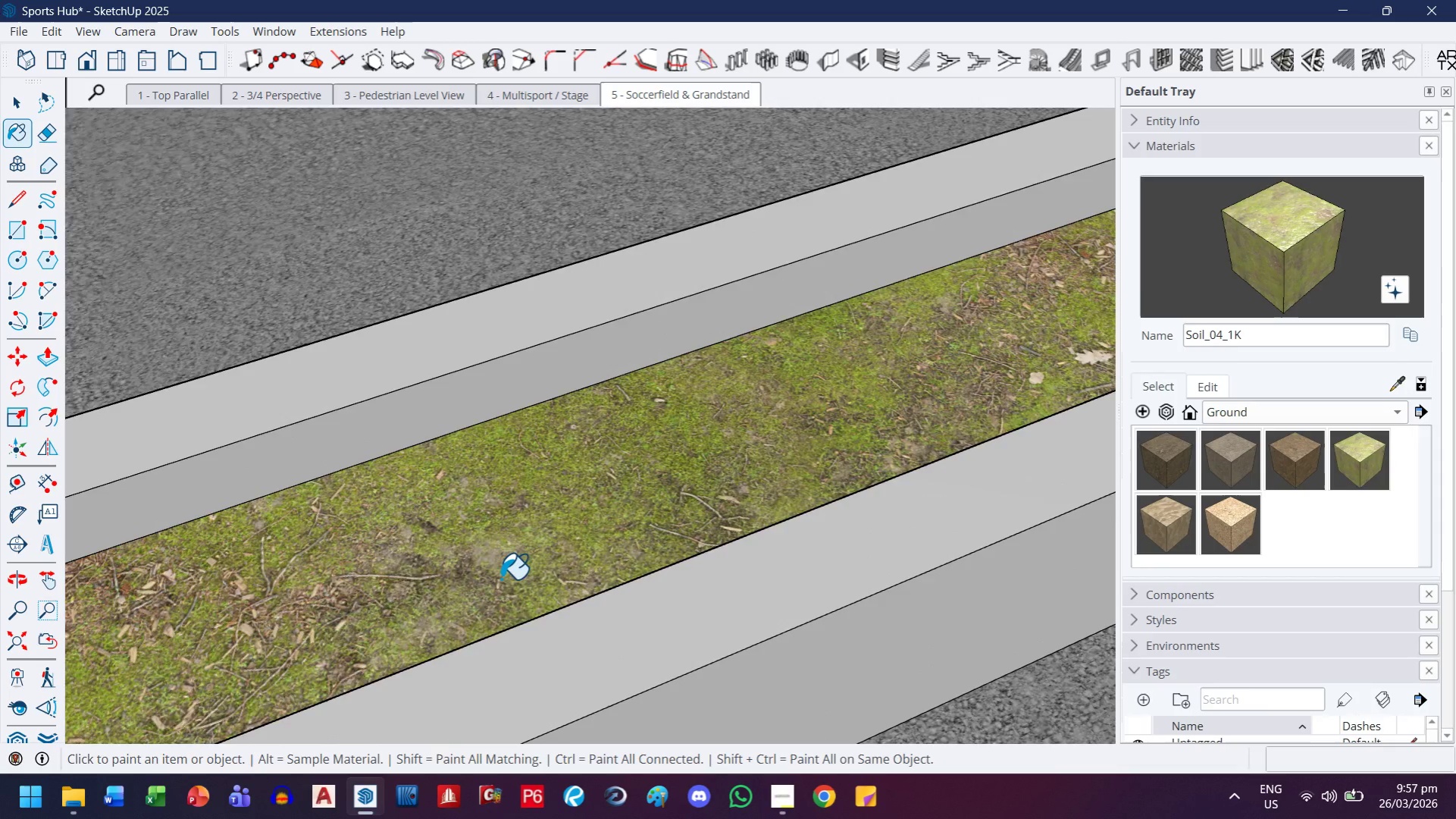 
scroll: coordinate [599, 433], scroll_direction: down, amount: 35.0
 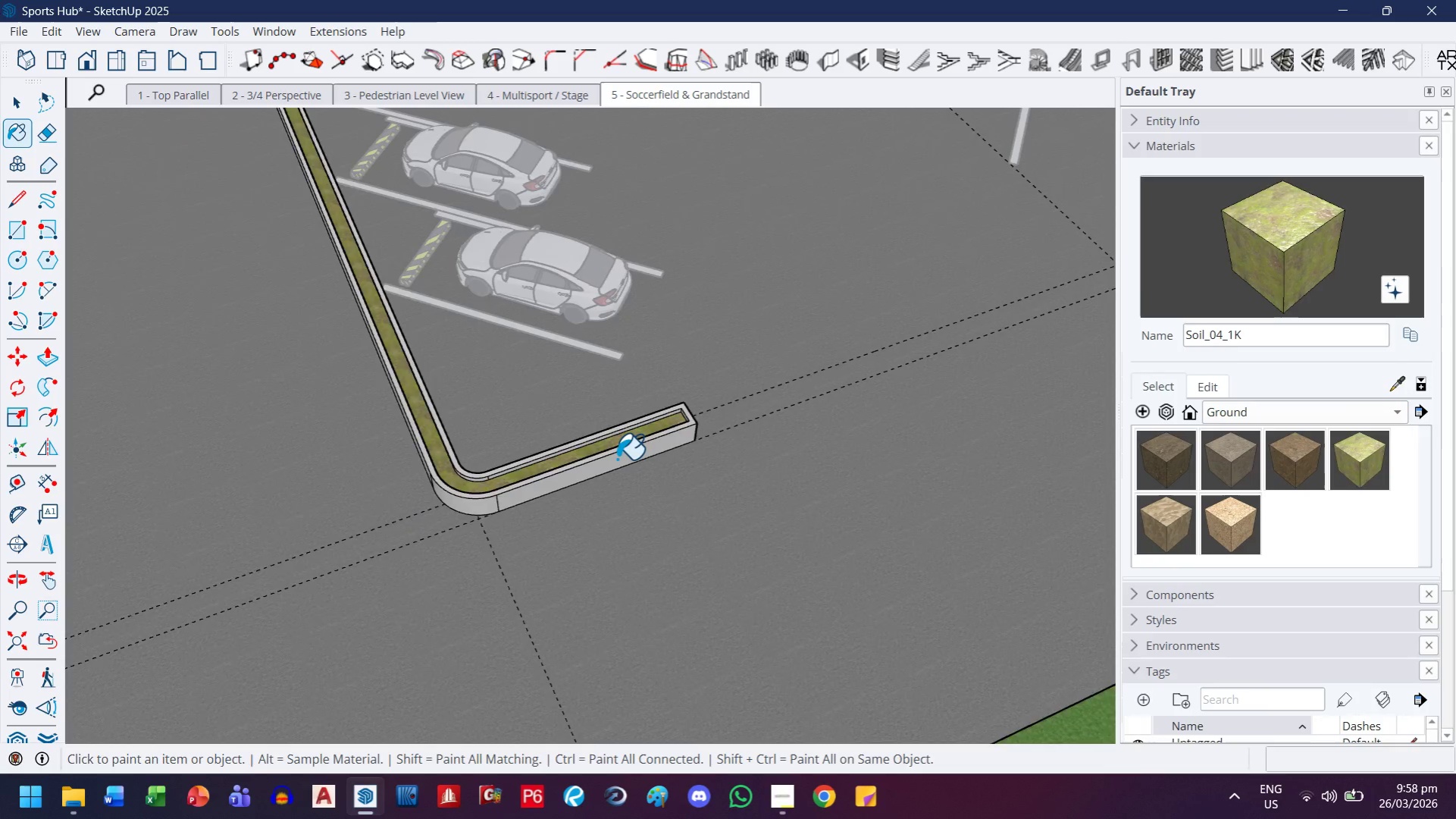 
key(H)
 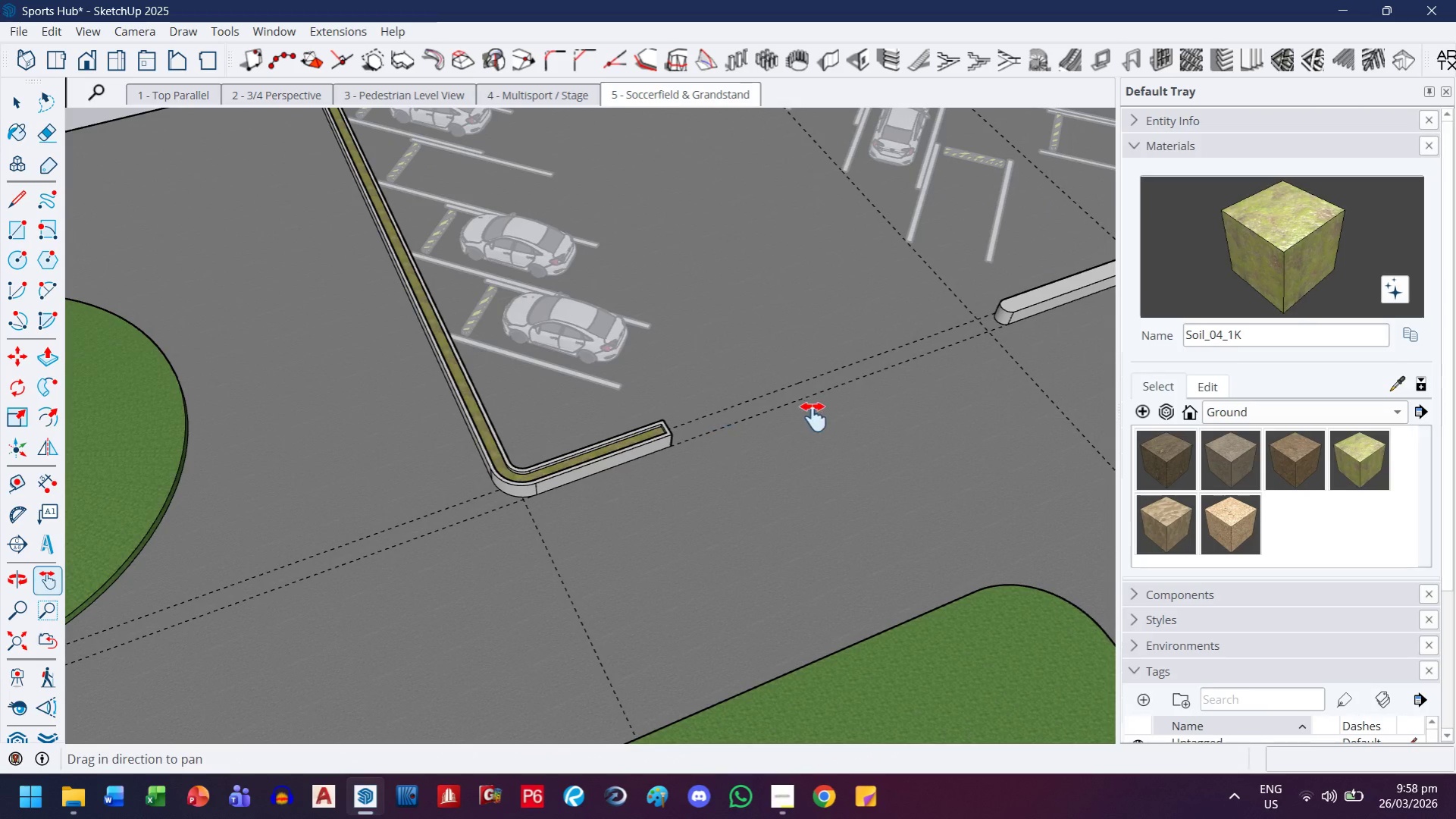 
left_click_drag(start_coordinate=[815, 415], to_coordinate=[425, 632])
 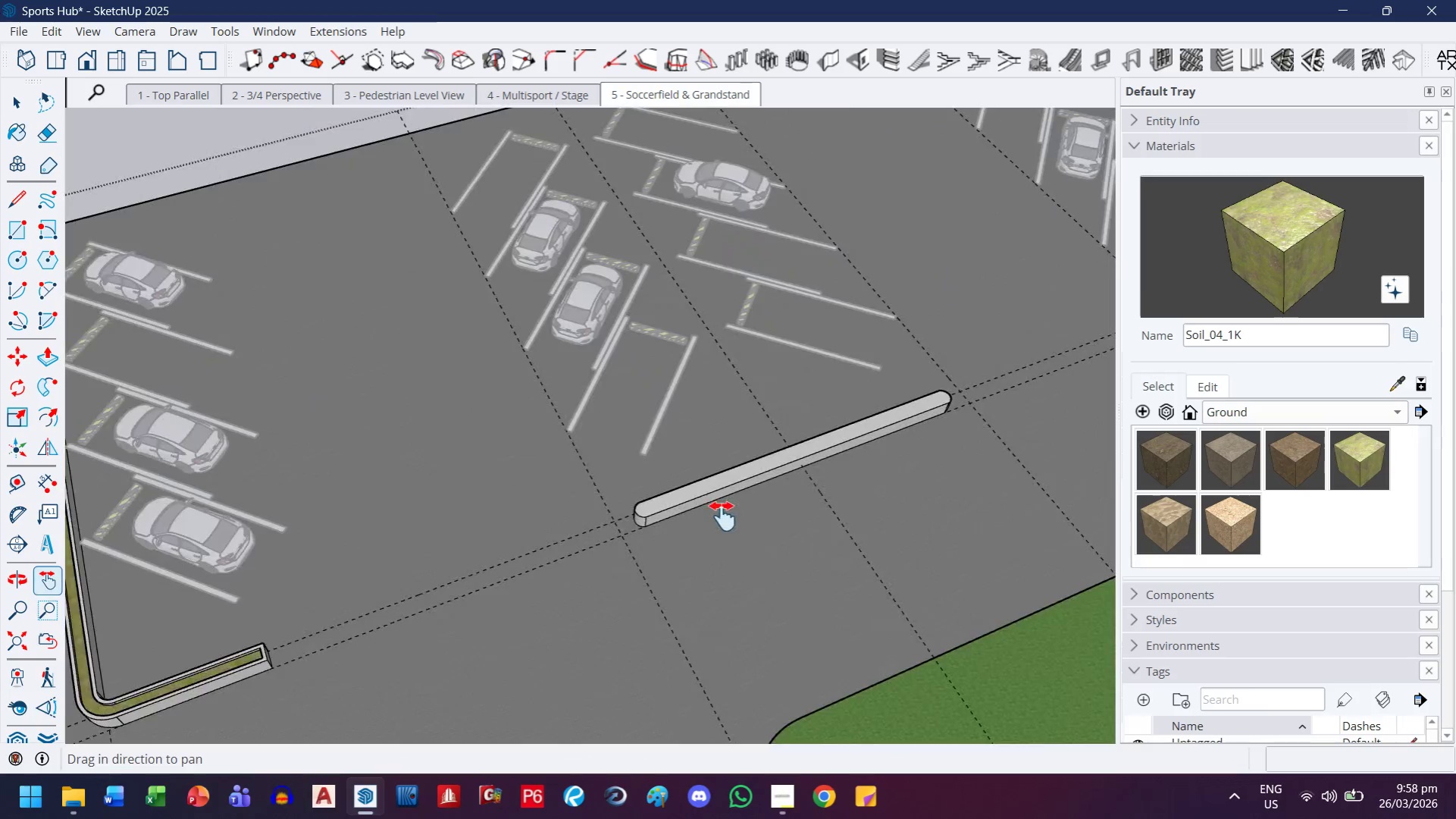 
scroll: coordinate [617, 459], scroll_direction: down, amount: 4.0
 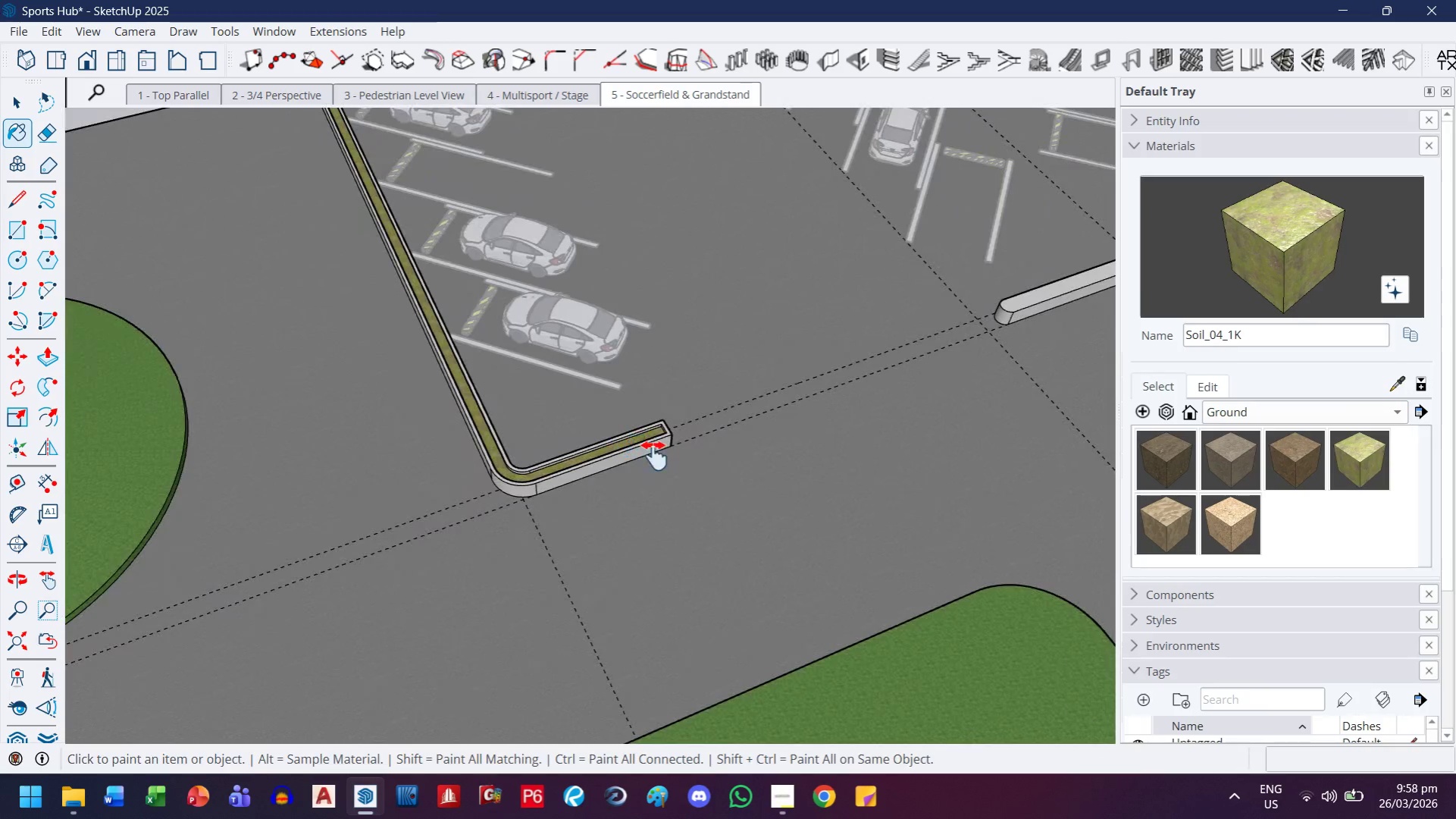 
key(F)
 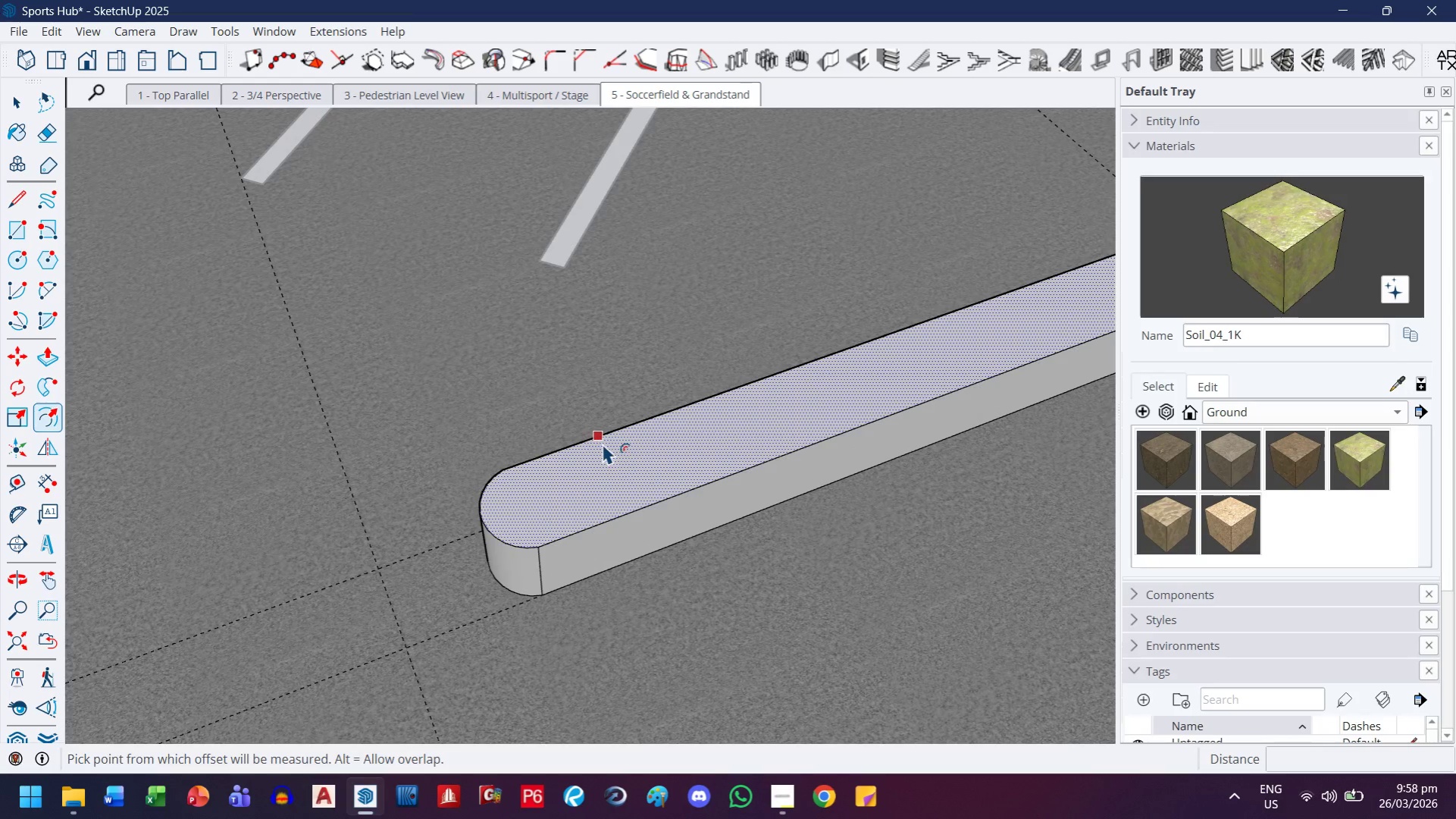 
scroll: coordinate [622, 483], scroll_direction: up, amount: 16.0
 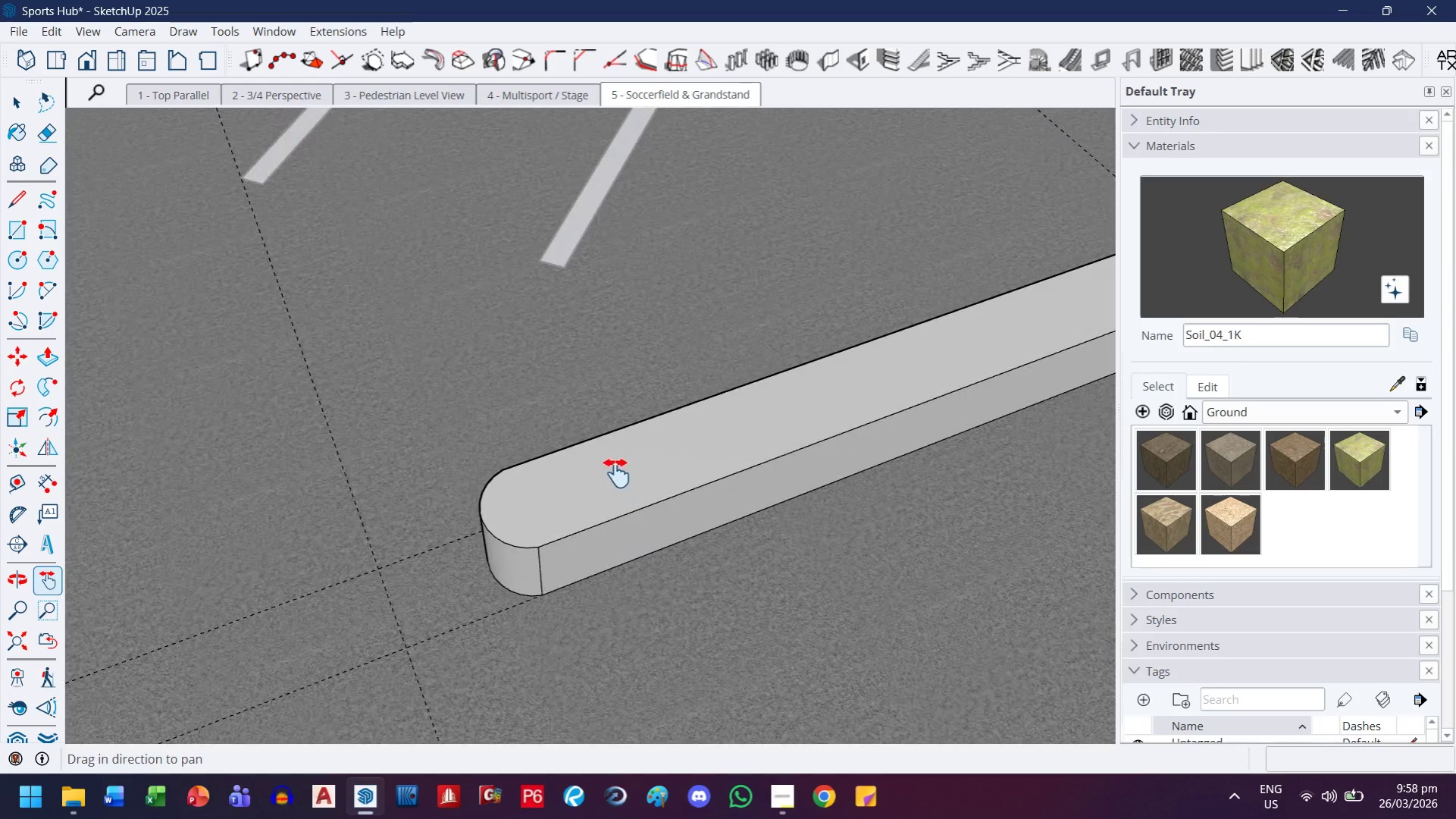 
left_click([602, 443])
 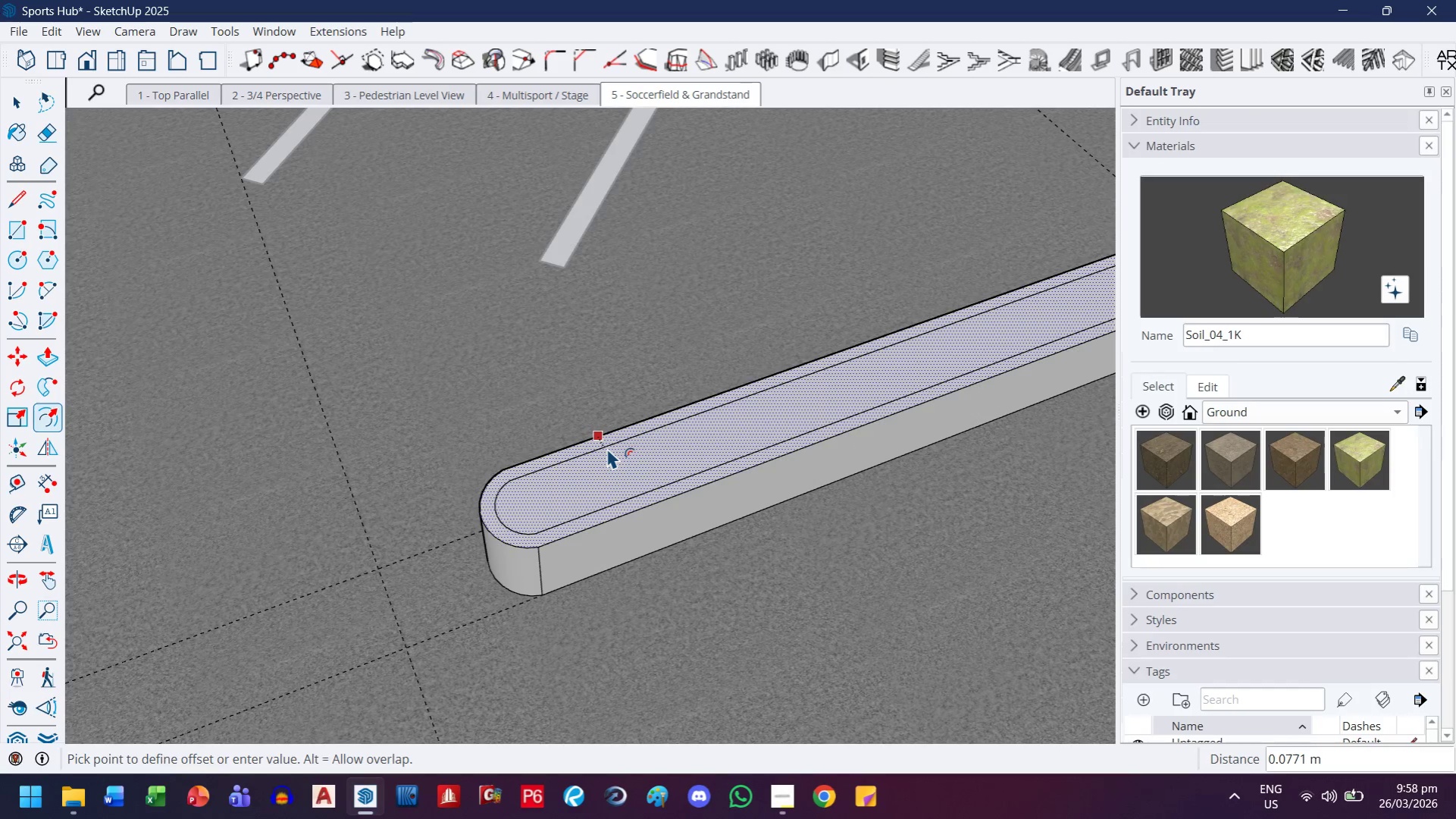 
key(Comma)
 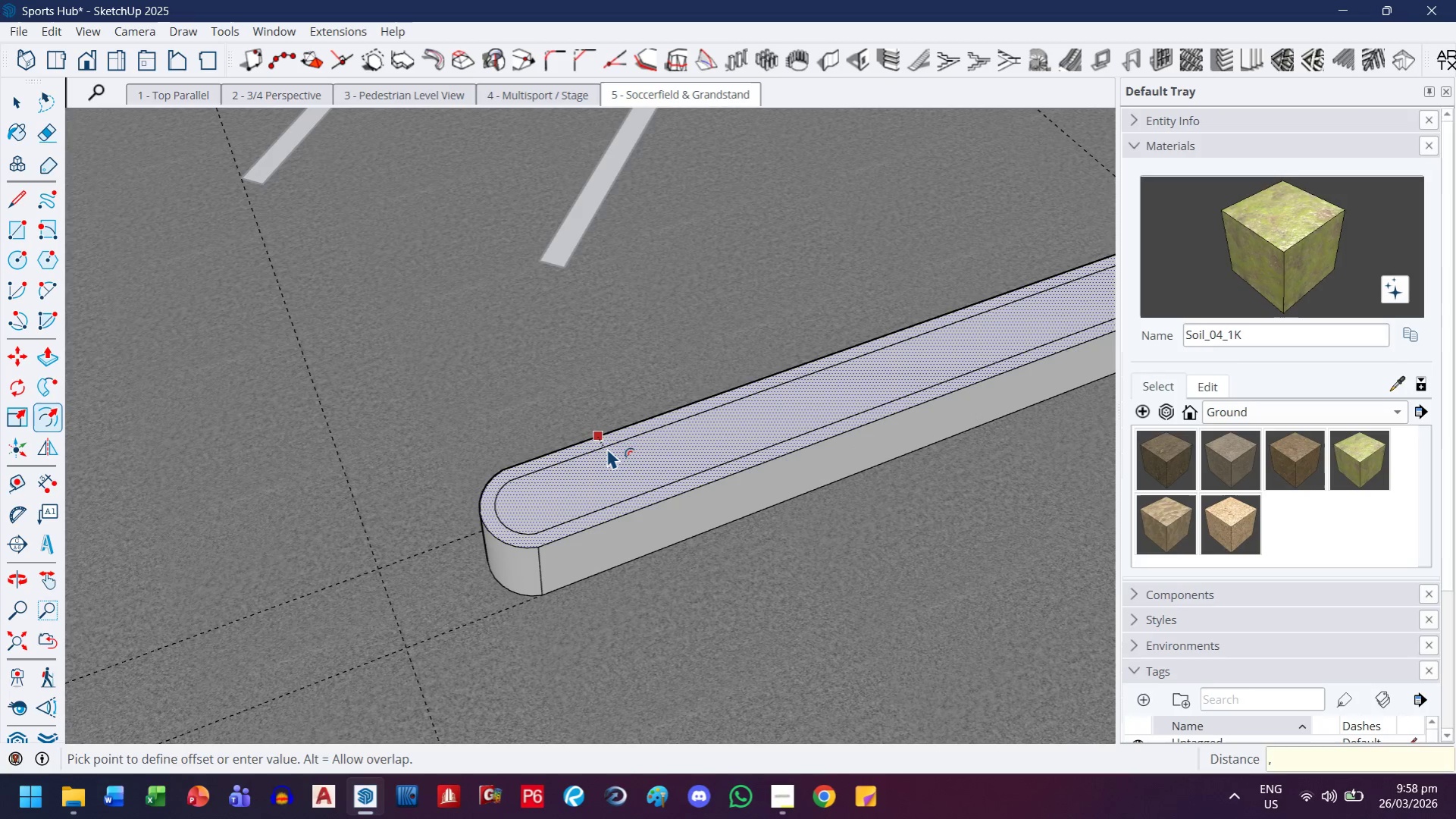 
key(1)
 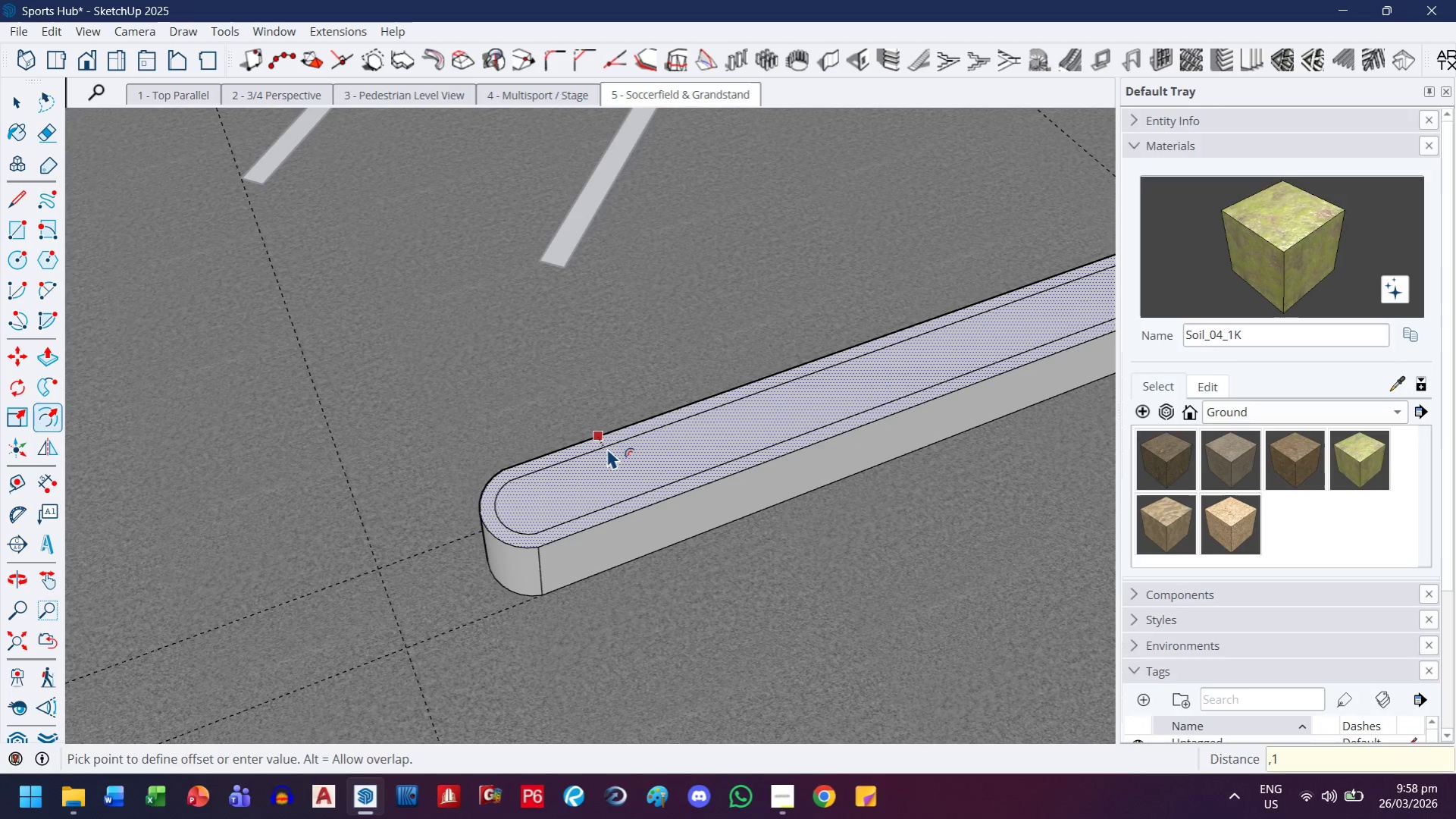 
key(Enter)
 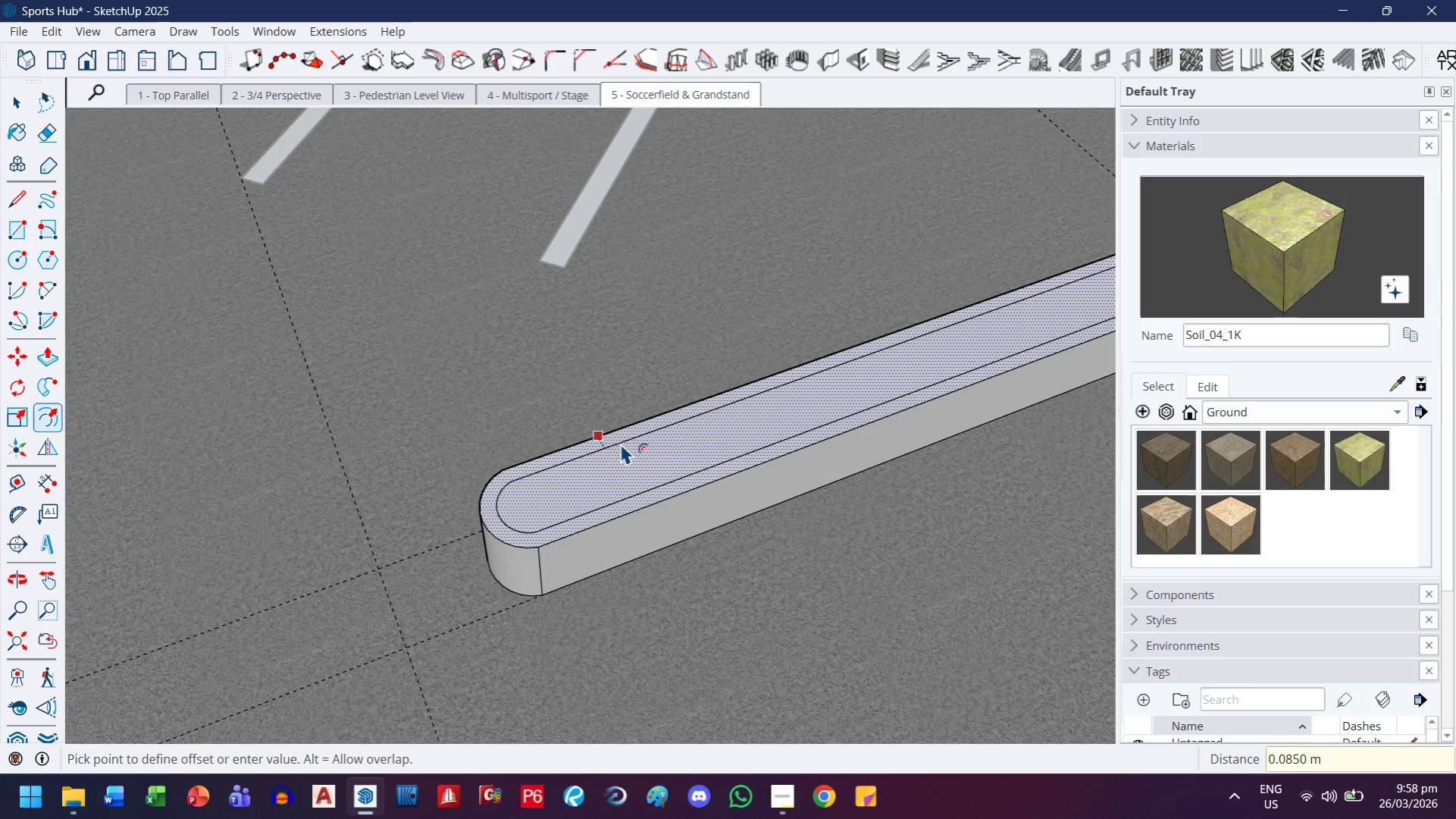 
key(Period)
 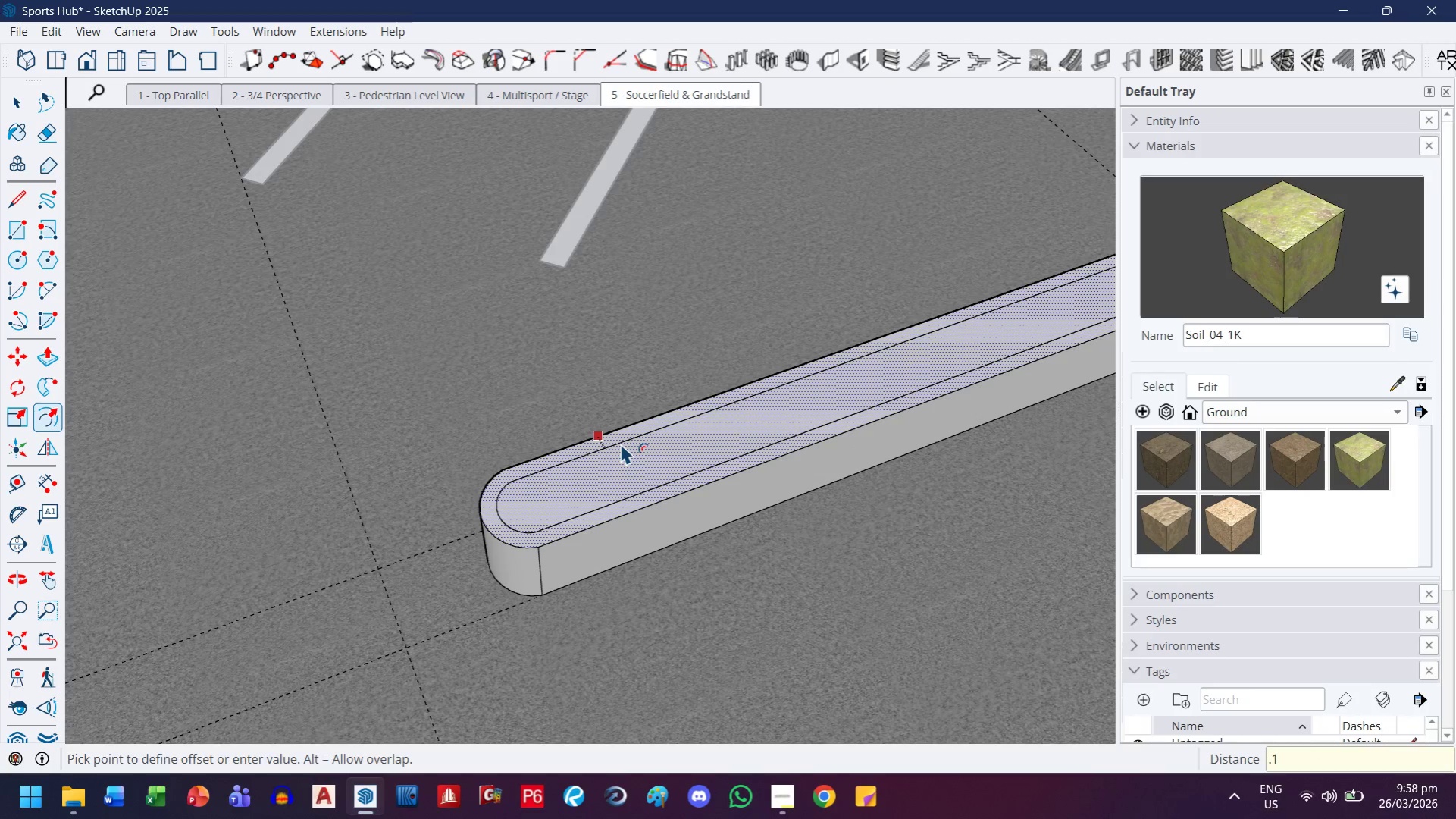 
key(1)
 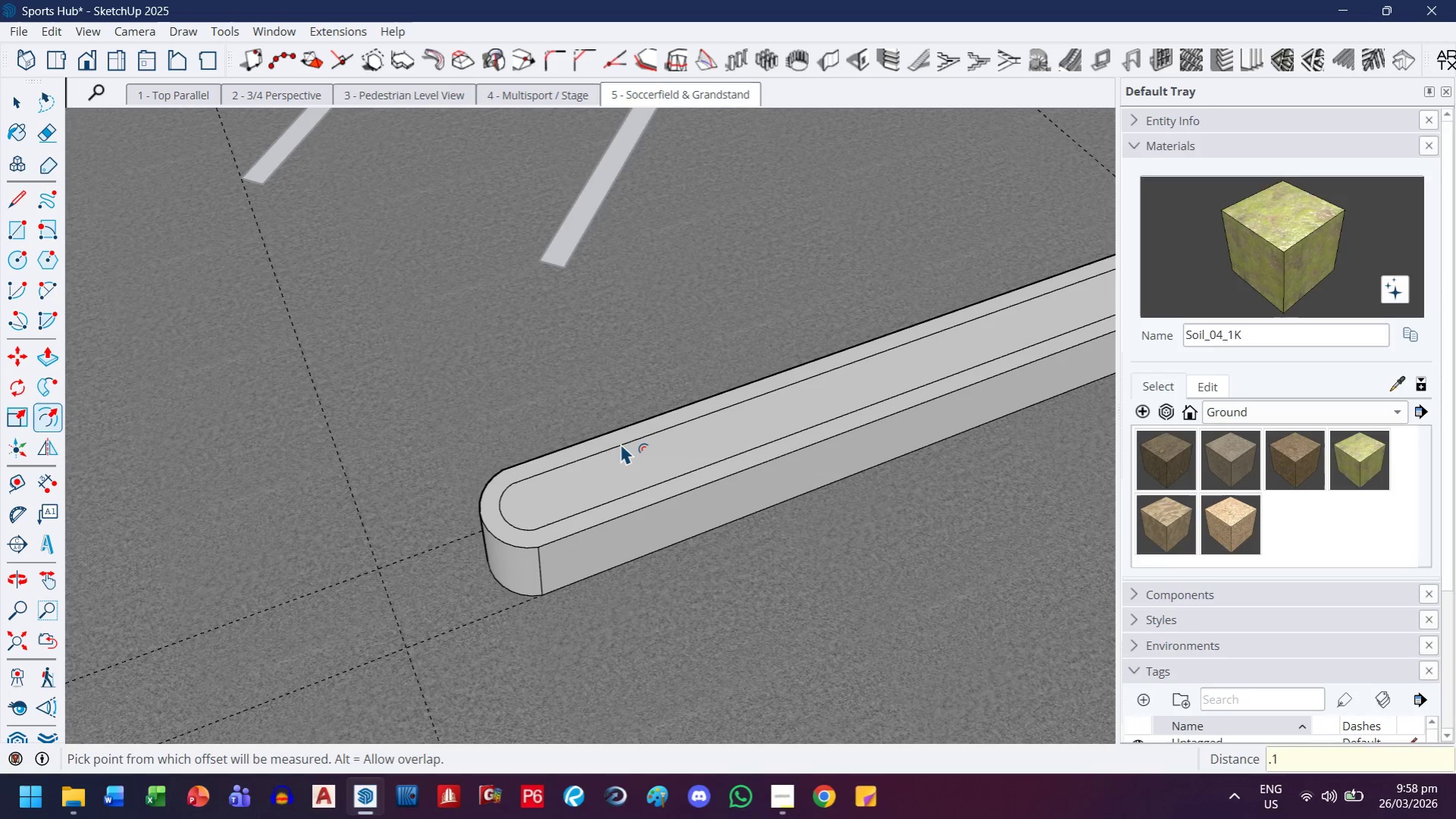 
key(Enter)
 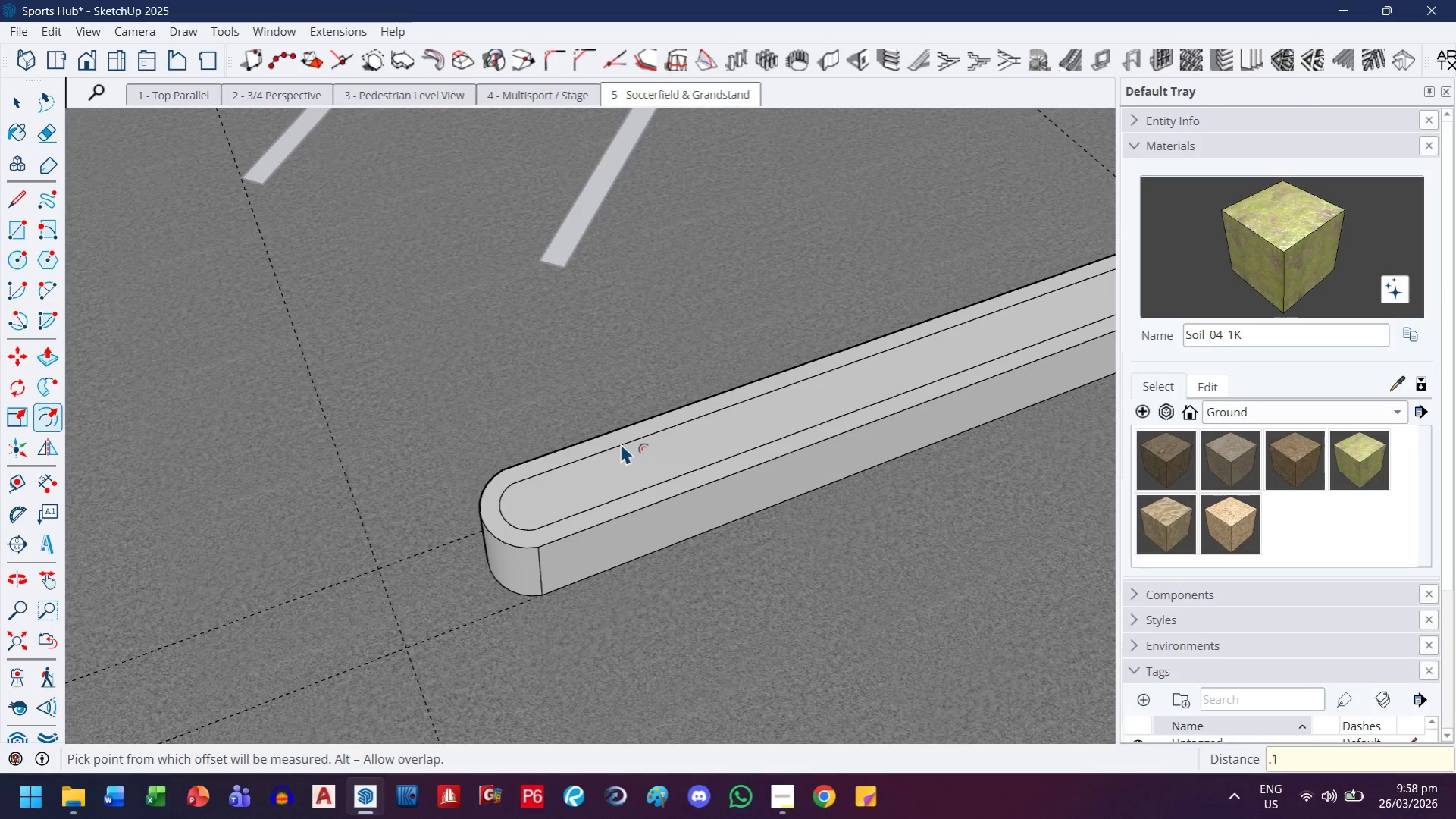 
key(P)
 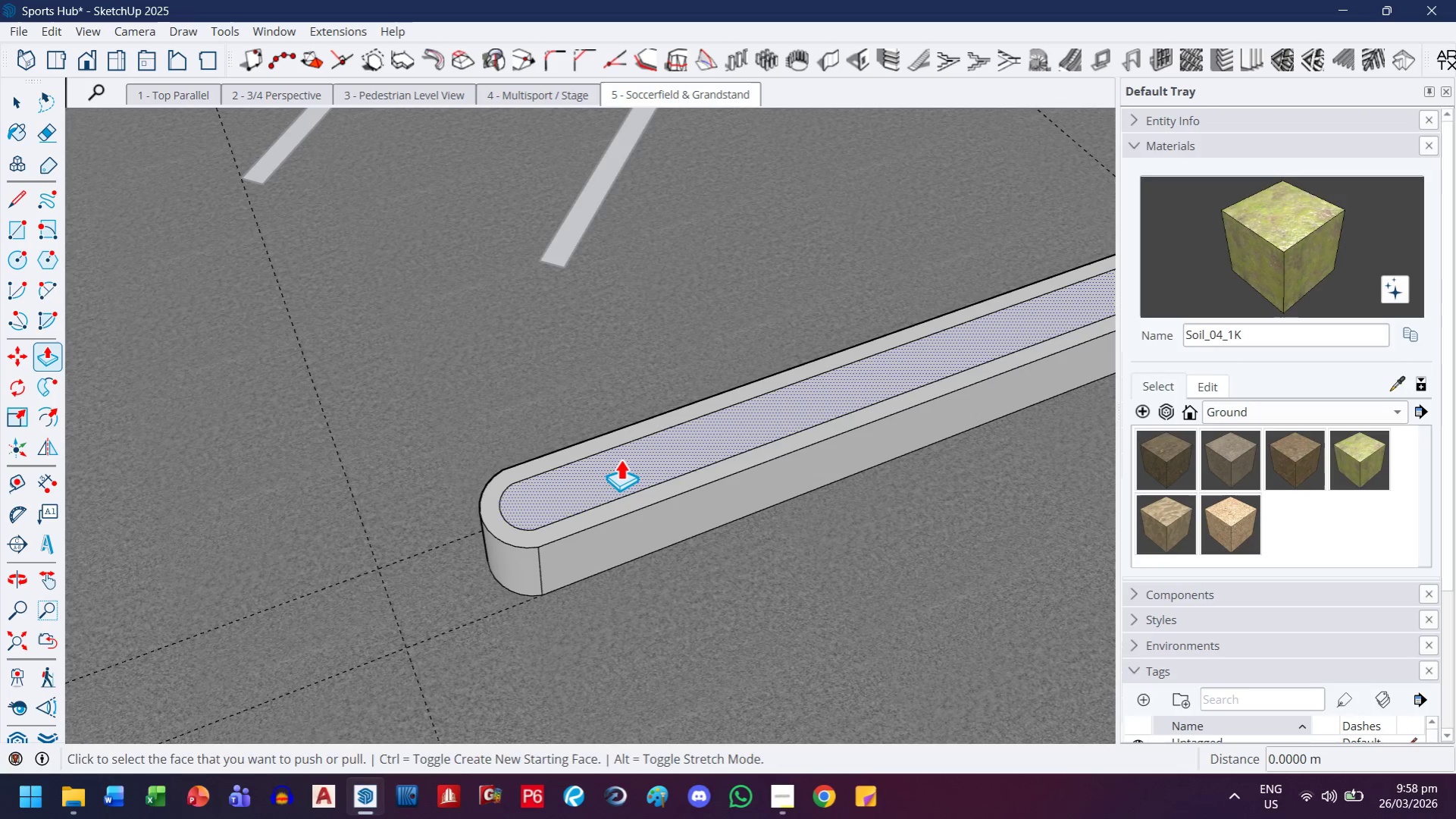 
left_click([620, 459])
 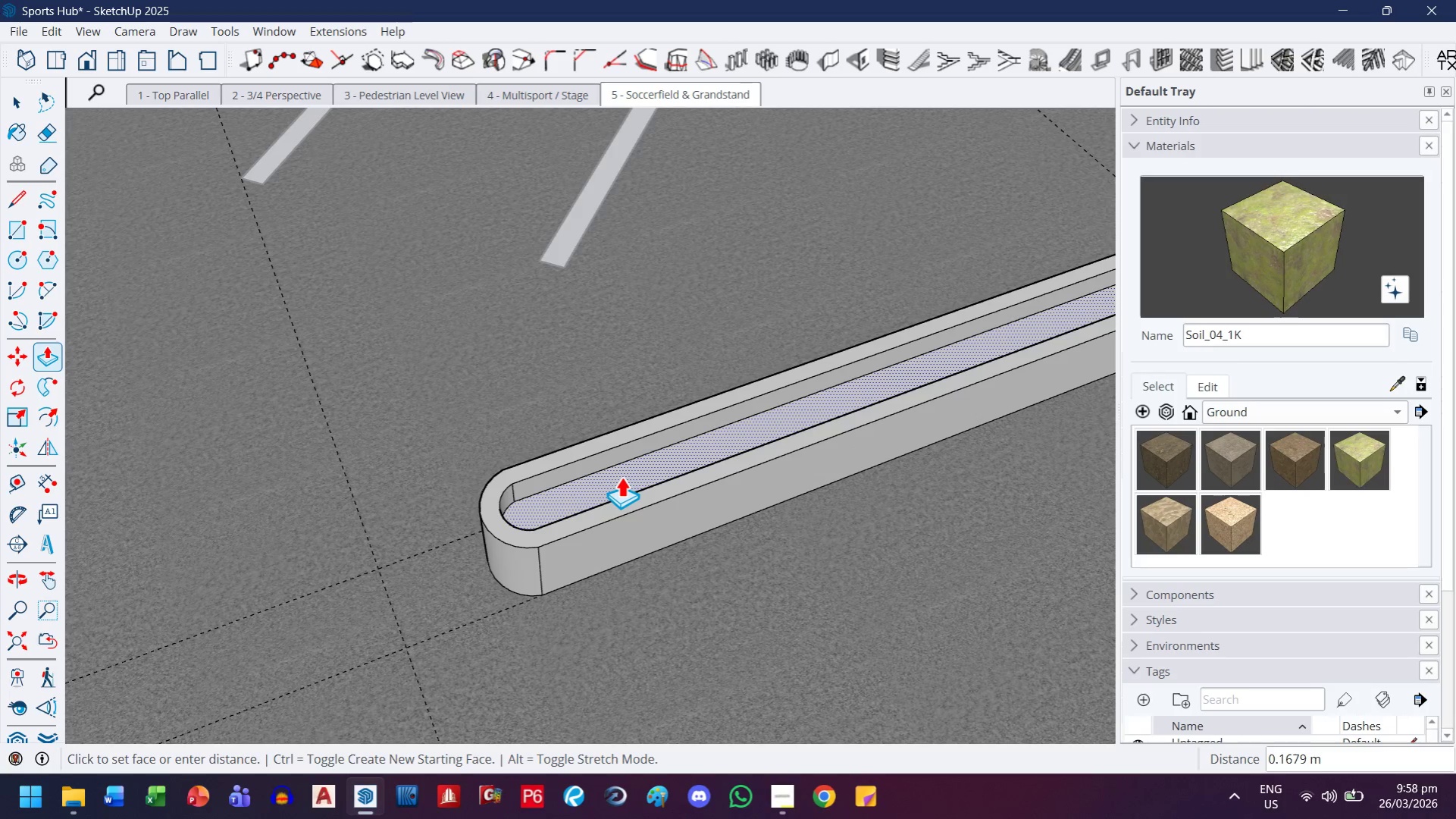 
key(Period)
 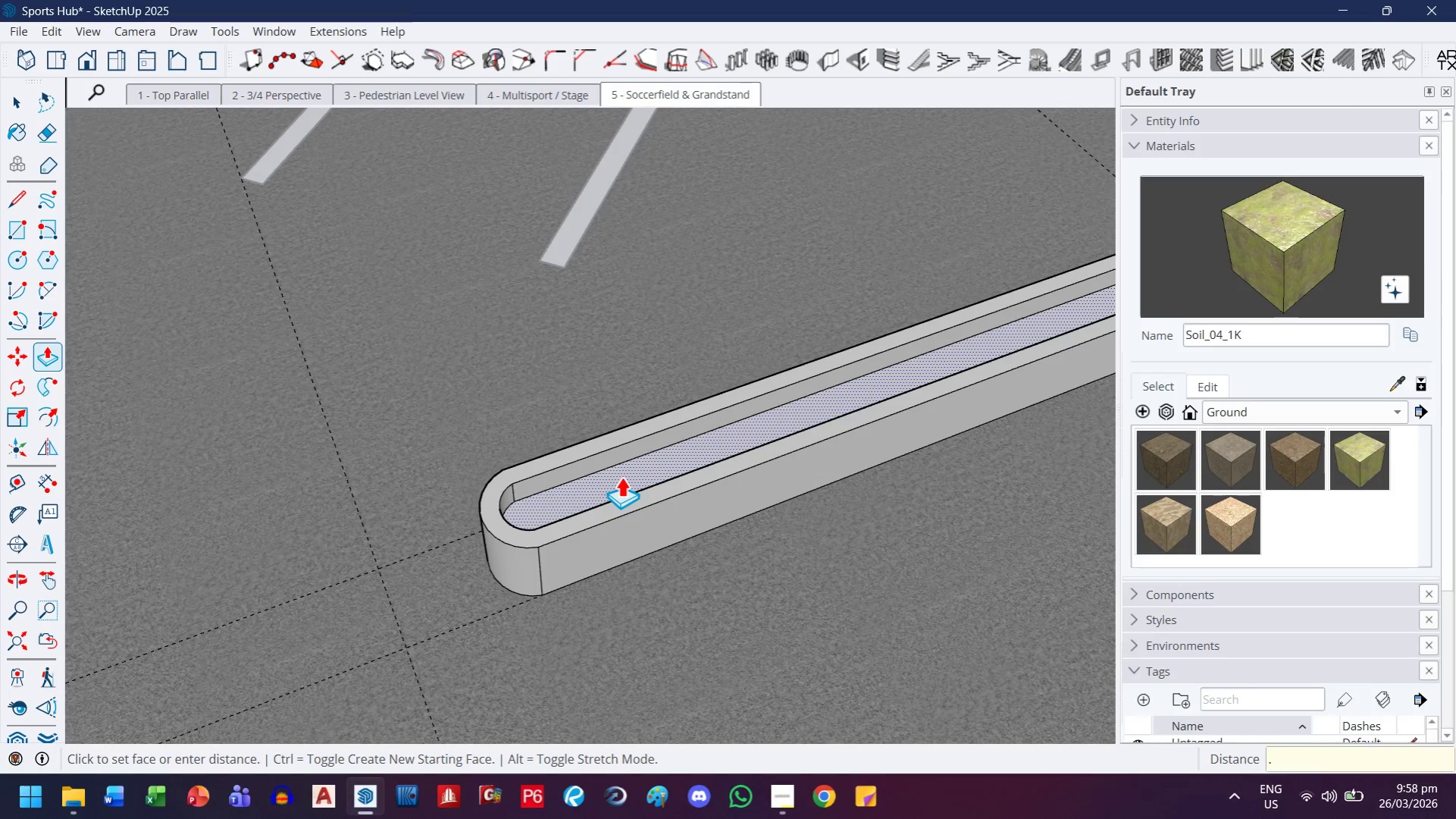 
key(1)
 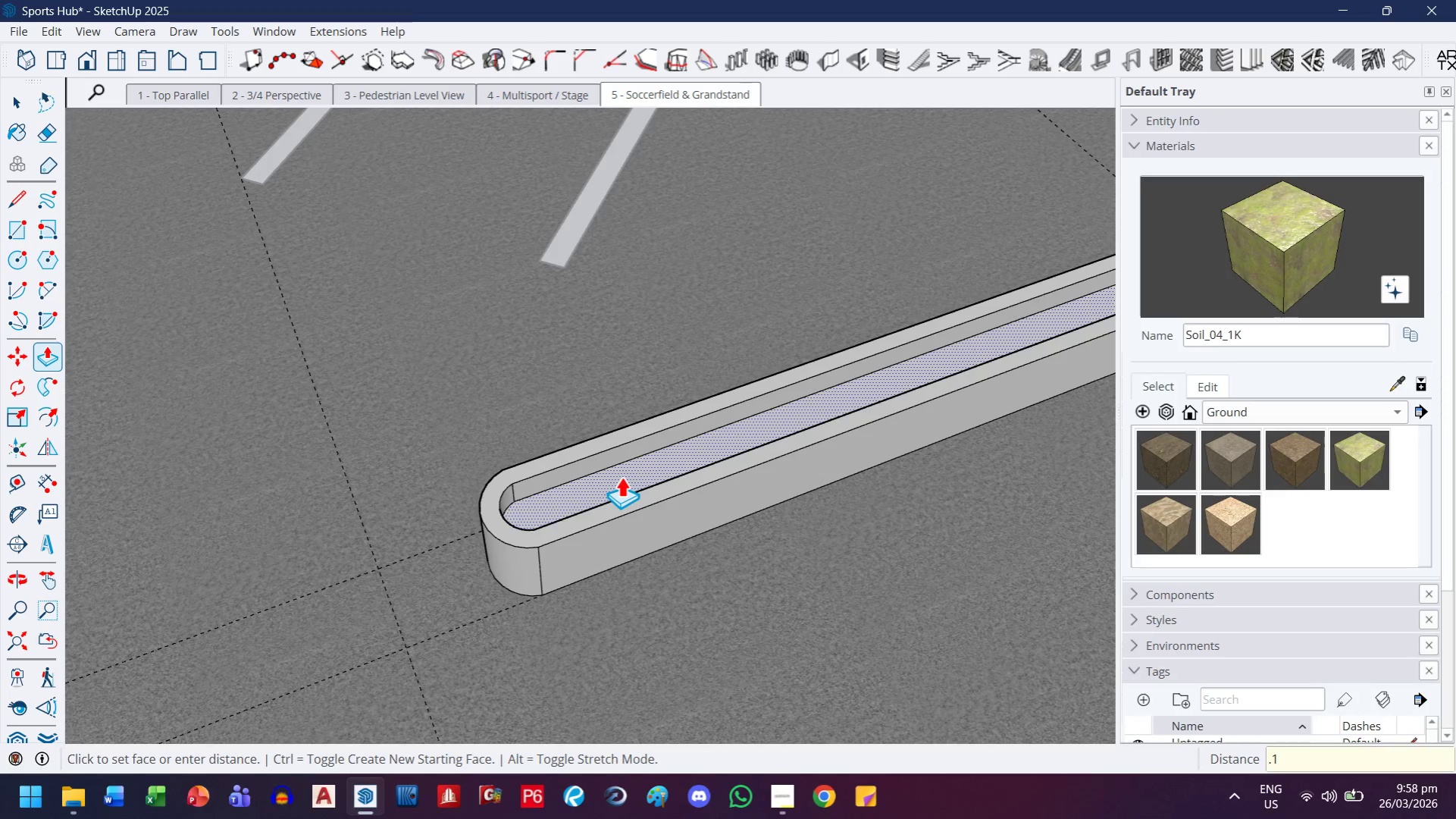 
key(Enter)
 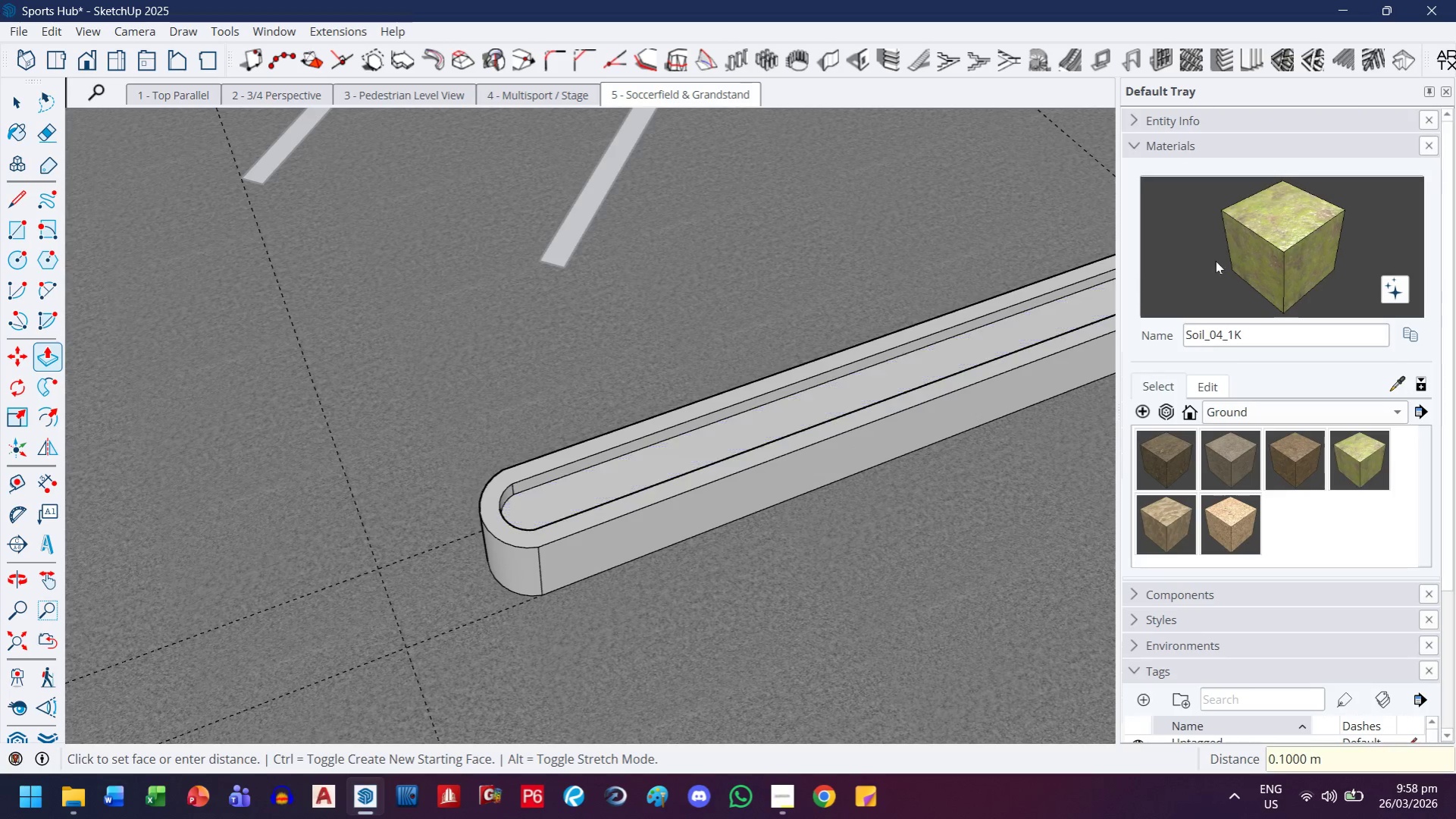 
left_click([1257, 241])
 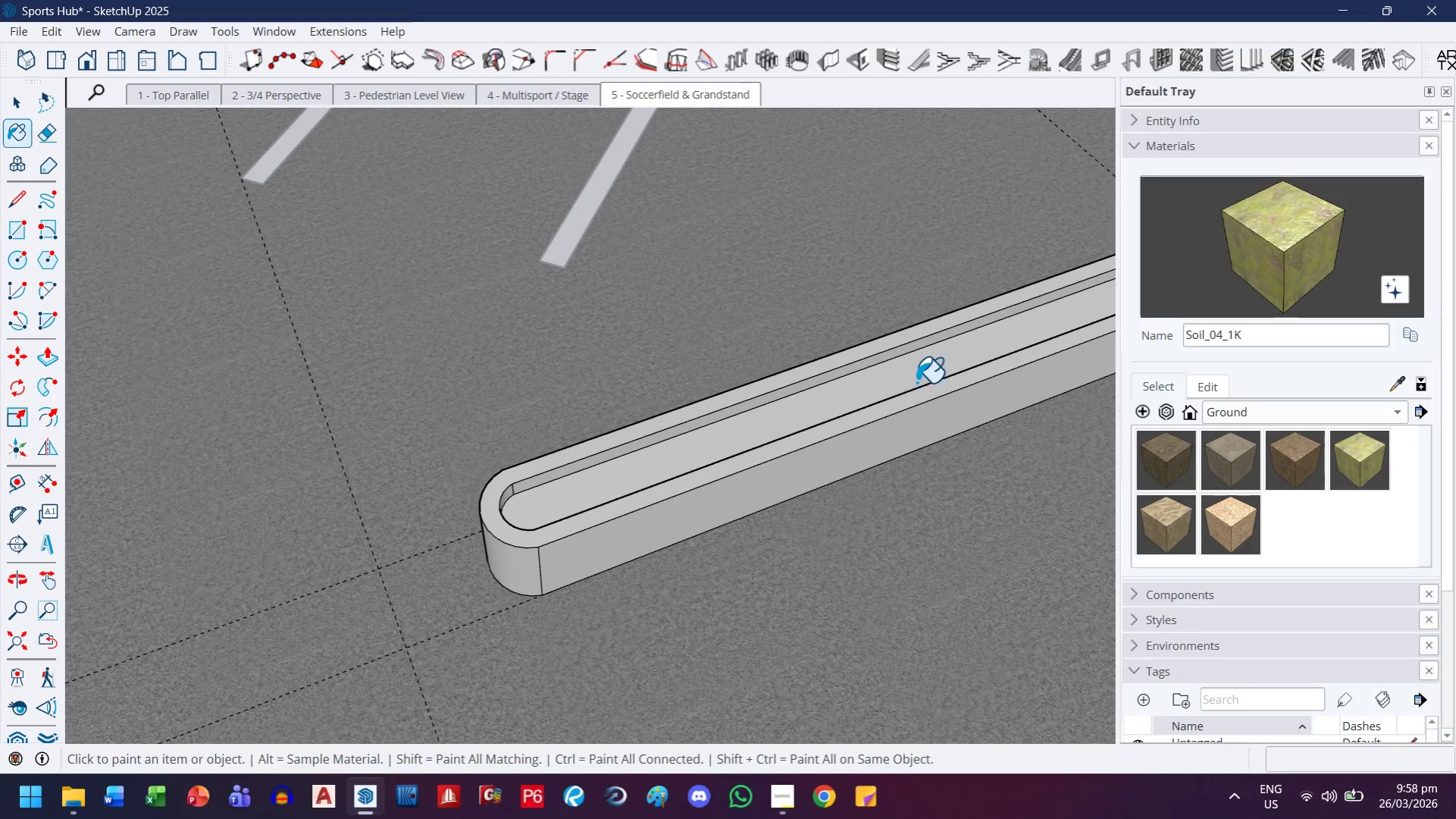 
left_click_drag(start_coordinate=[915, 374], to_coordinate=[909, 383])
 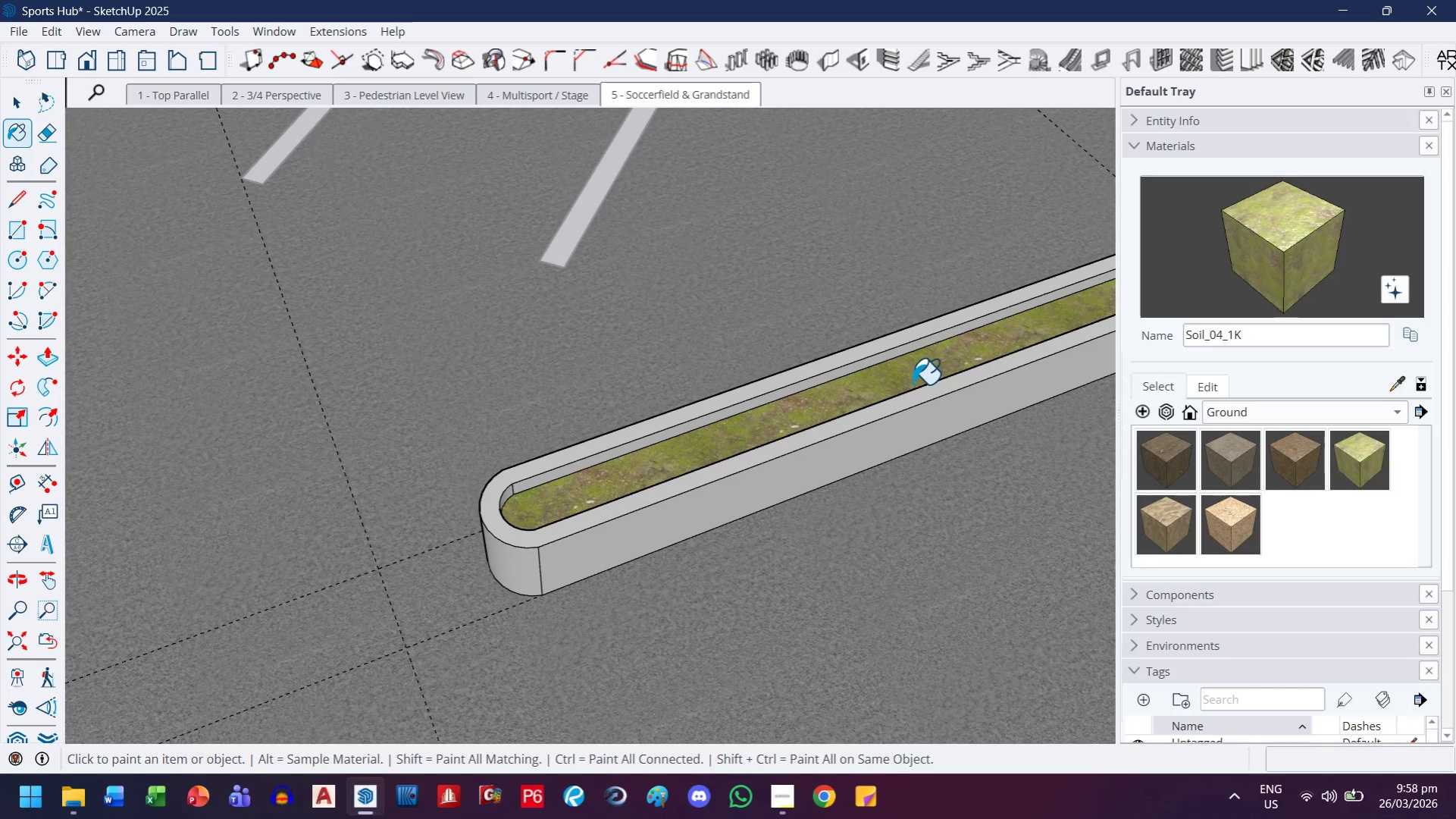 
key(H)
 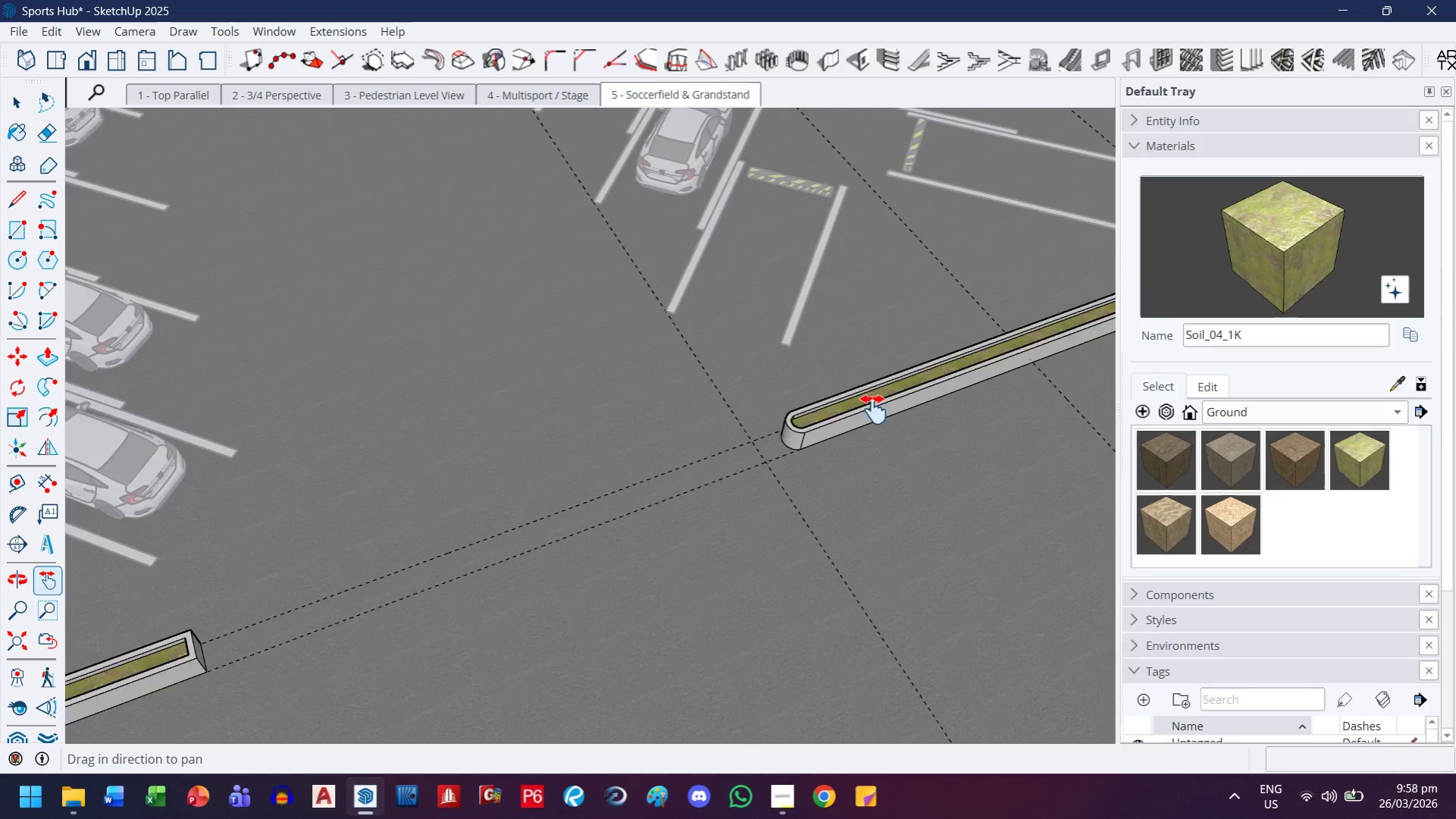 
left_click_drag(start_coordinate=[948, 359], to_coordinate=[458, 617])
 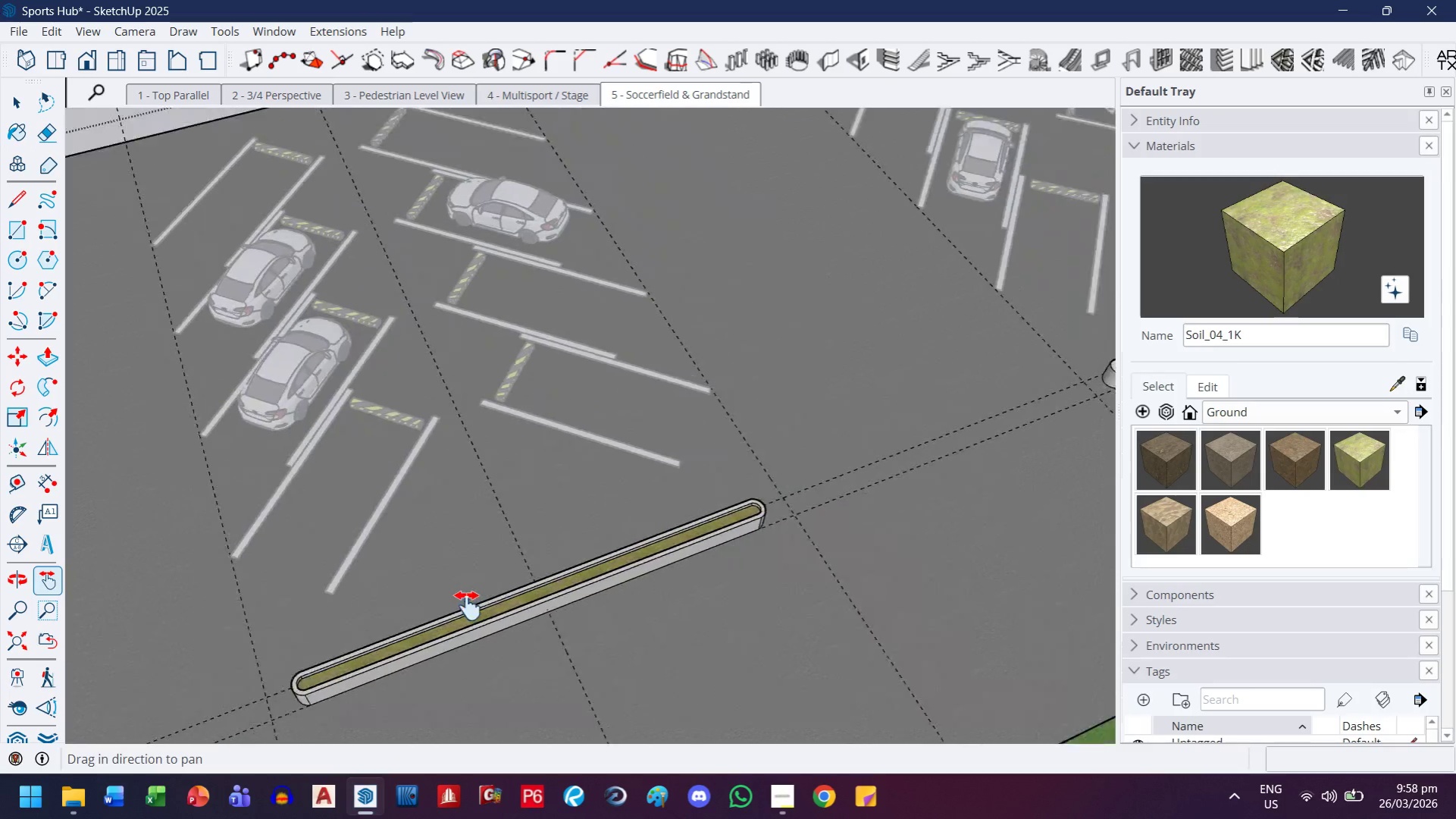 
scroll: coordinate [493, 419], scroll_direction: down, amount: 20.0
 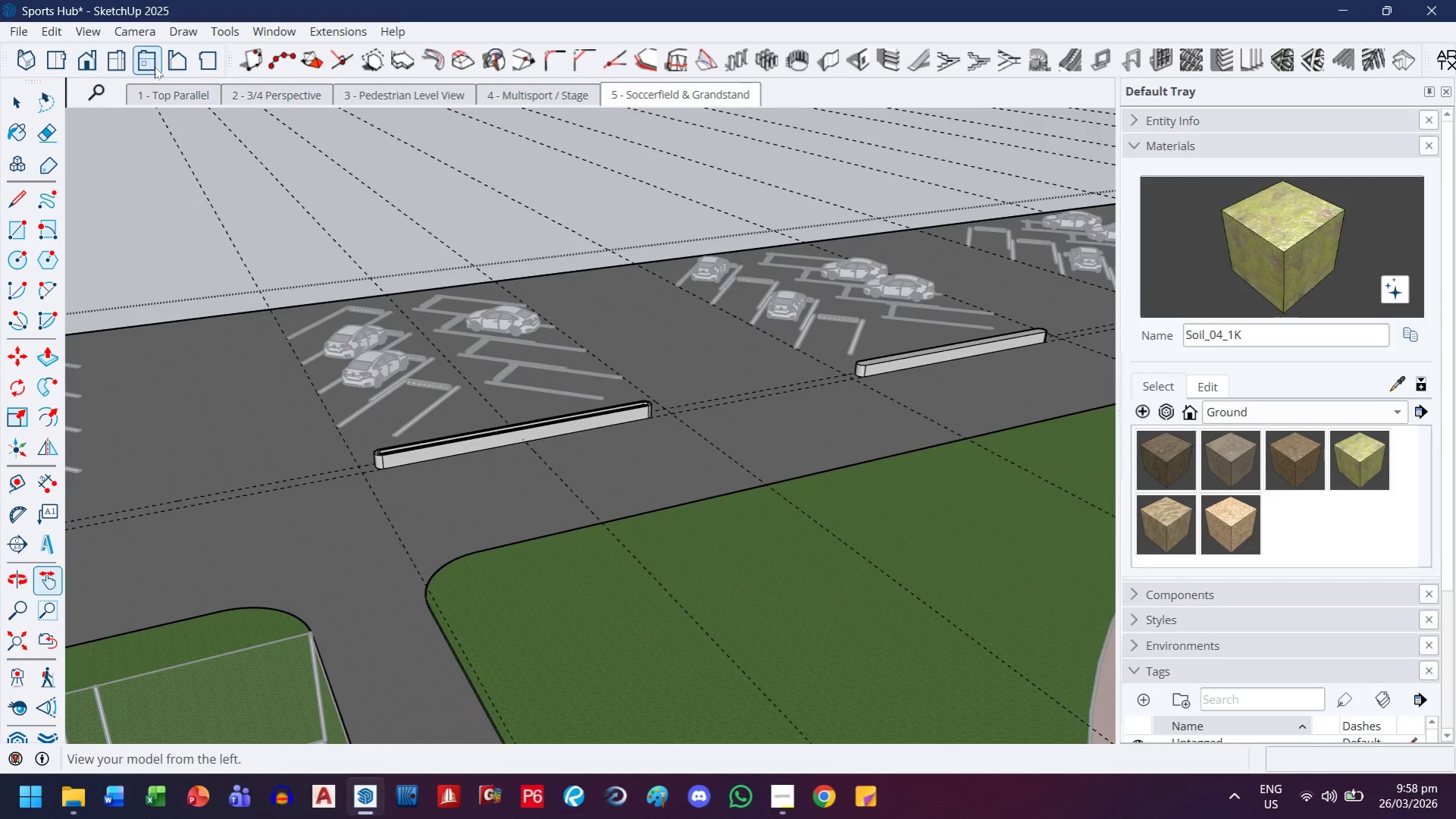 
mouse_move([162, 52])
 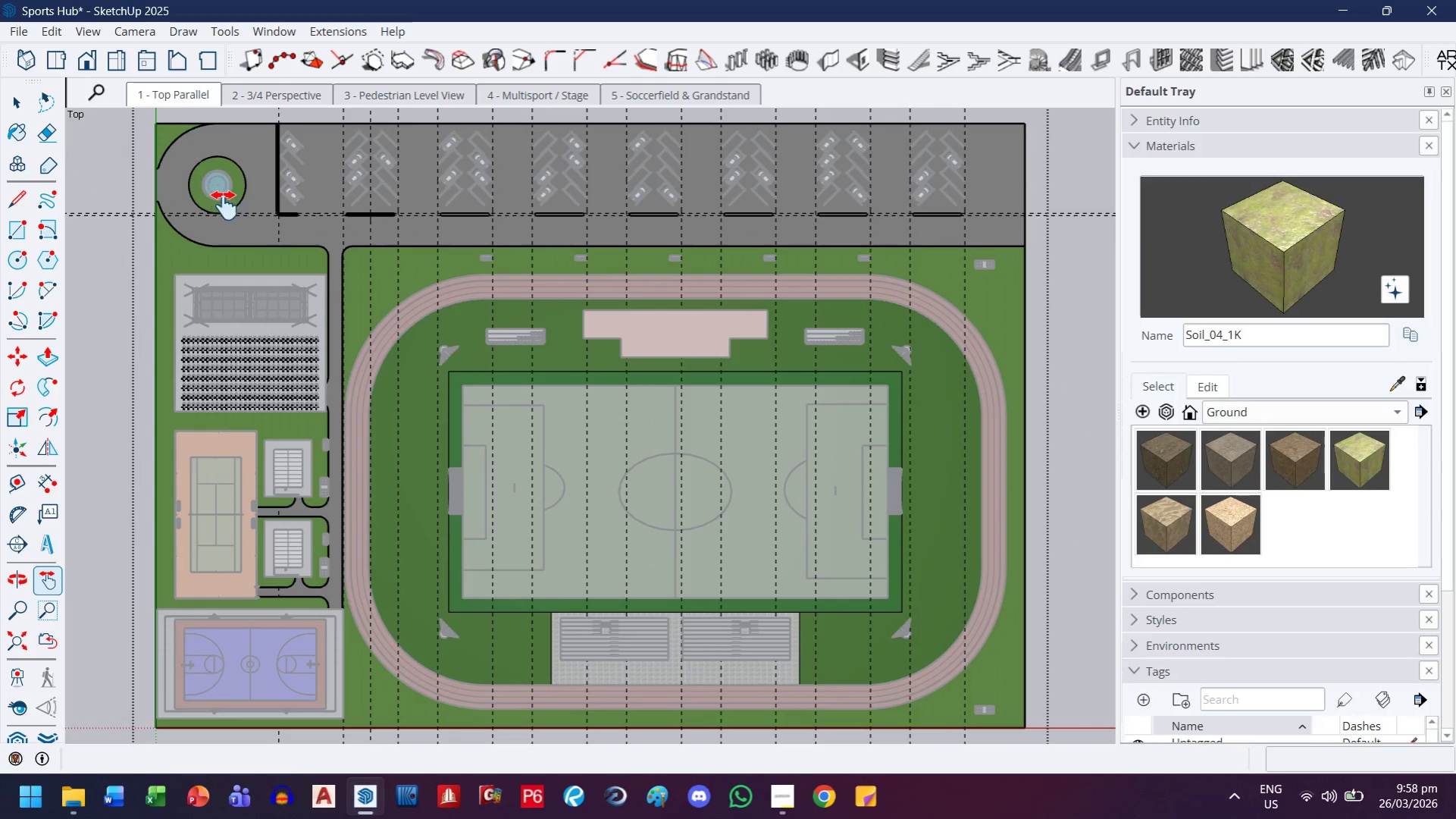 
scroll: coordinate [349, 223], scroll_direction: up, amount: 27.0
 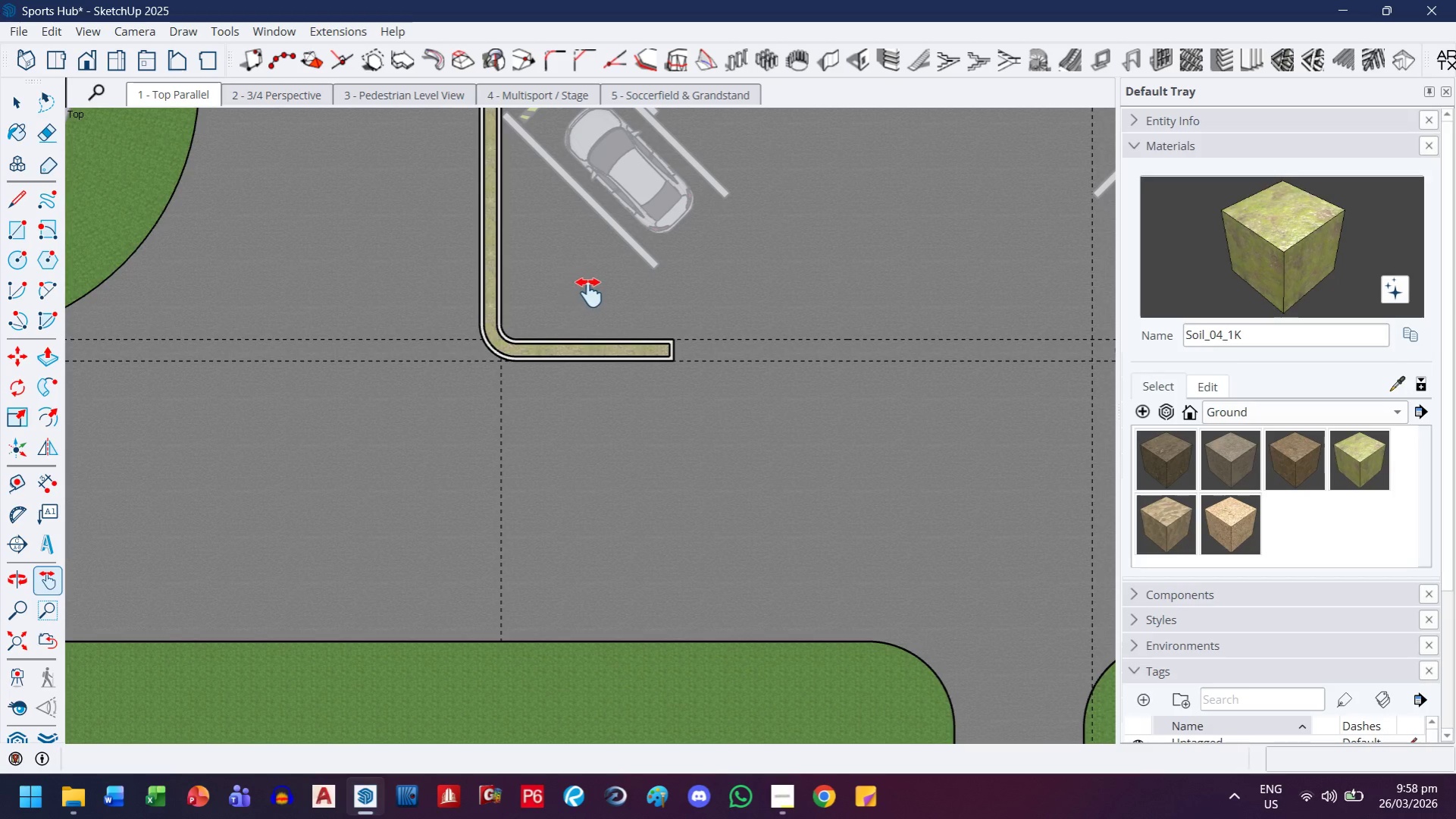 
left_click_drag(start_coordinate=[584, 300], to_coordinate=[427, 499])
 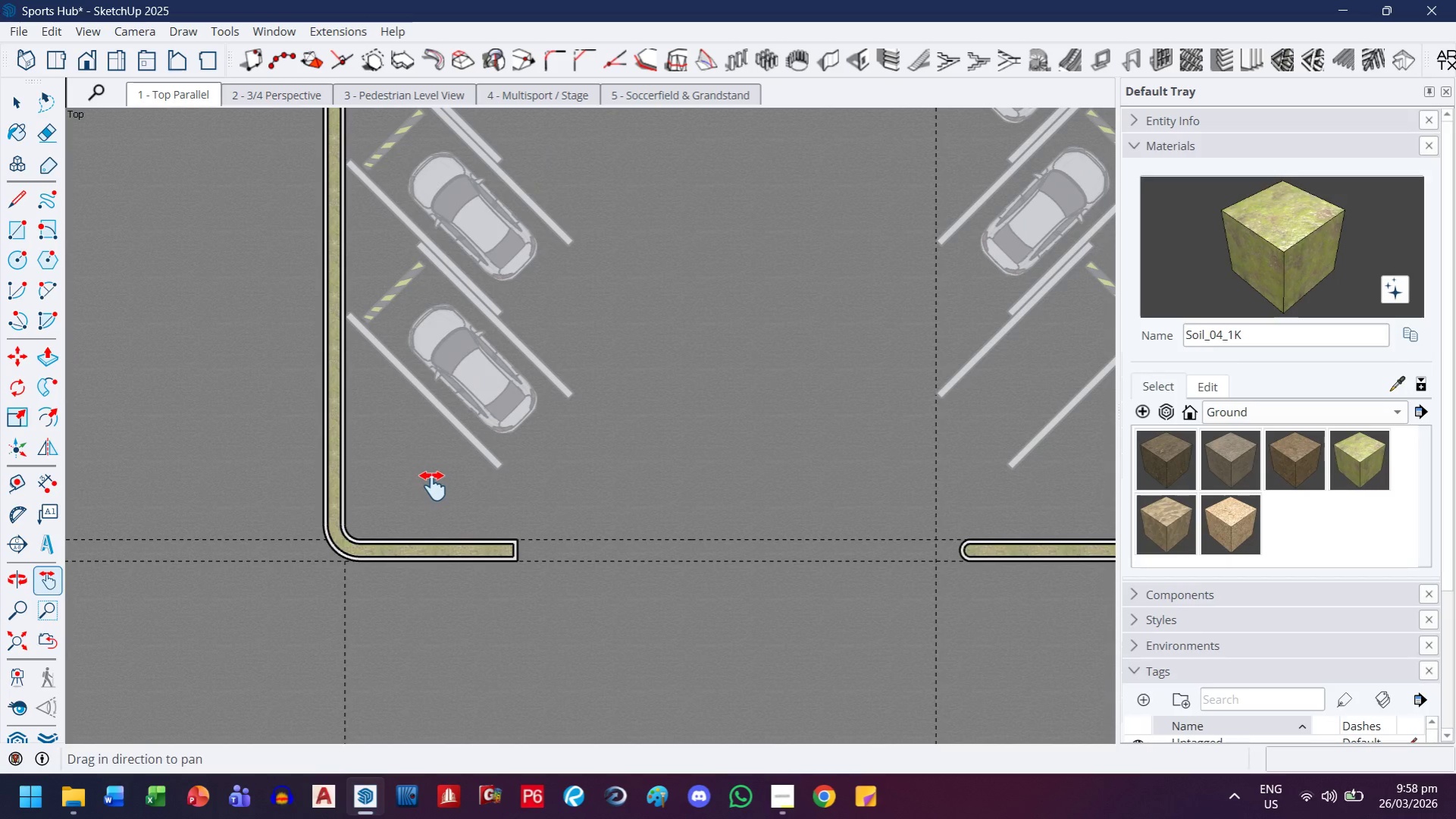 
scroll: coordinate [434, 482], scroll_direction: down, amount: 3.0
 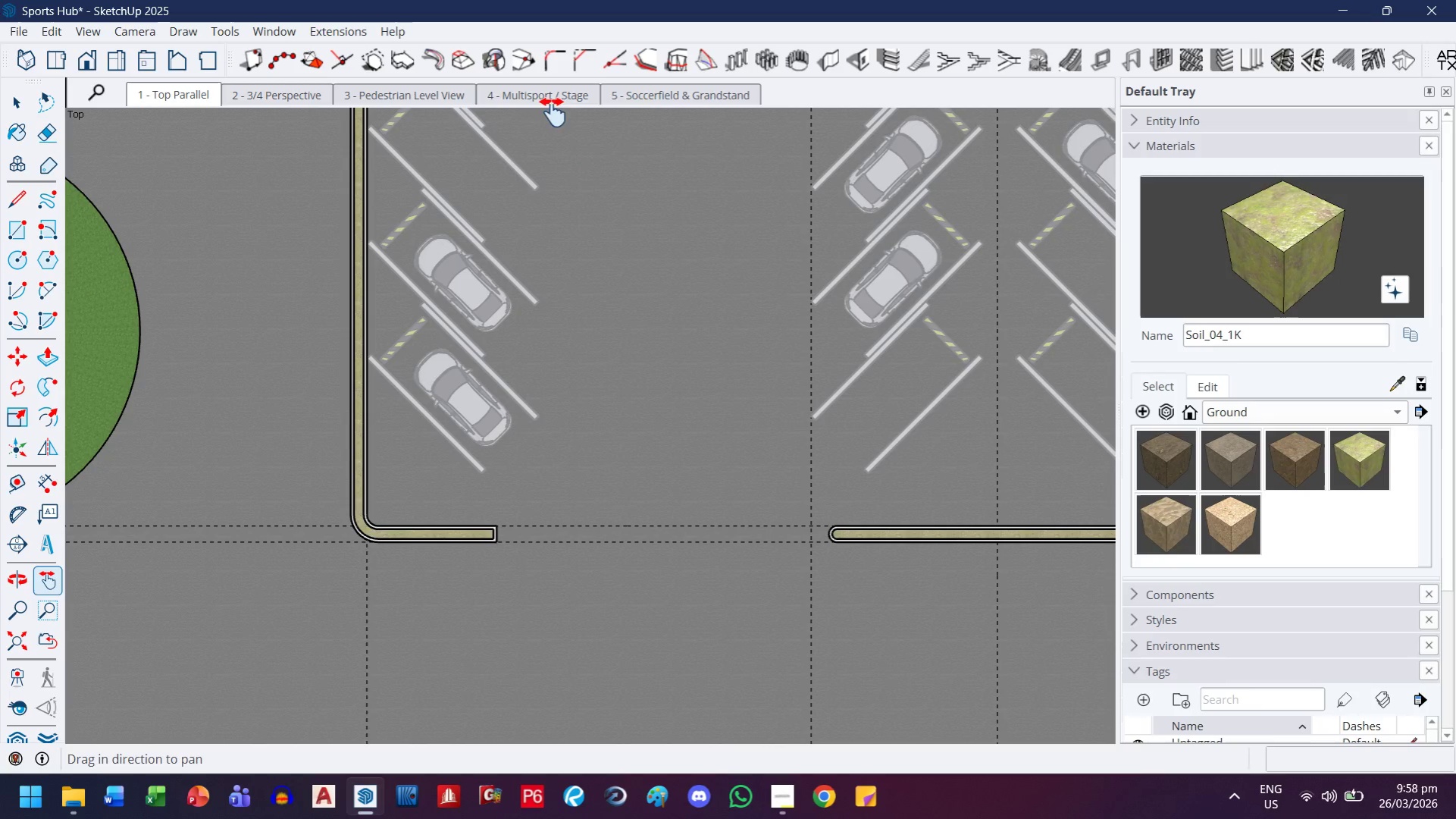 
left_click([515, 101])
 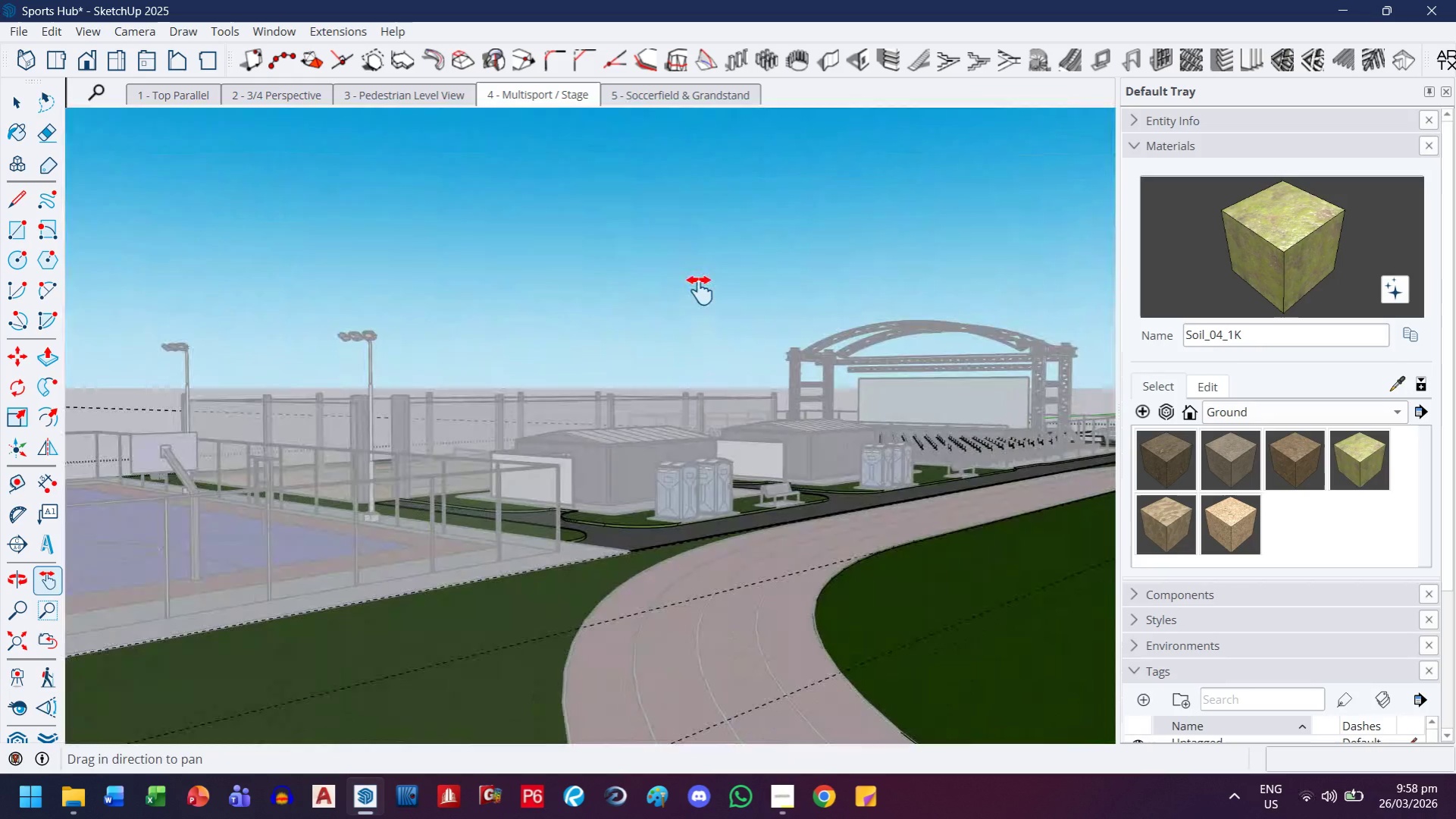 
left_click_drag(start_coordinate=[778, 407], to_coordinate=[274, 480])
 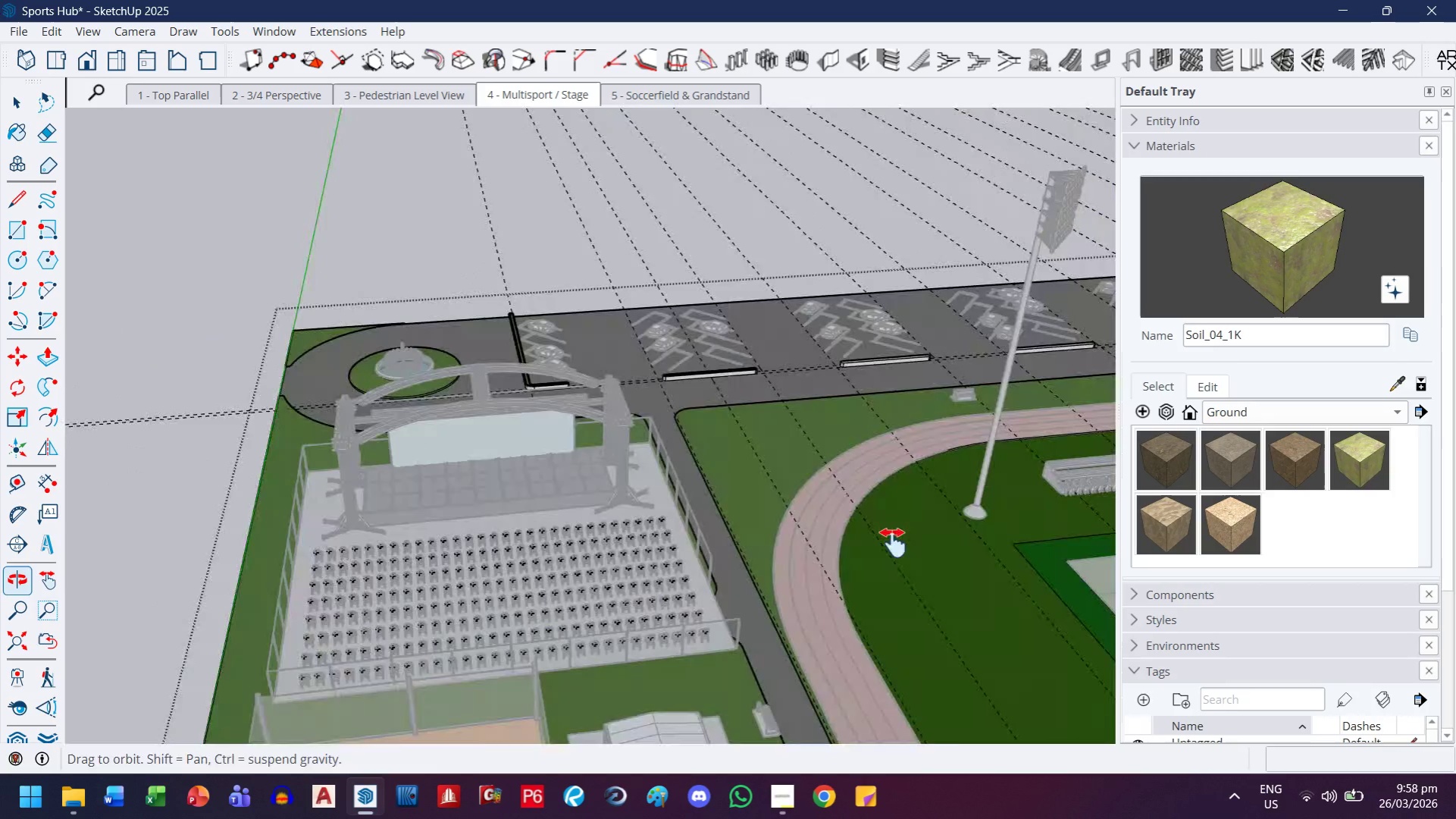 
scroll: coordinate [415, 314], scroll_direction: up, amount: 15.0
 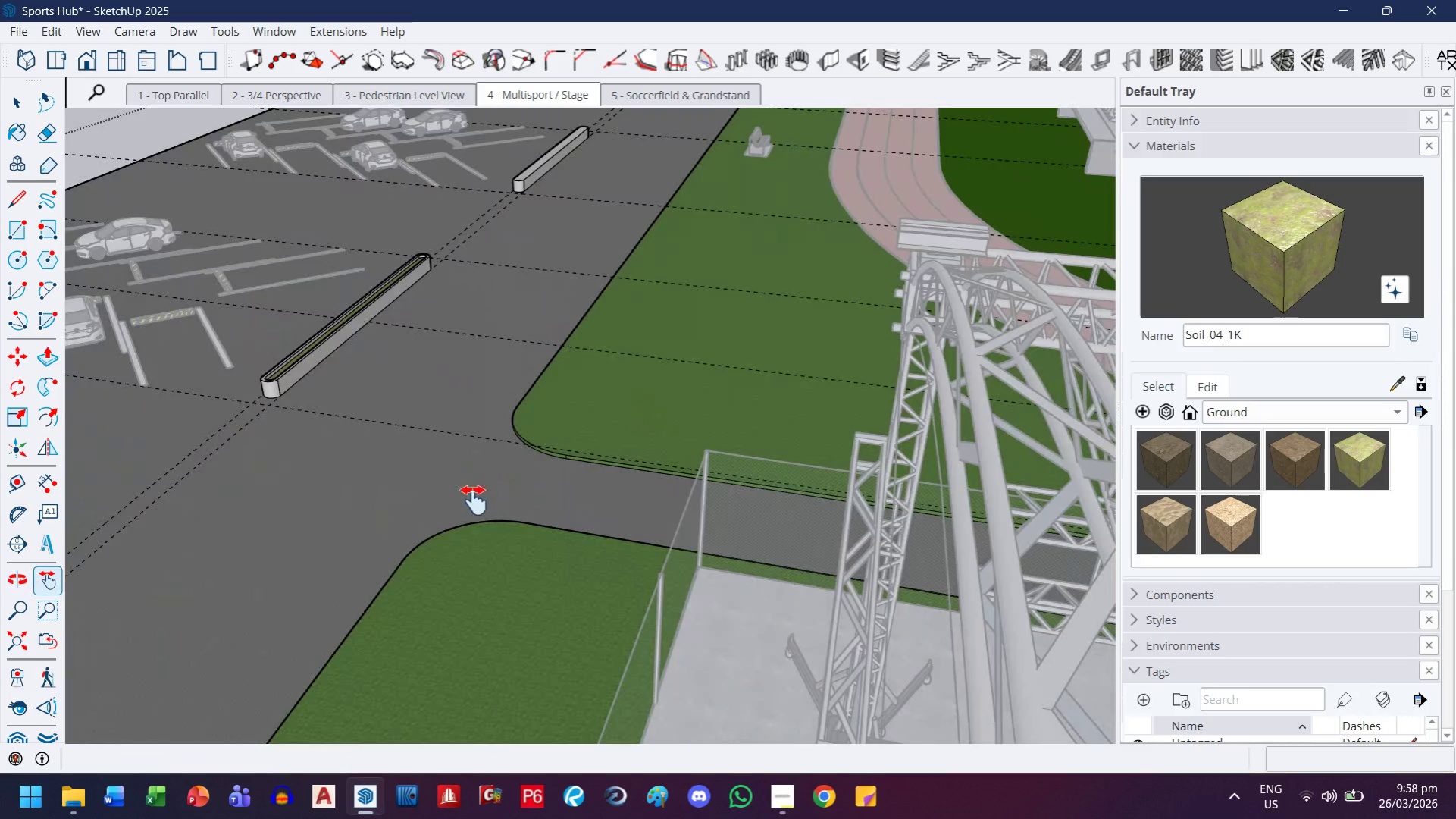 
left_click_drag(start_coordinate=[391, 522], to_coordinate=[1026, 276])
 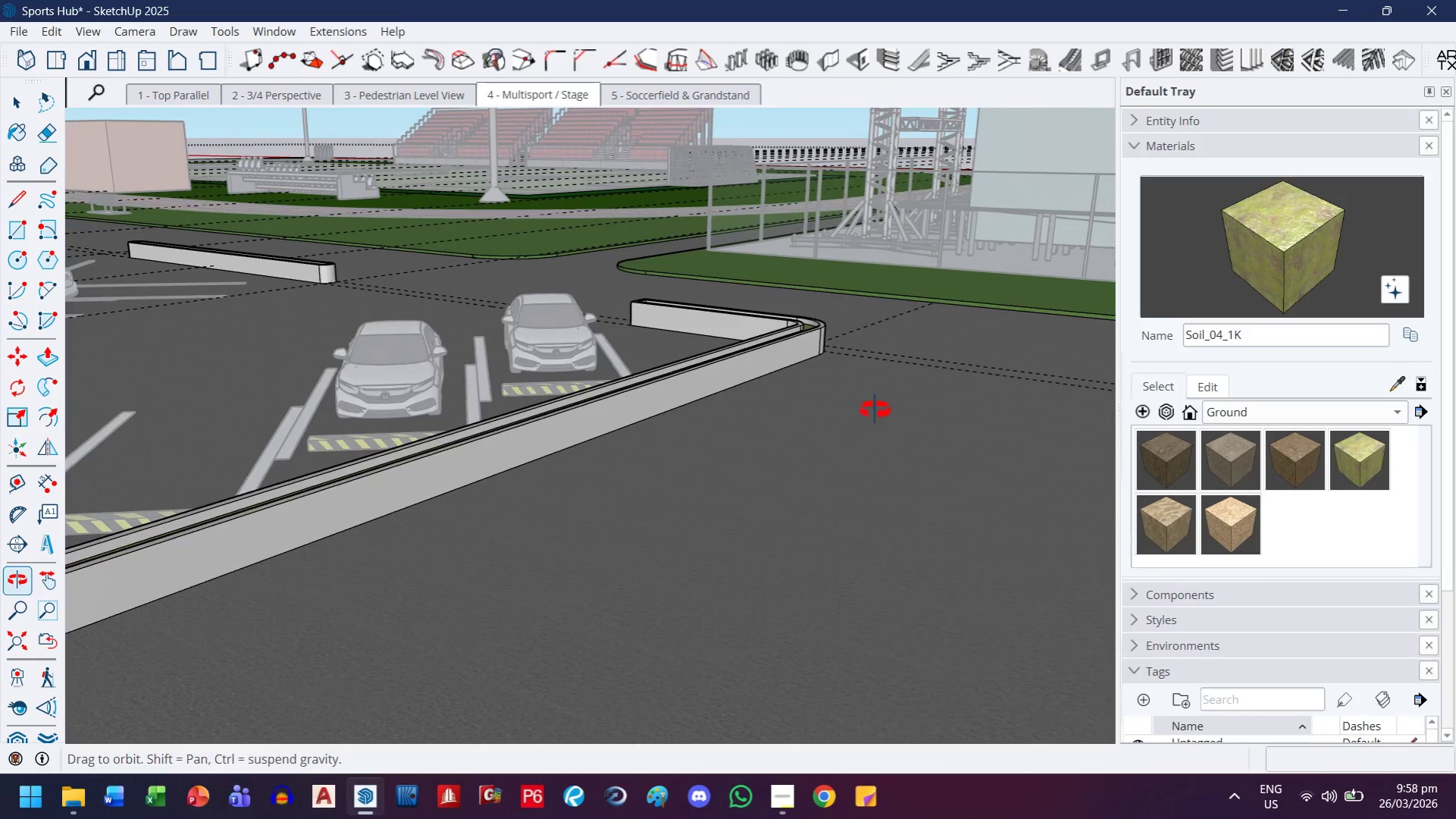 
scroll: coordinate [271, 613], scroll_direction: down, amount: 7.0
 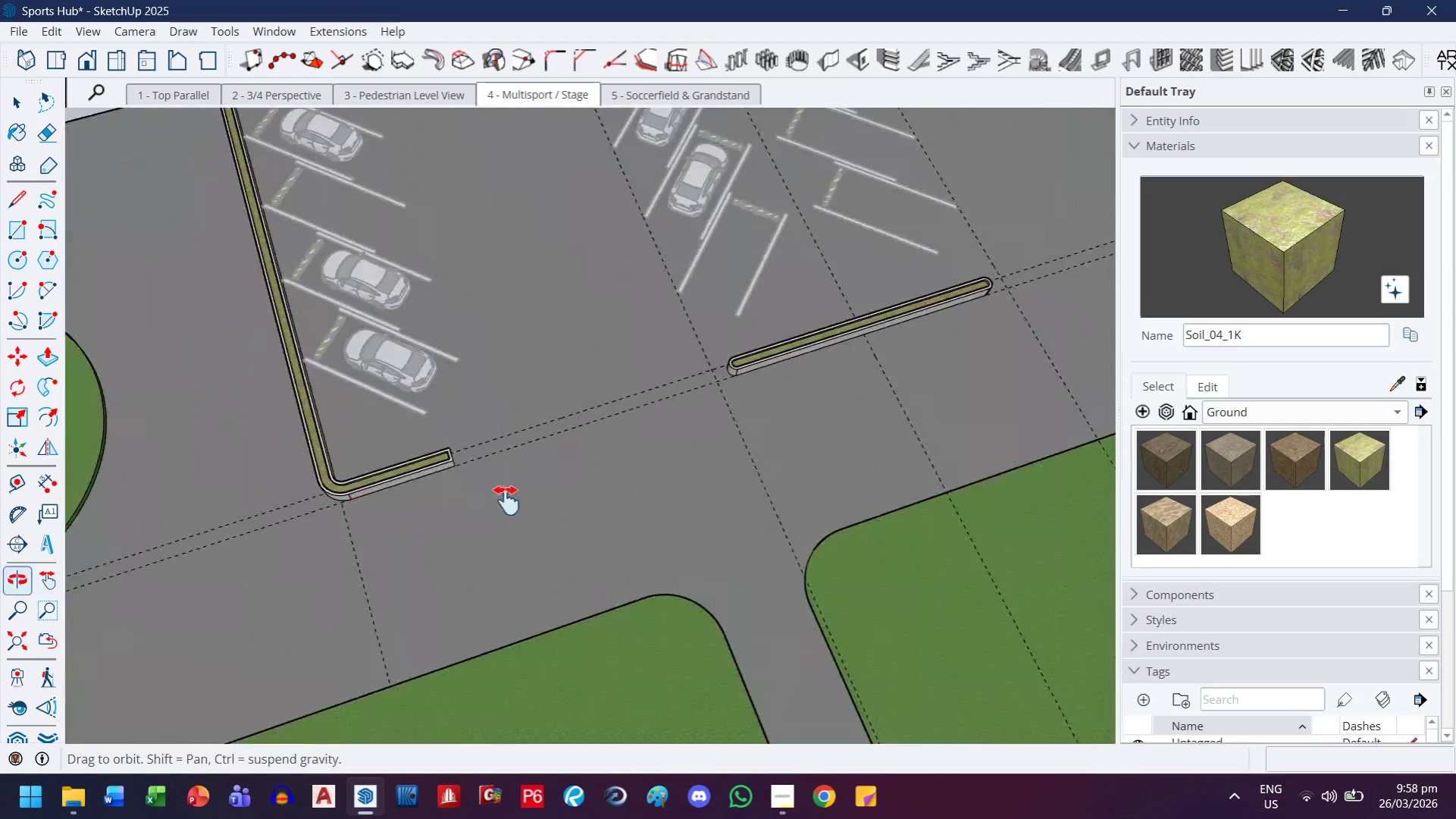 
left_click_drag(start_coordinate=[708, 440], to_coordinate=[303, 626])
 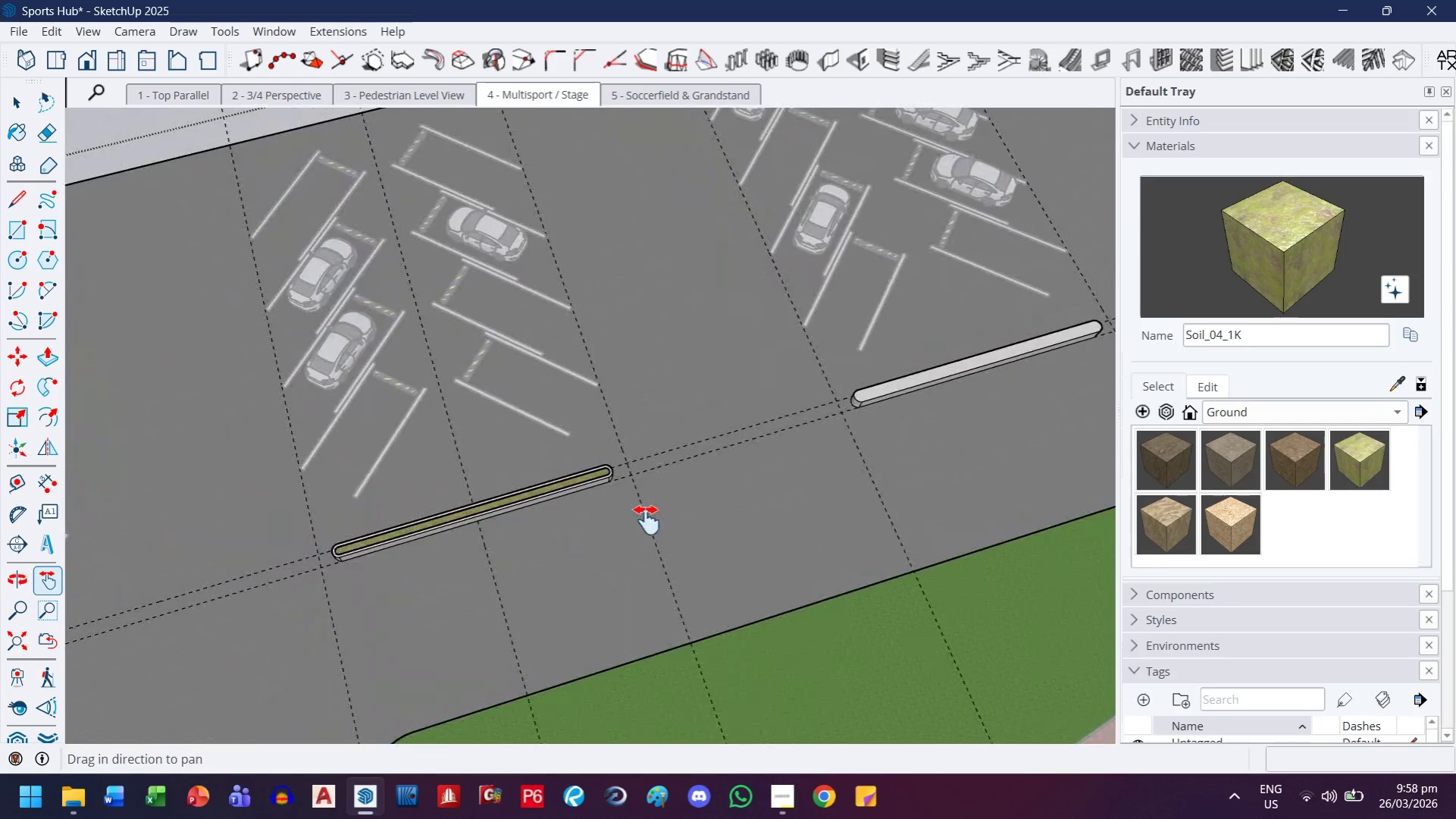 
left_click_drag(start_coordinate=[656, 520], to_coordinate=[277, 604])
 